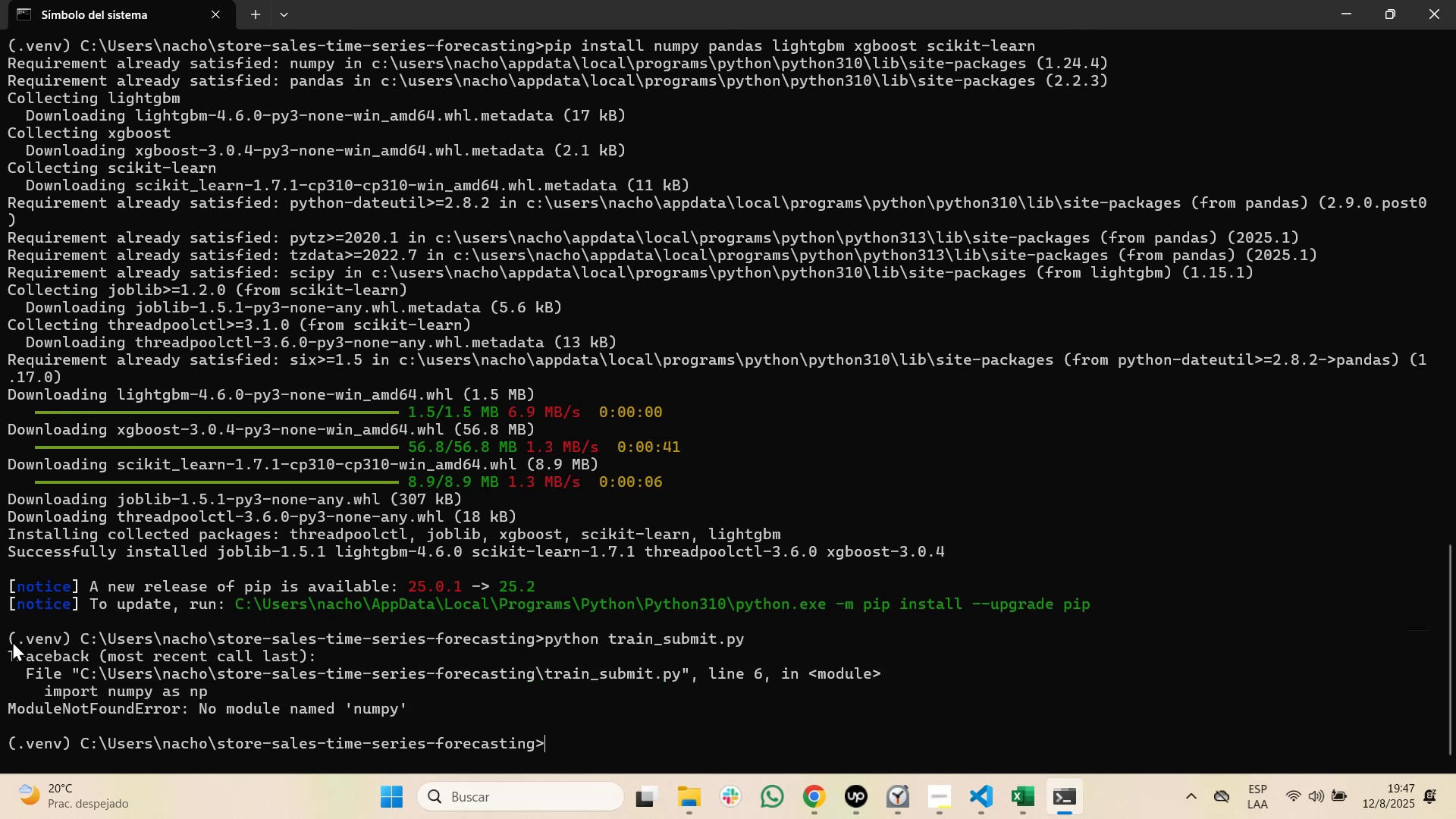 
key(Alt+Tab)
 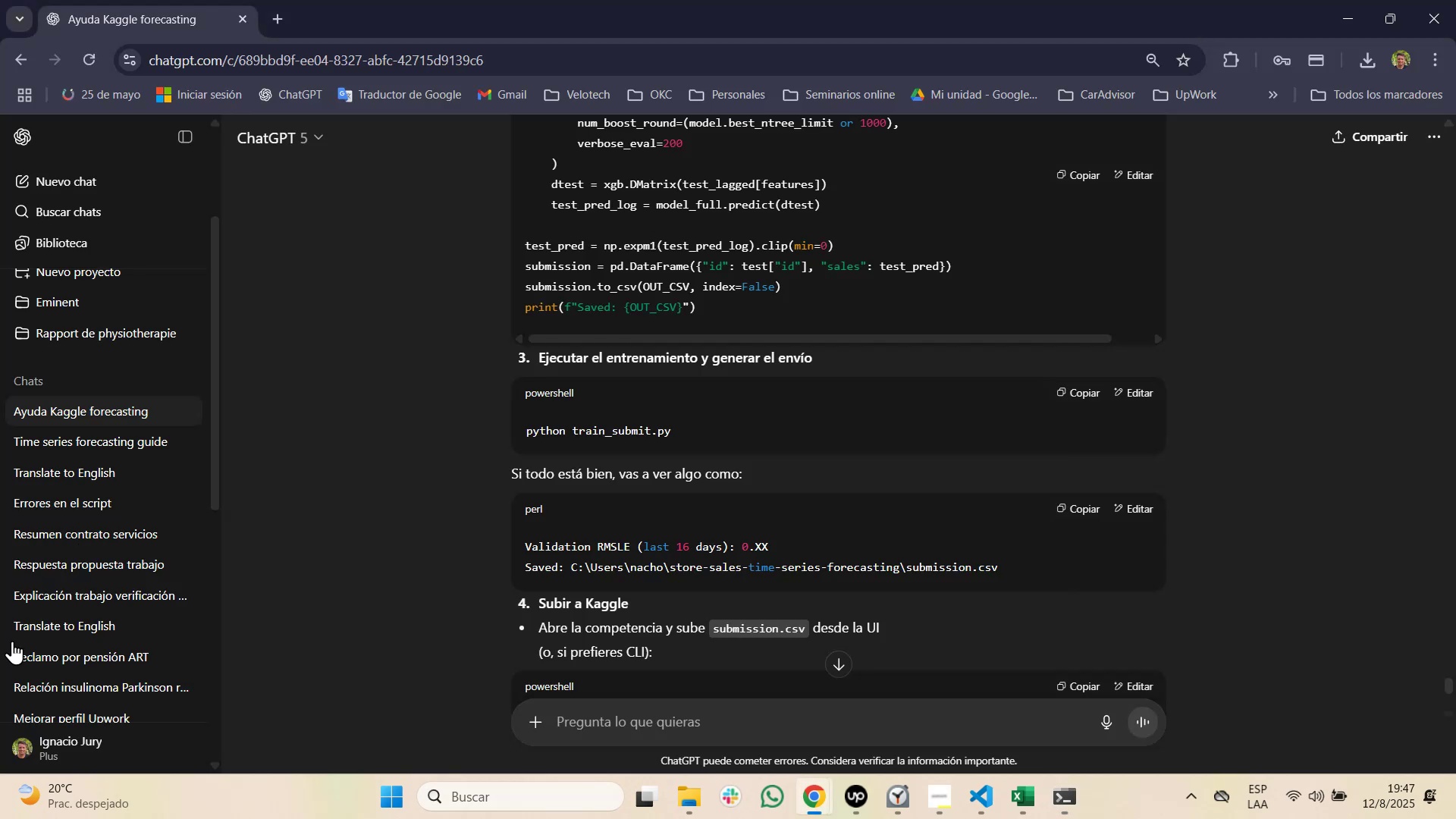 
key(Alt+AltLeft)
 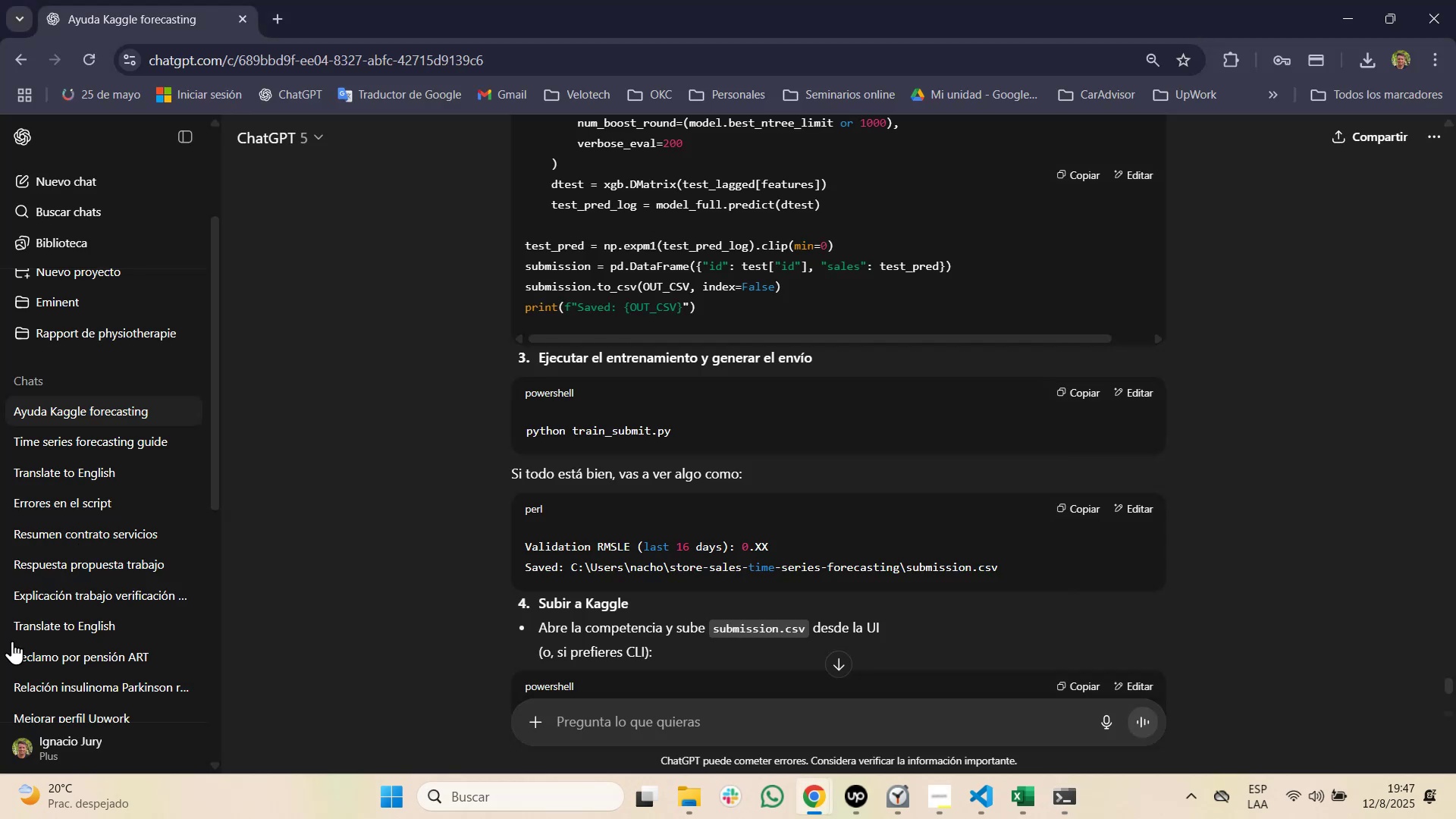 
key(Alt+AltLeft)
 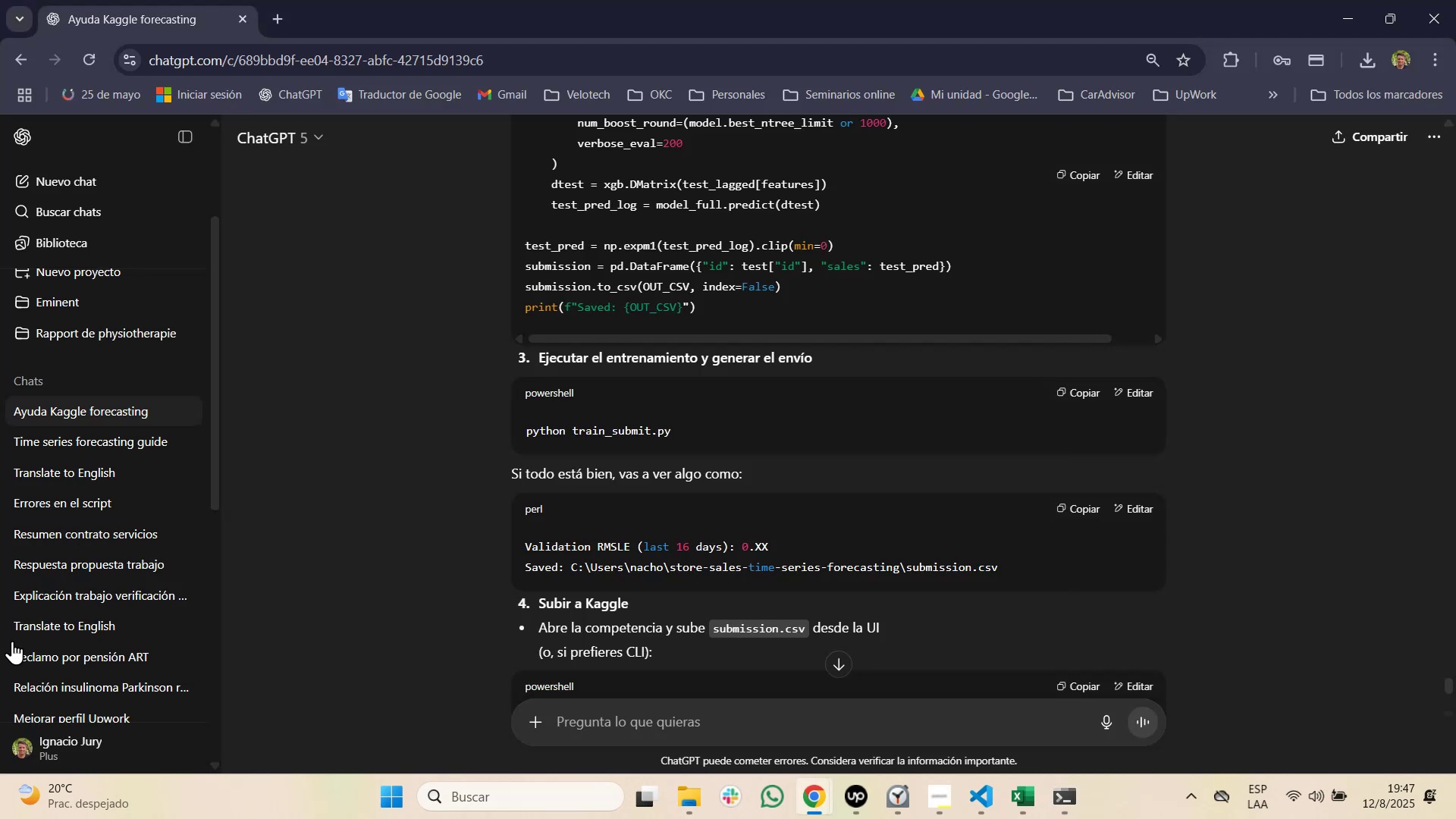 
key(Alt+Tab)
 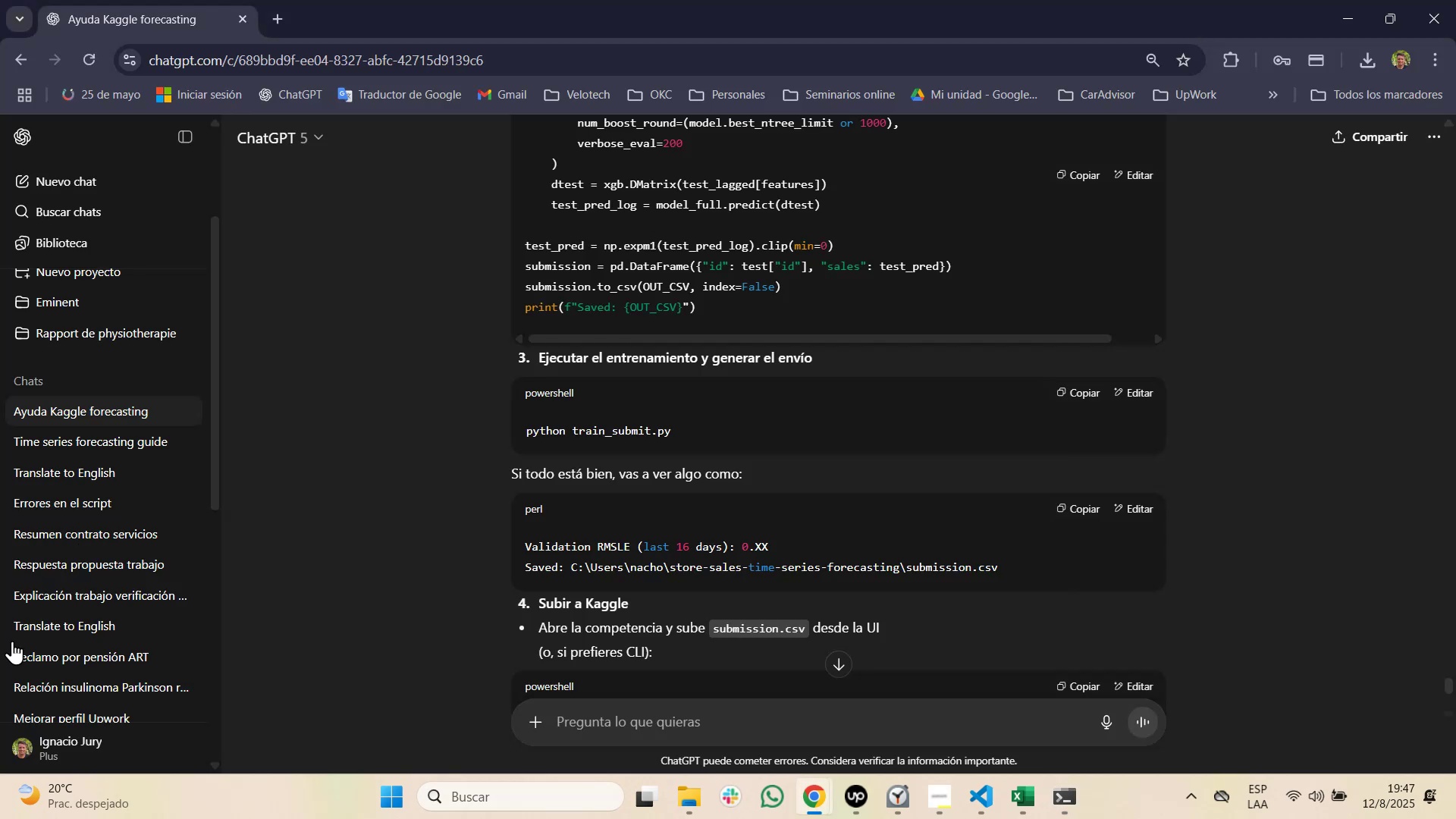 
key(Alt+AltLeft)
 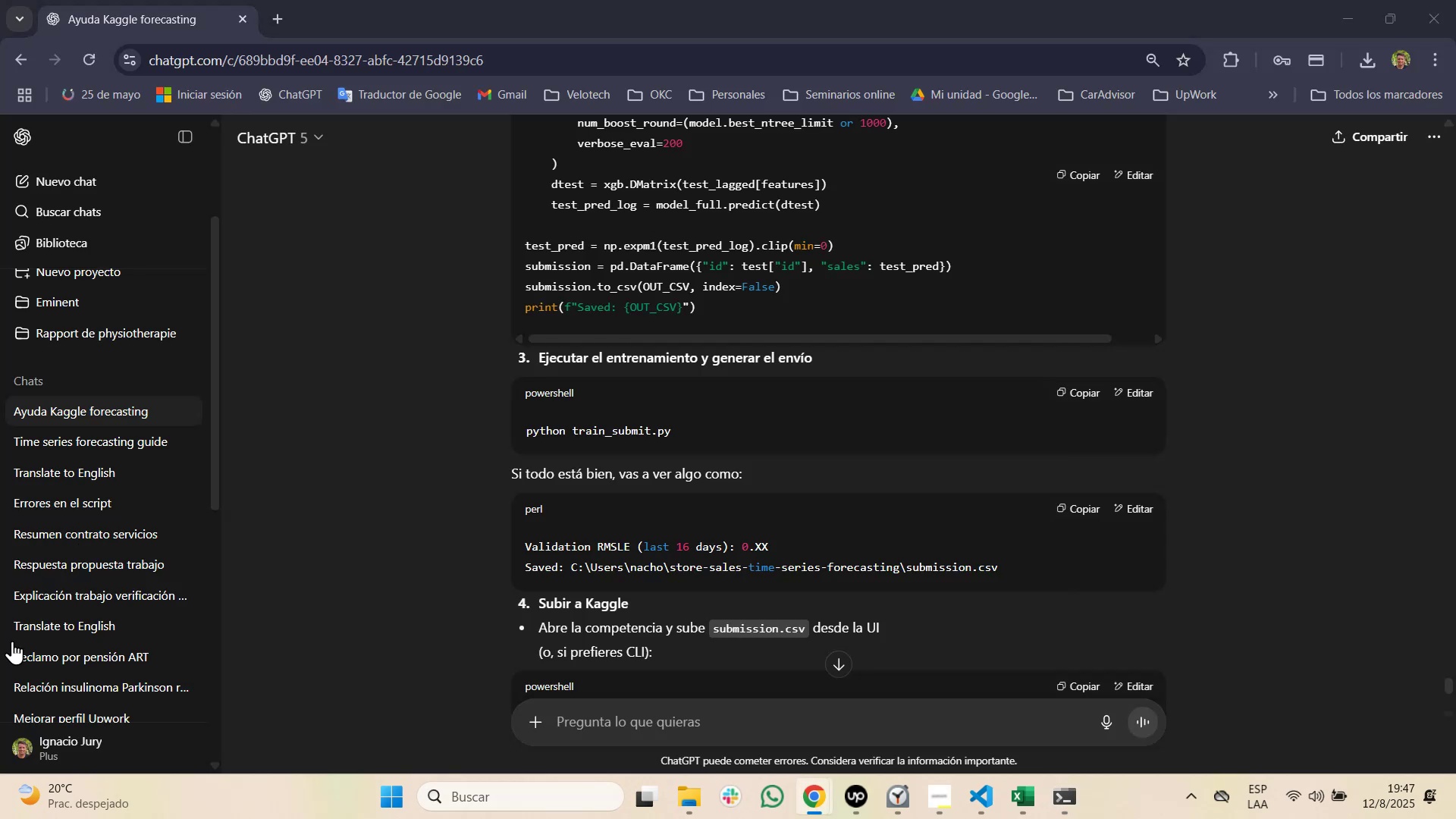 
key(Alt+Tab)
 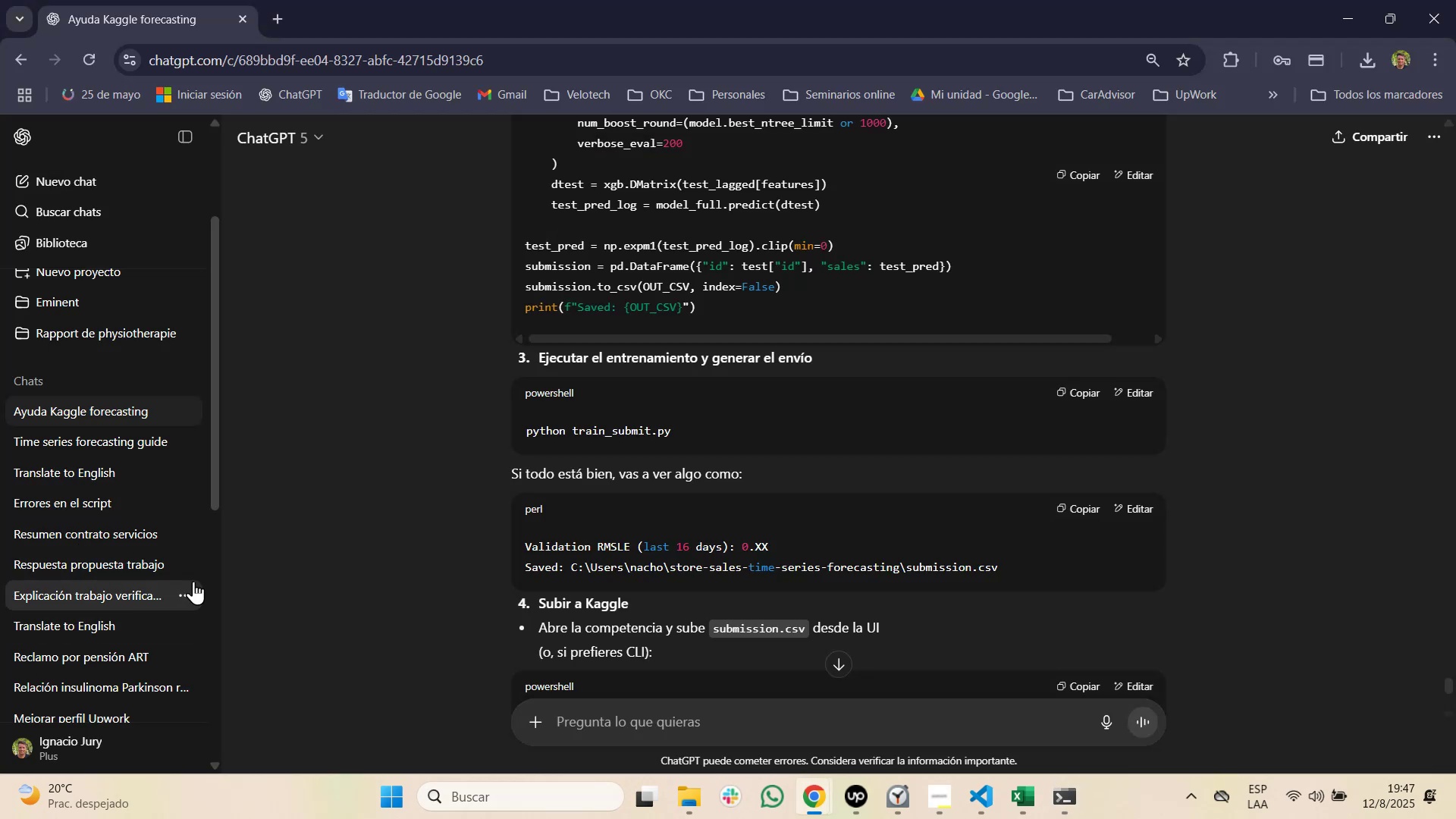 
scroll: coordinate [581, 467], scroll_direction: down, amount: 4.0
 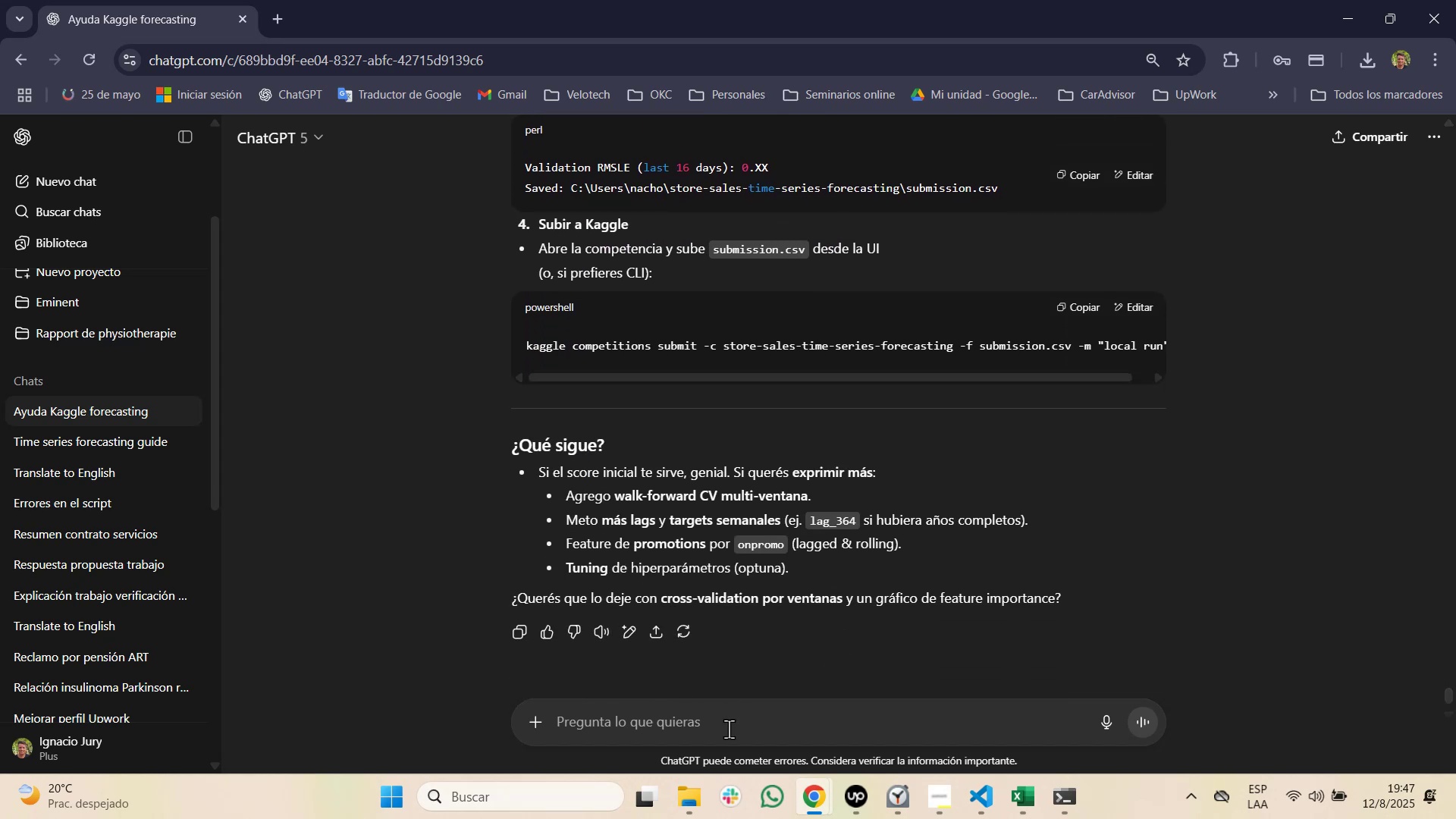 
left_click([726, 726])
 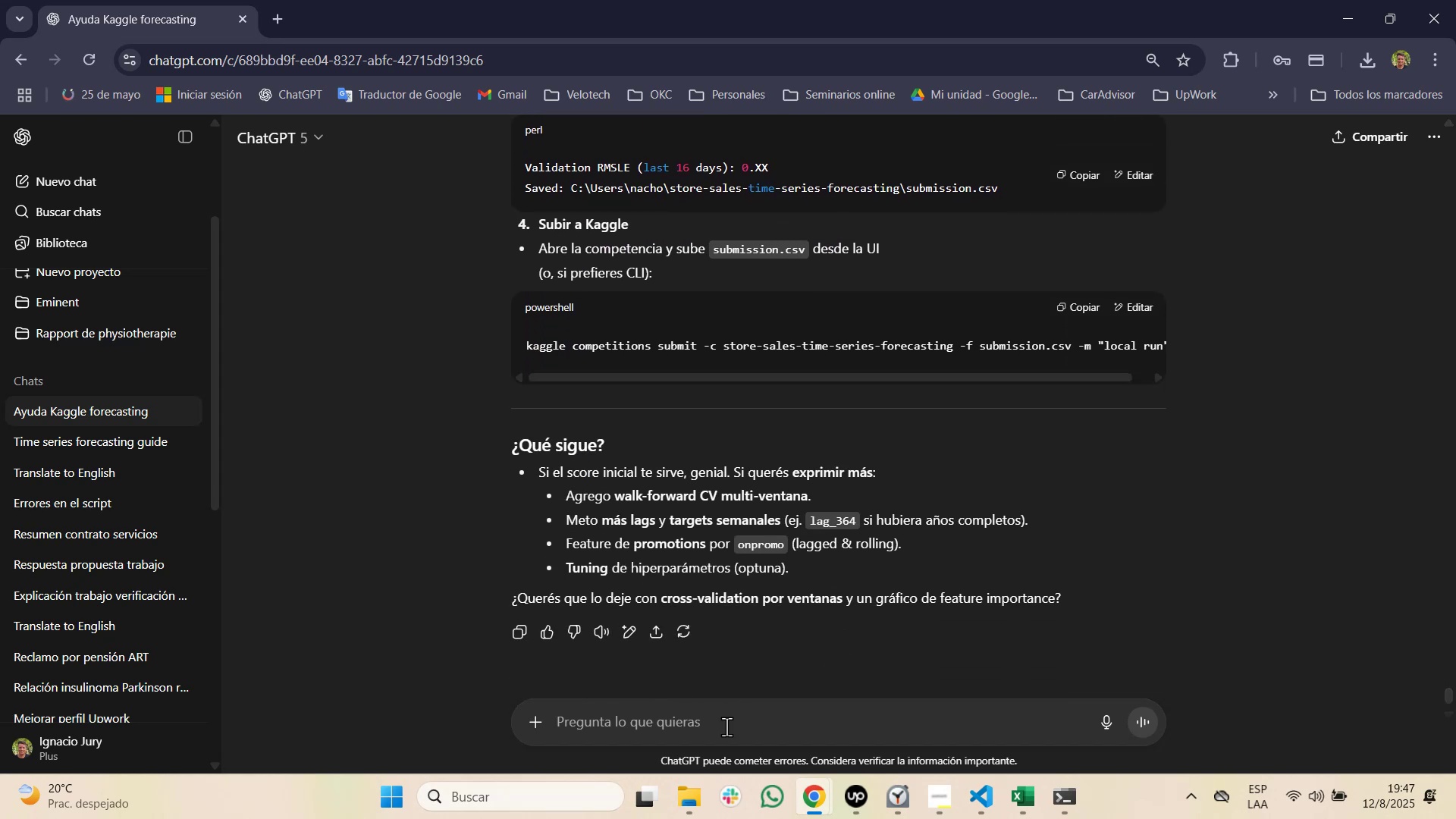 
key(Control+V)
 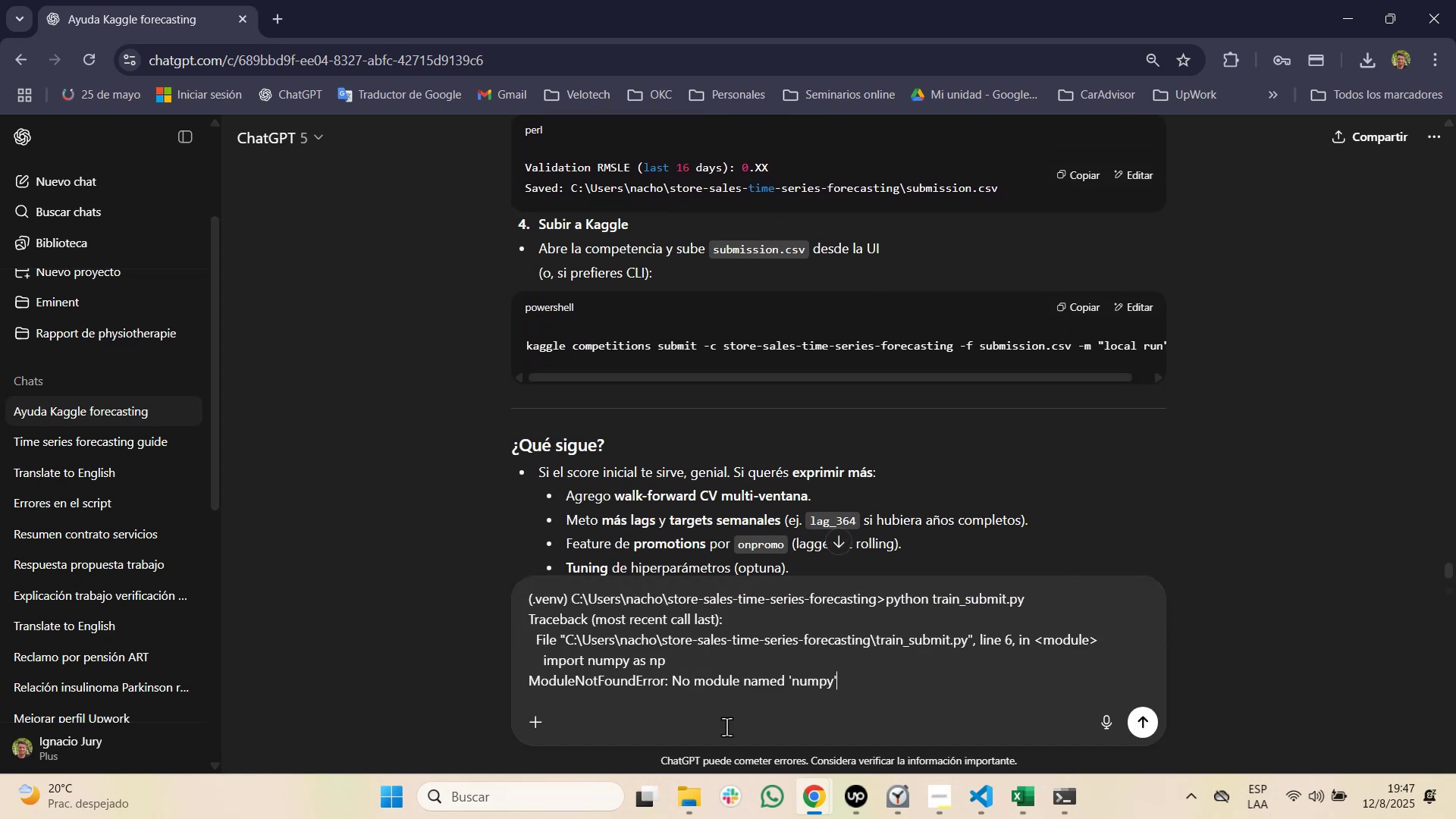 
key(NumpadEnter)
 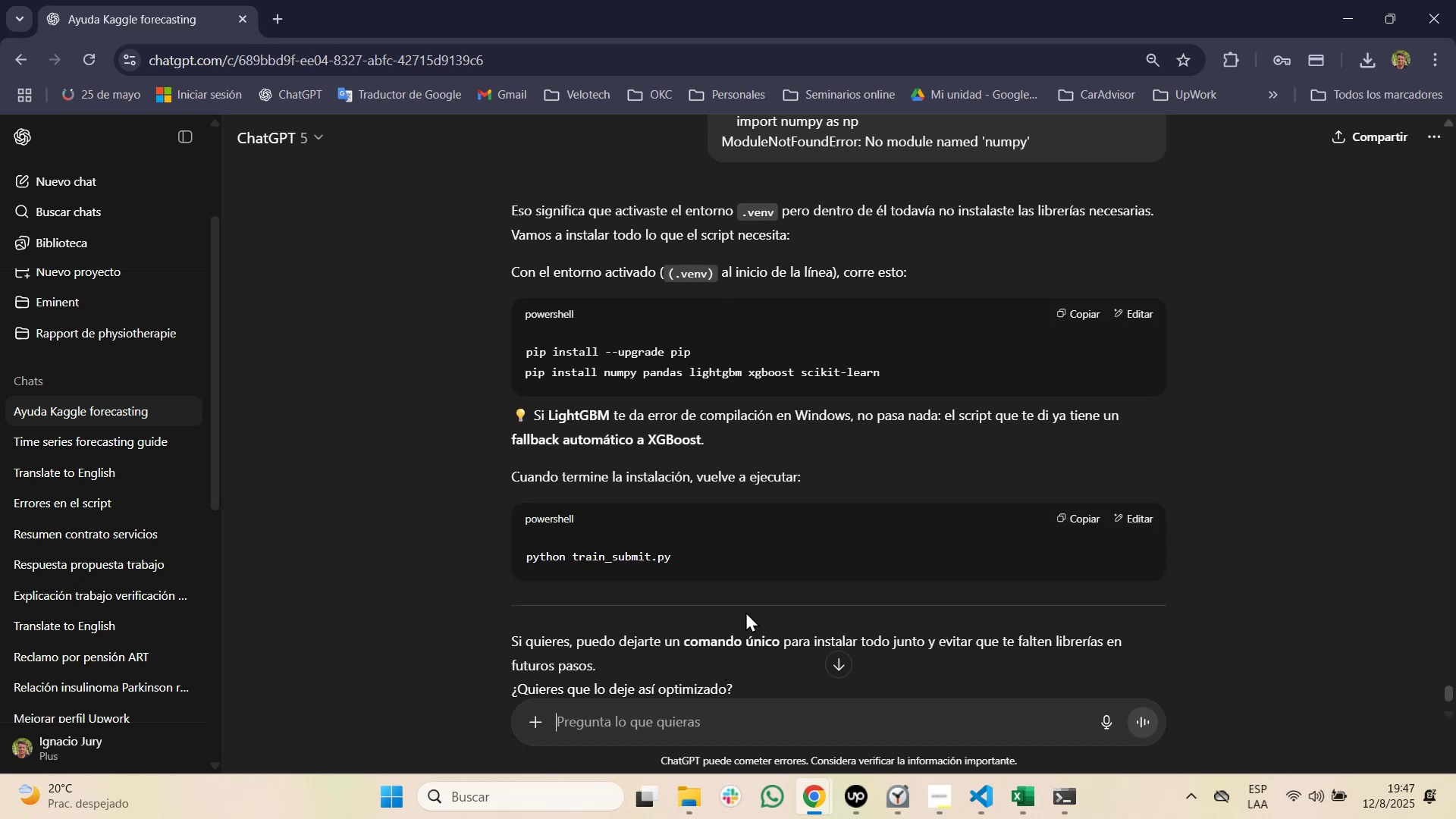 
wait(16.16)
 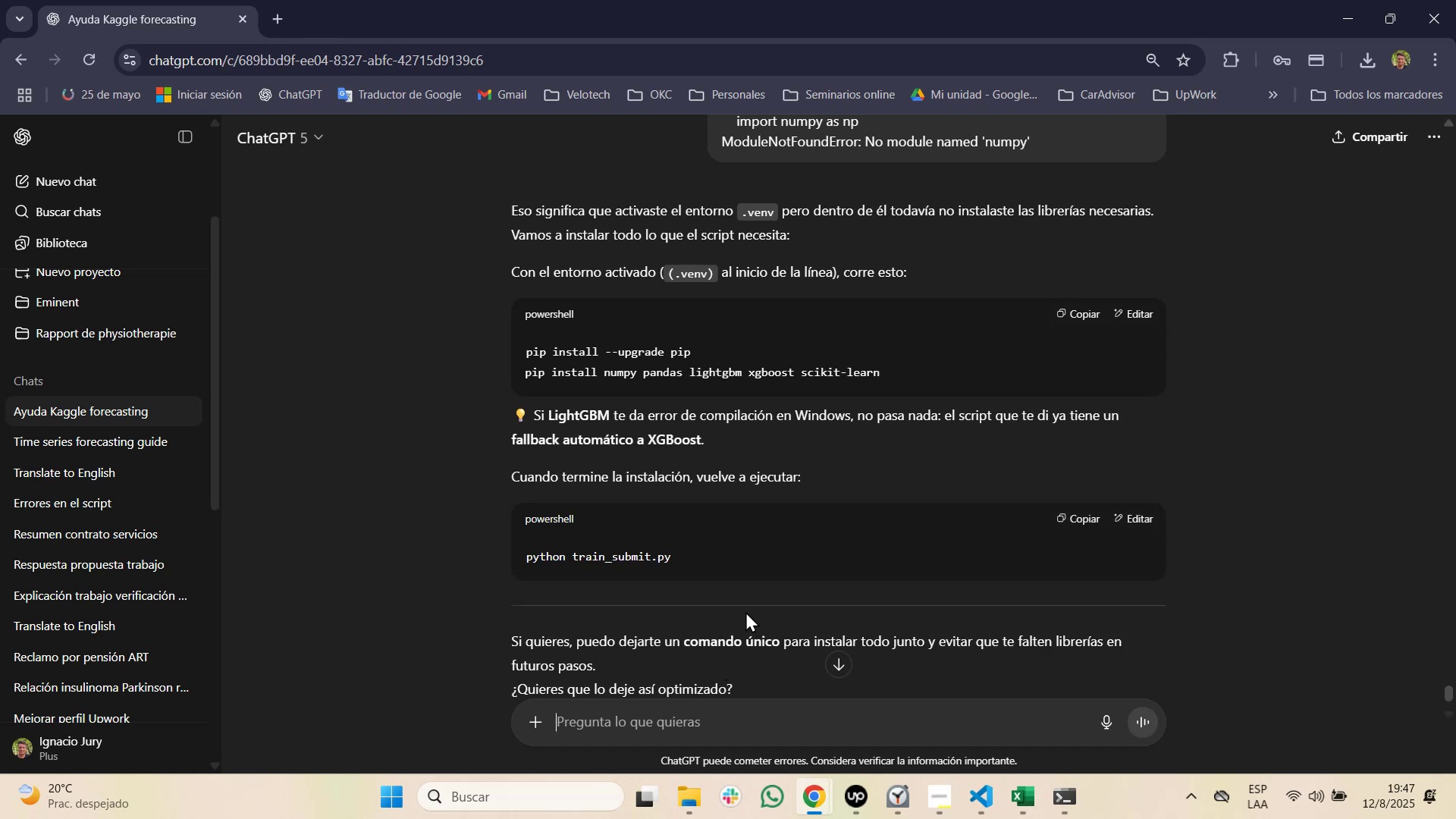 
double_click([709, 363])
 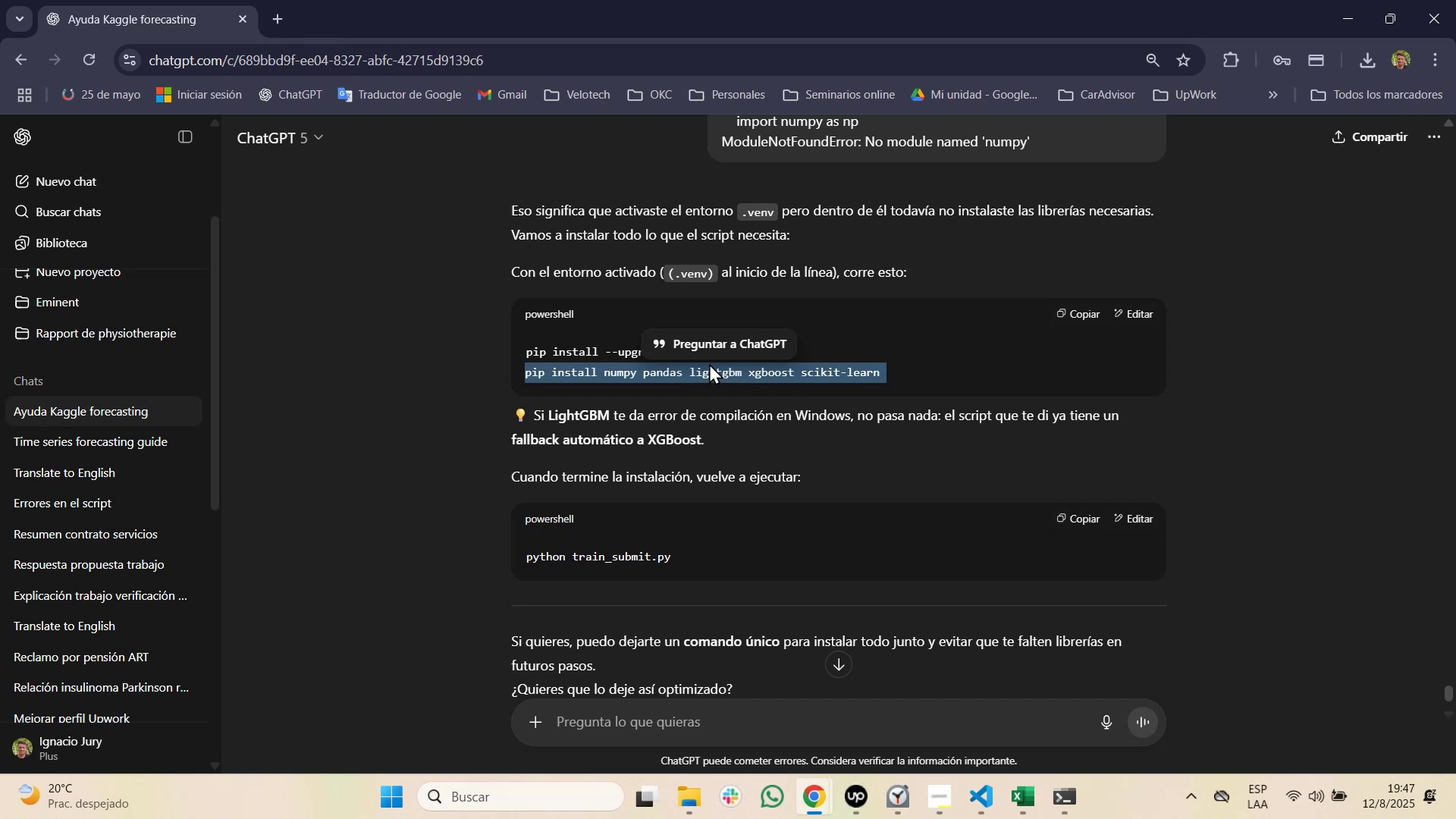 
triple_click([709, 363])
 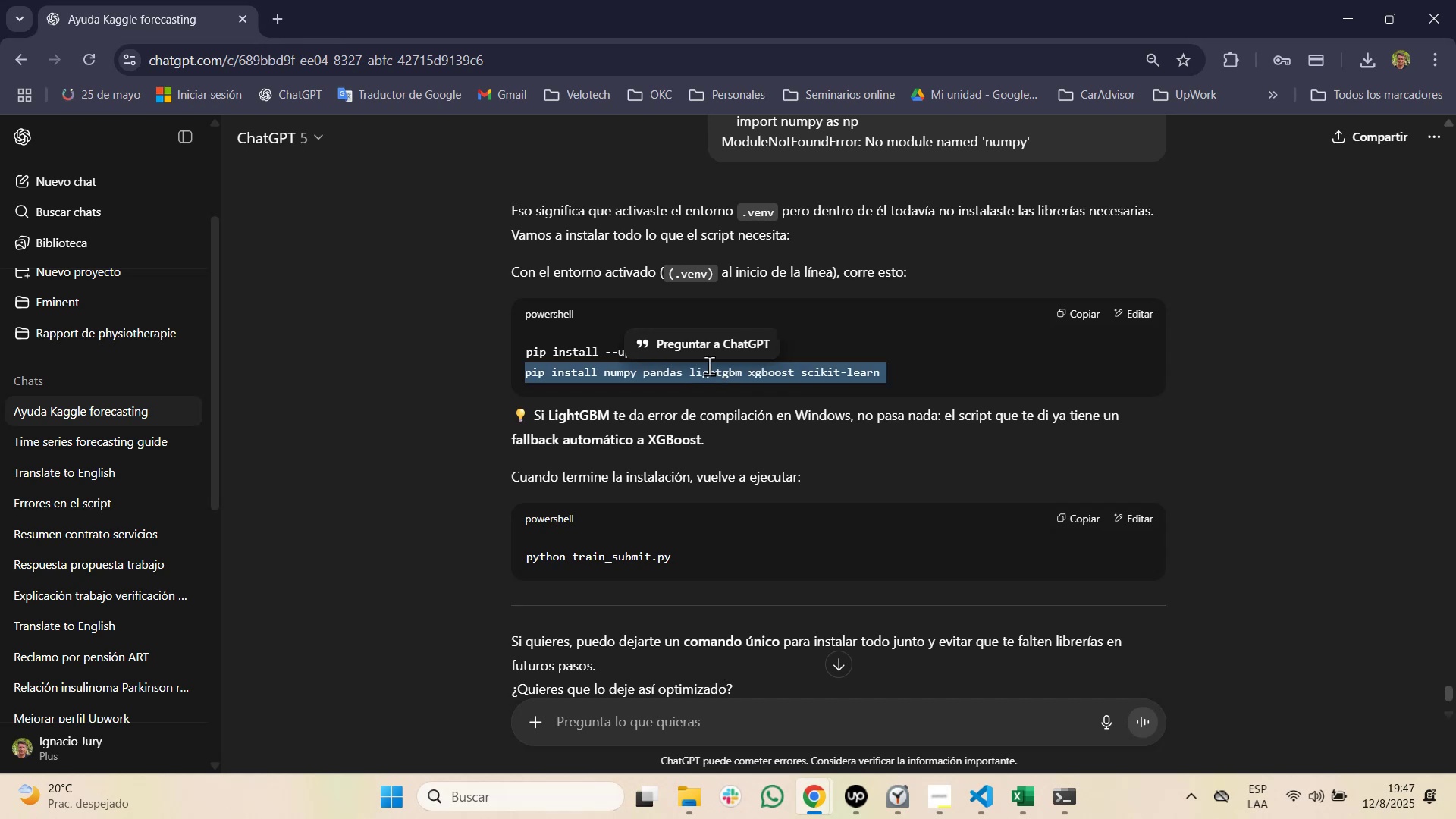 
key(Control+C)
 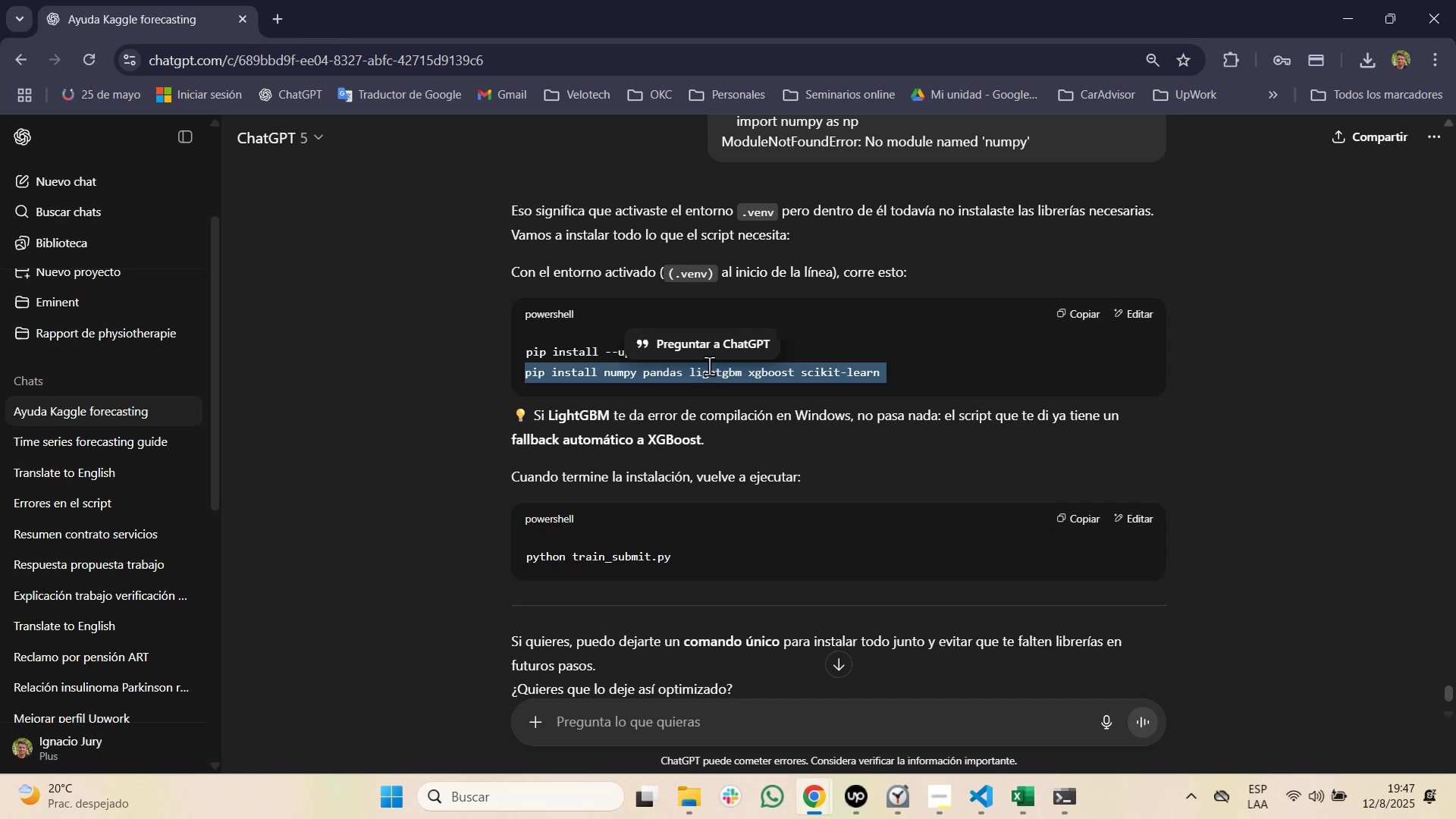 
key(Alt+Tab)
 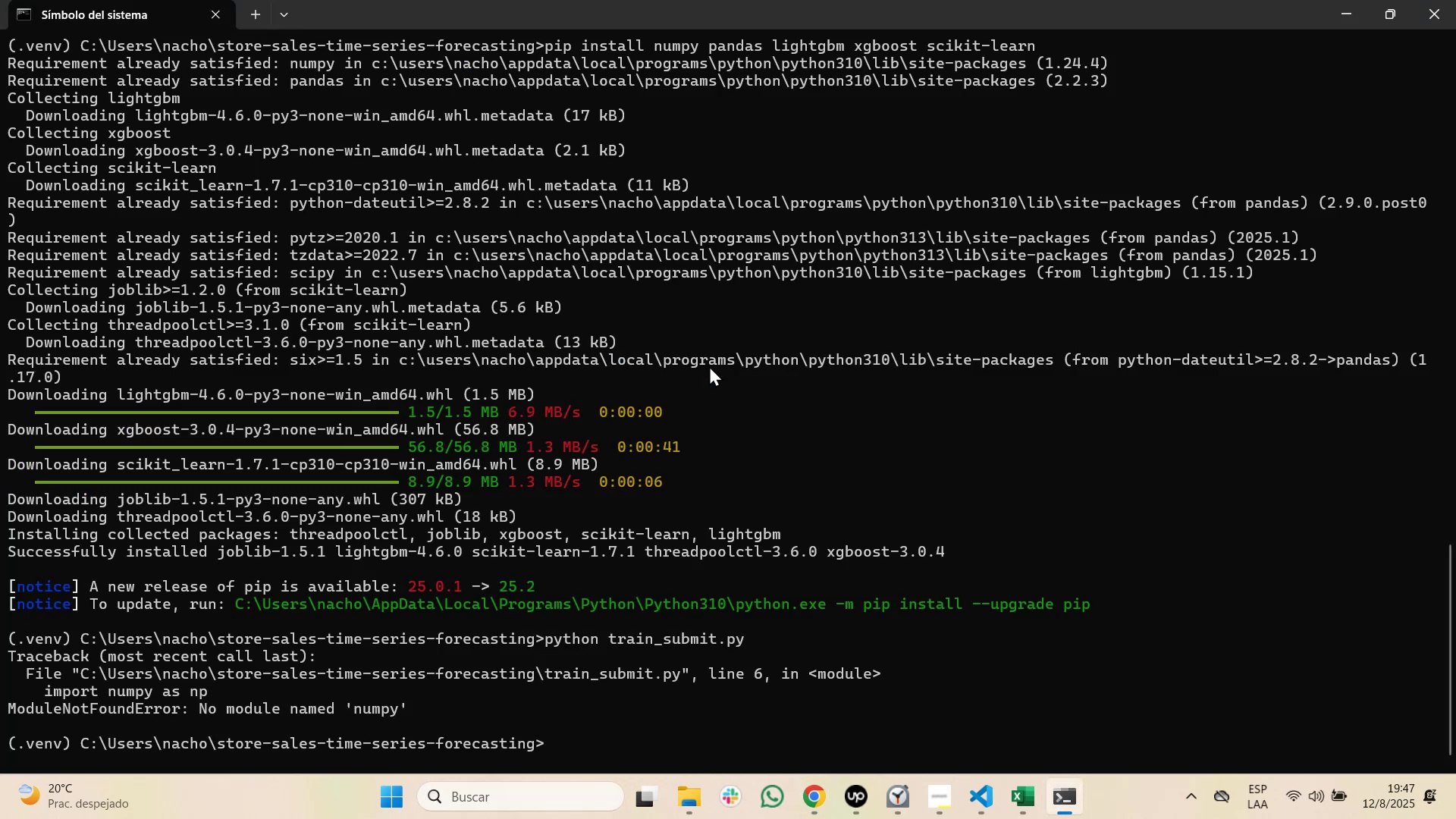 
right_click([709, 365])
 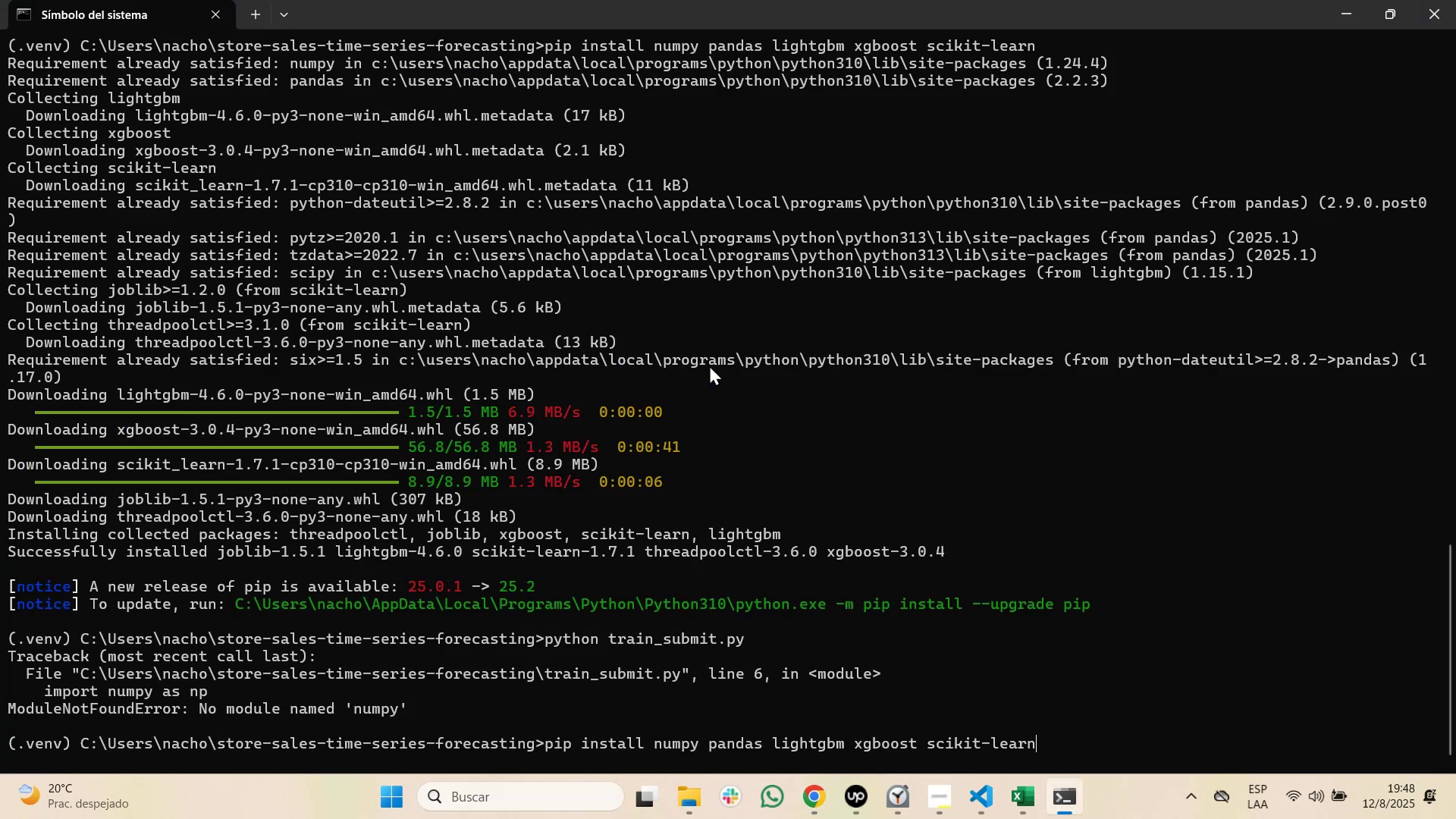 
key(Enter)
 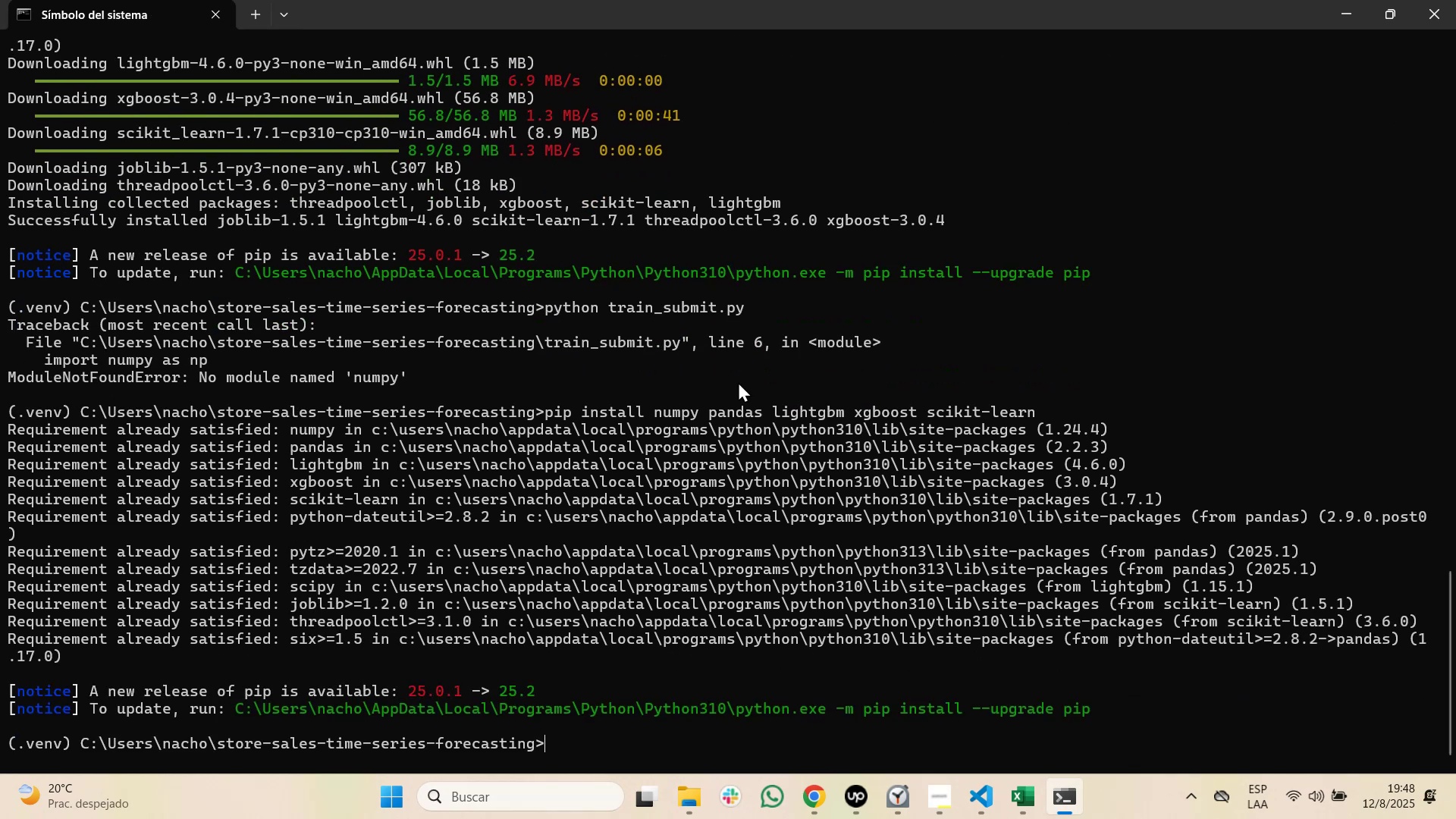 
key(Alt+AltLeft)
 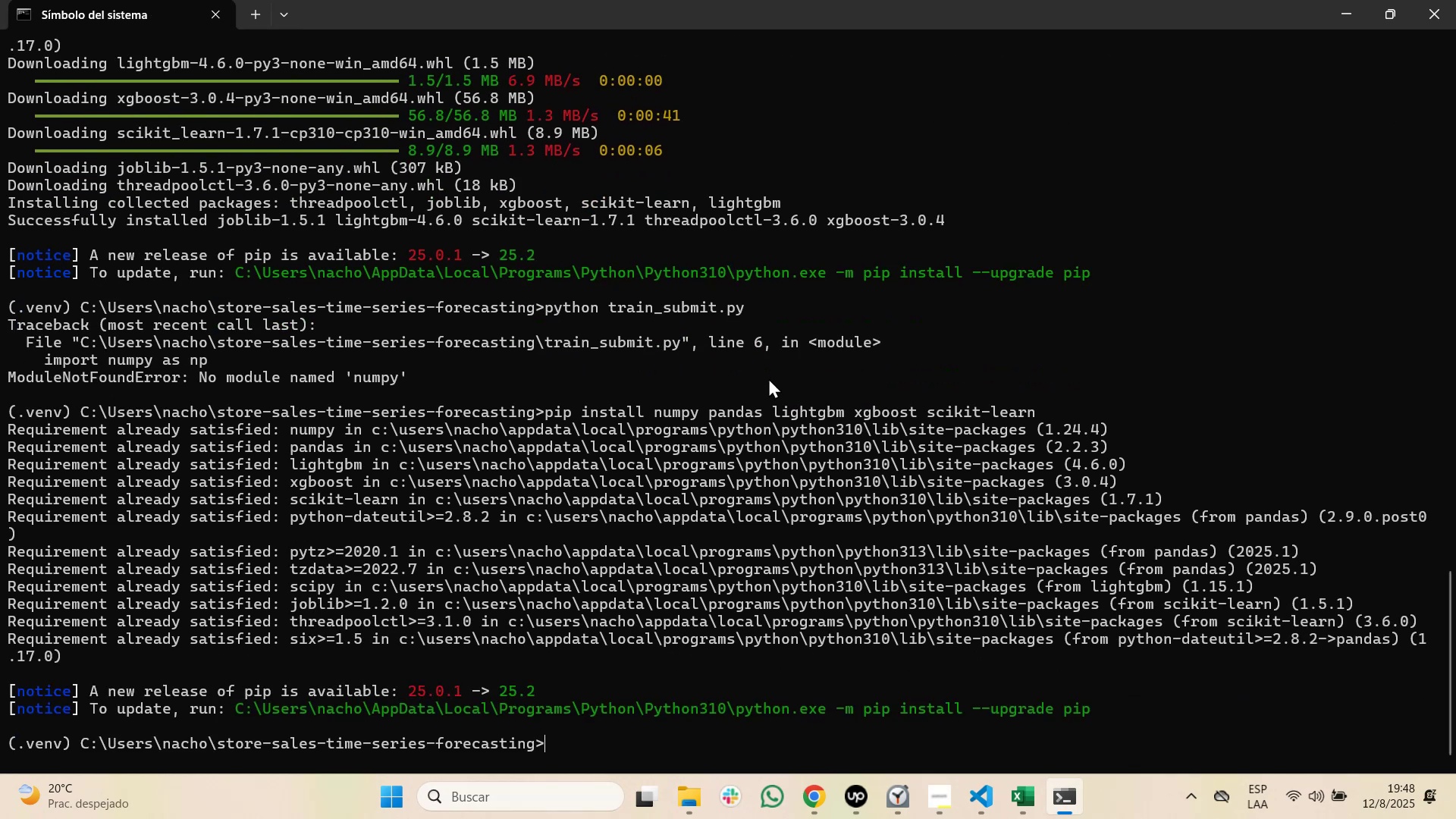 
key(Alt+Tab)
 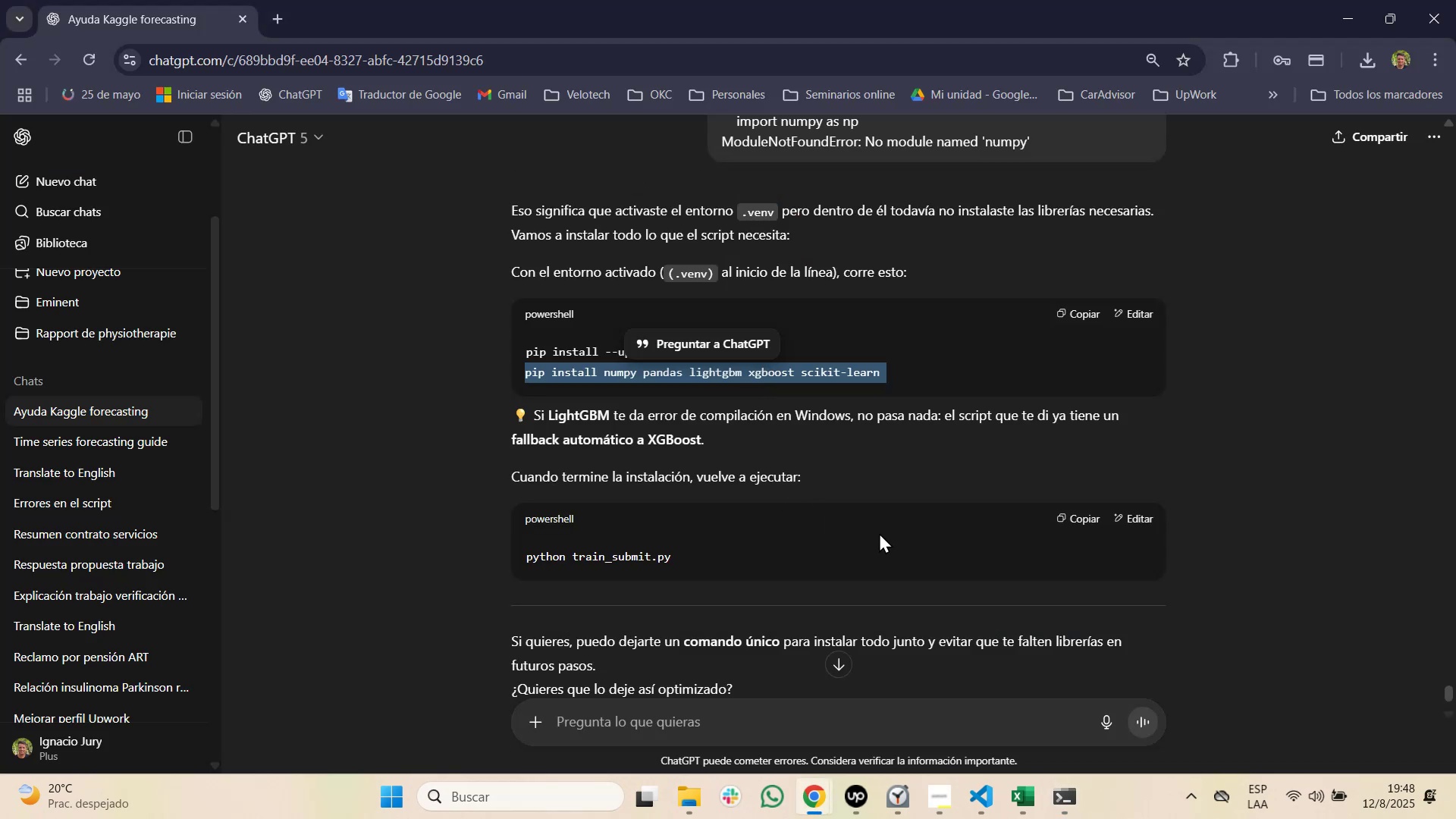 
wait(5.41)
 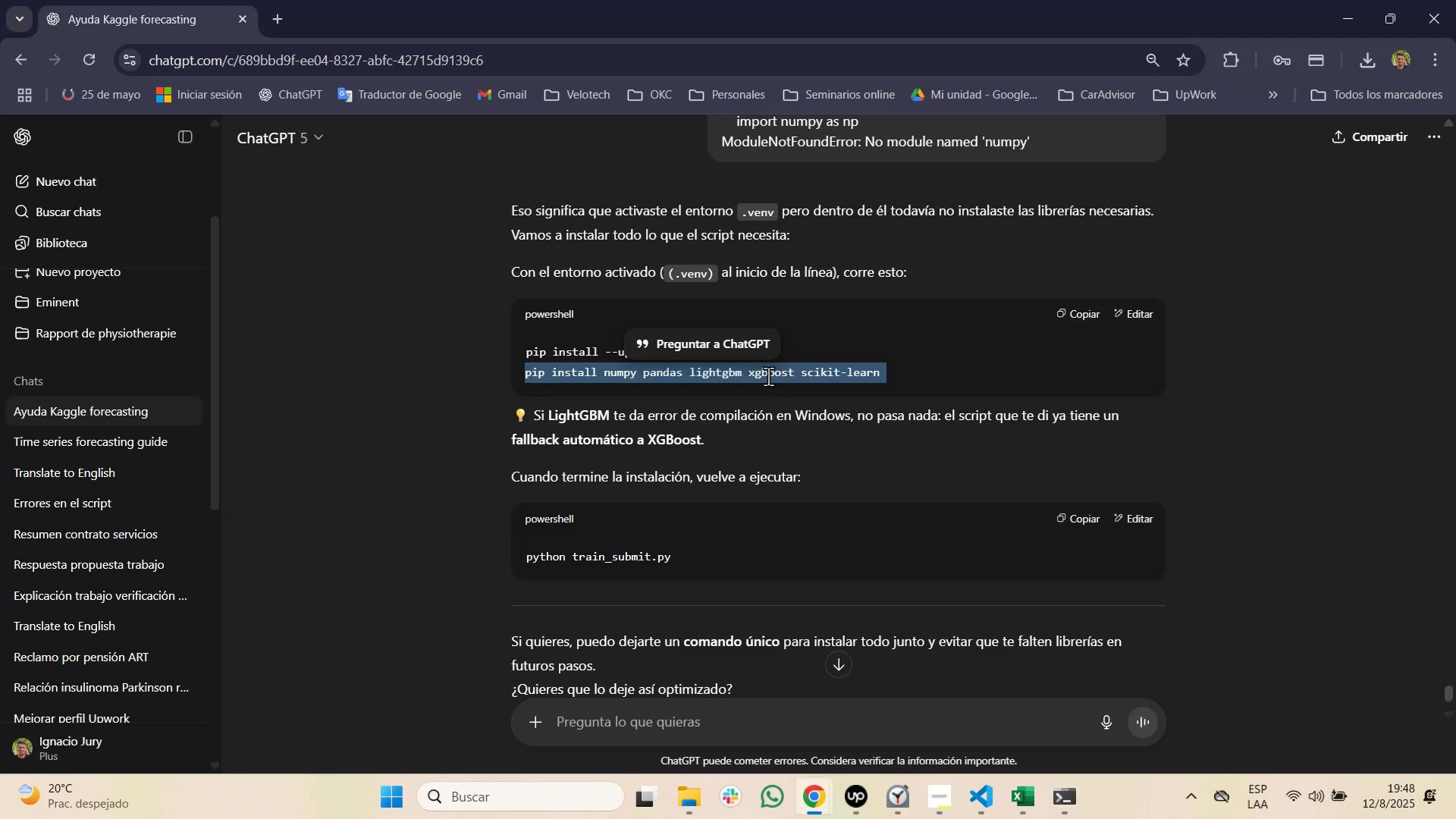 
left_click([1074, 524])
 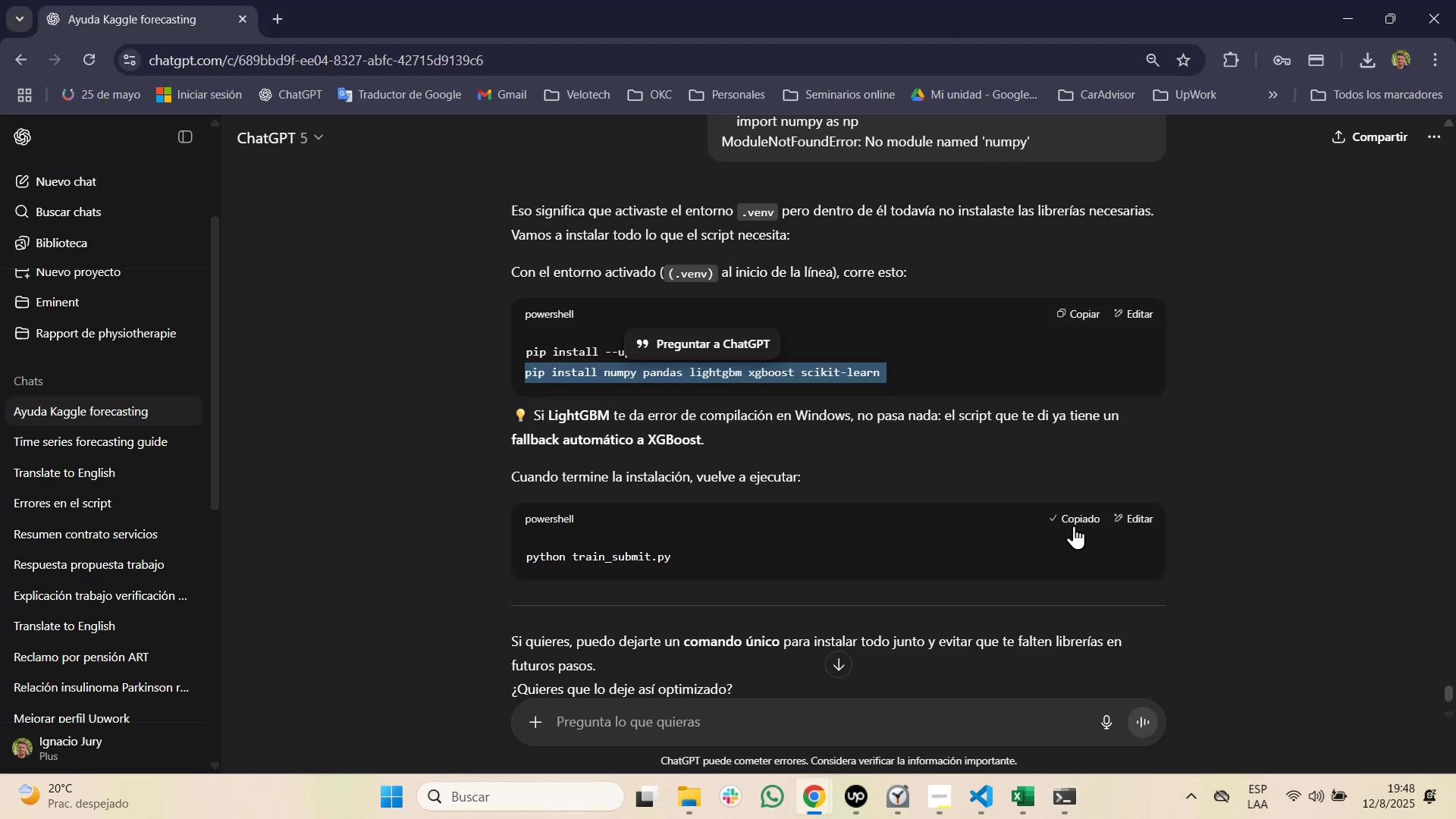 
key(Alt+AltLeft)
 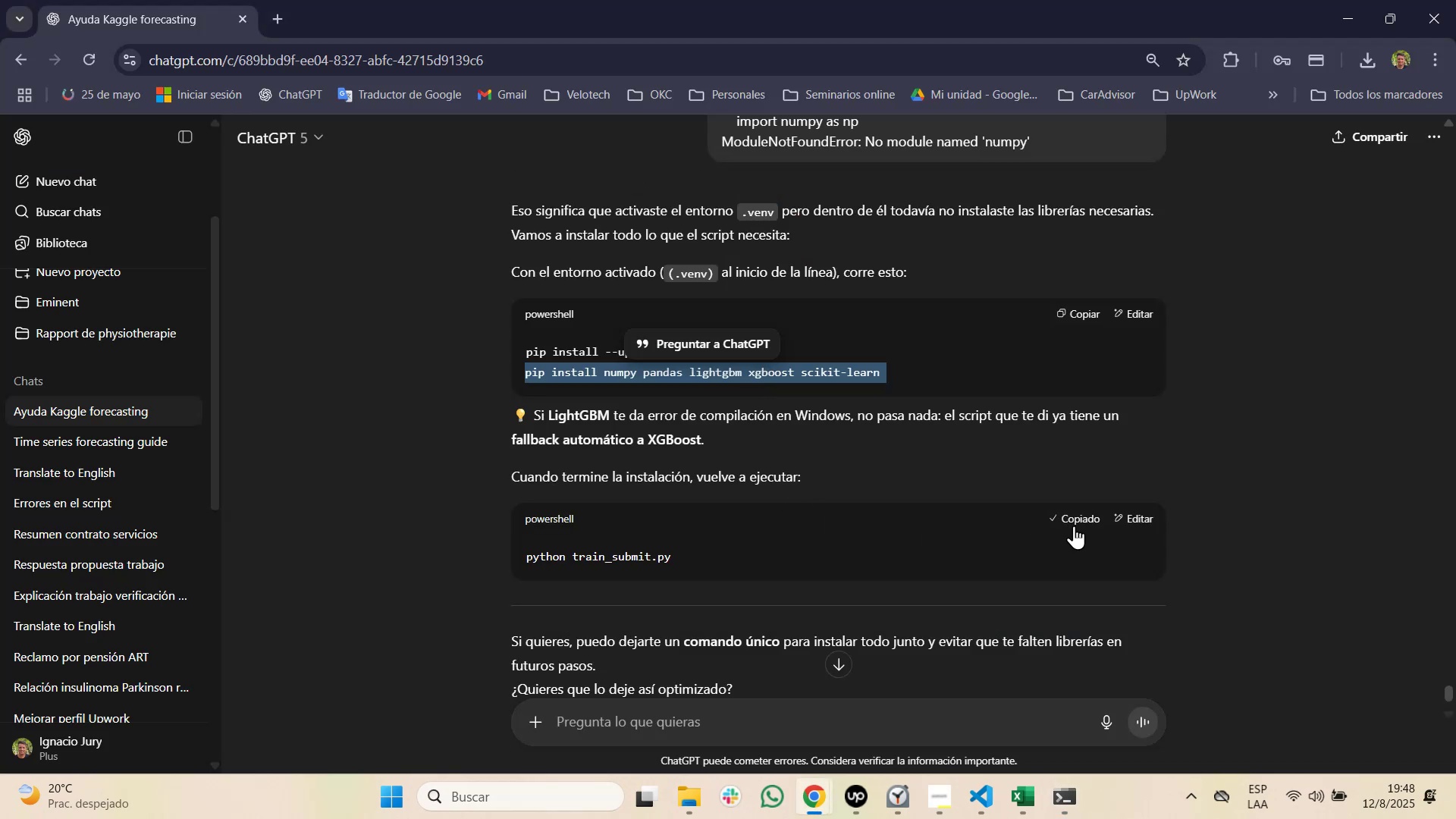 
key(Alt+Tab)
 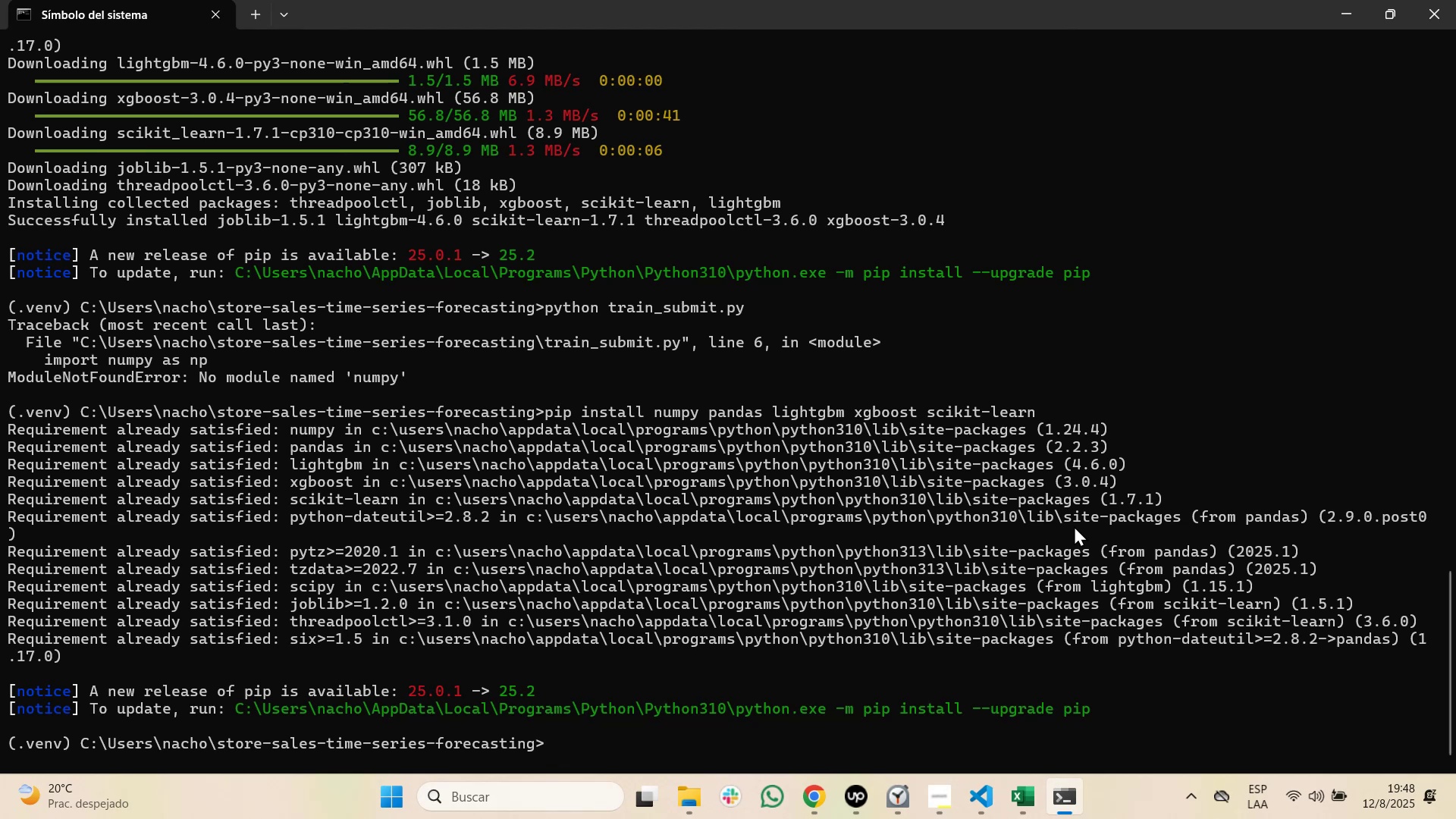 
right_click([1074, 526])
 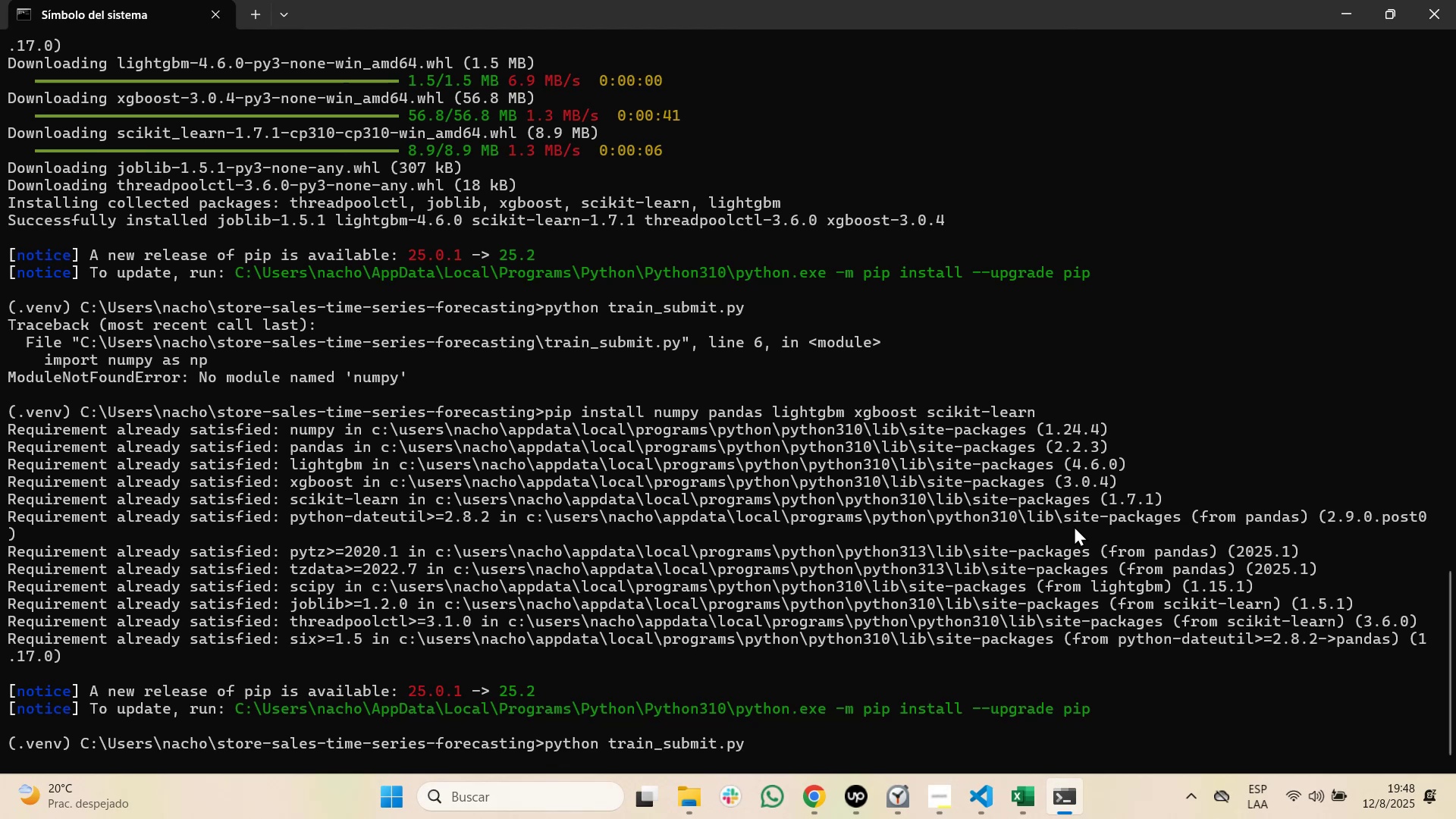 
key(NumpadEnter)
 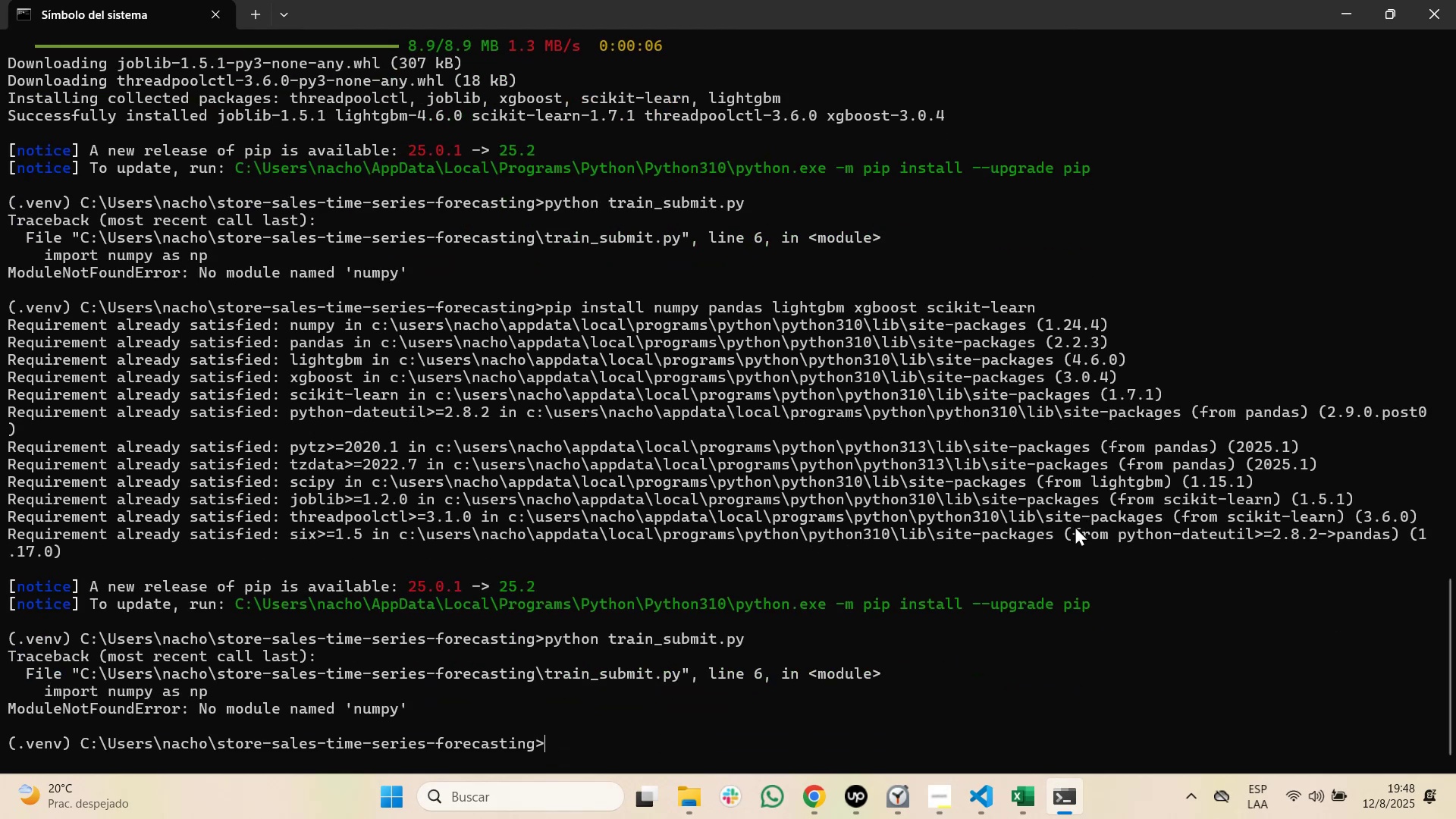 
wait(13.54)
 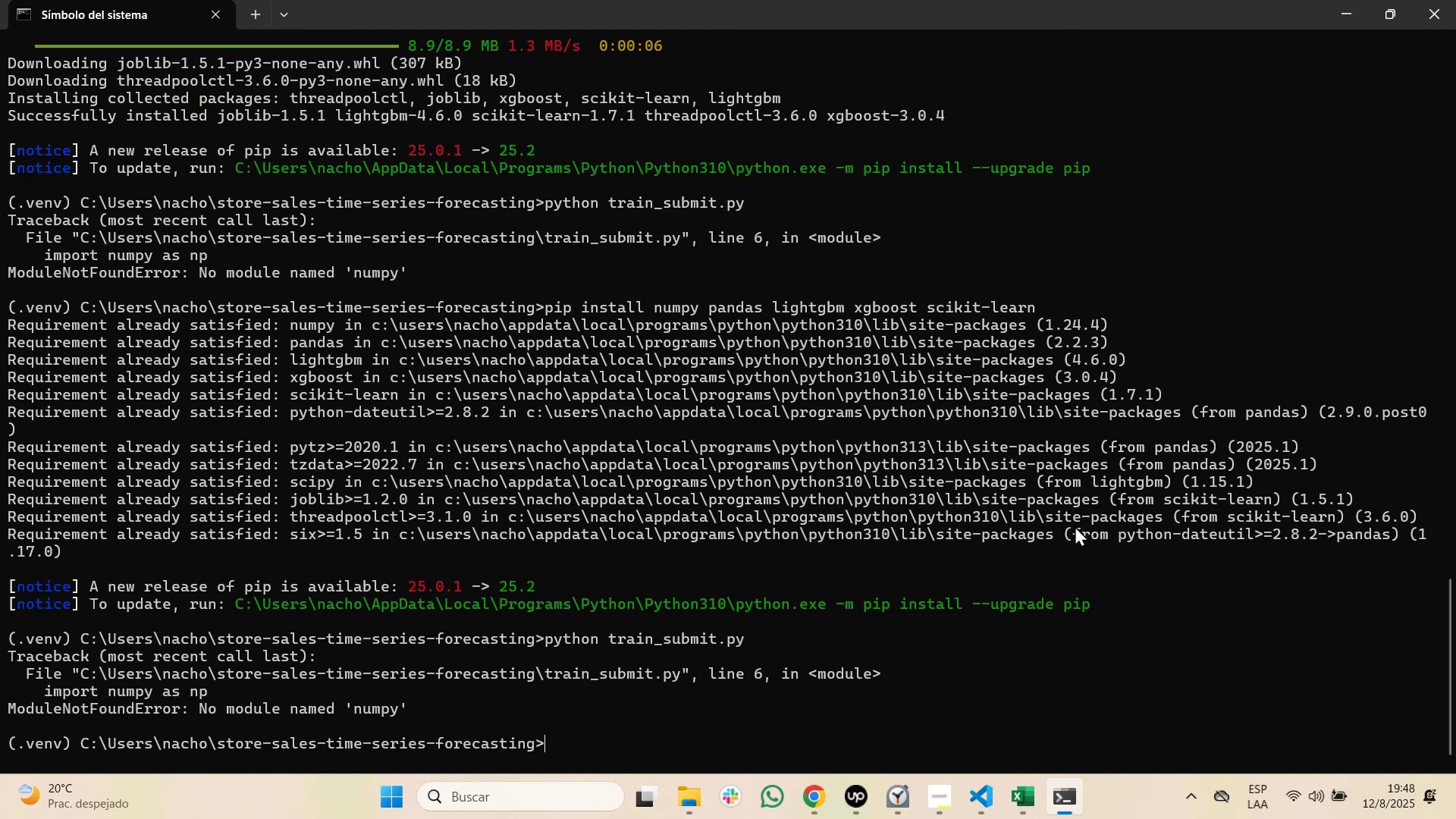 
hold_key(key=AltLeft, duration=0.34)
 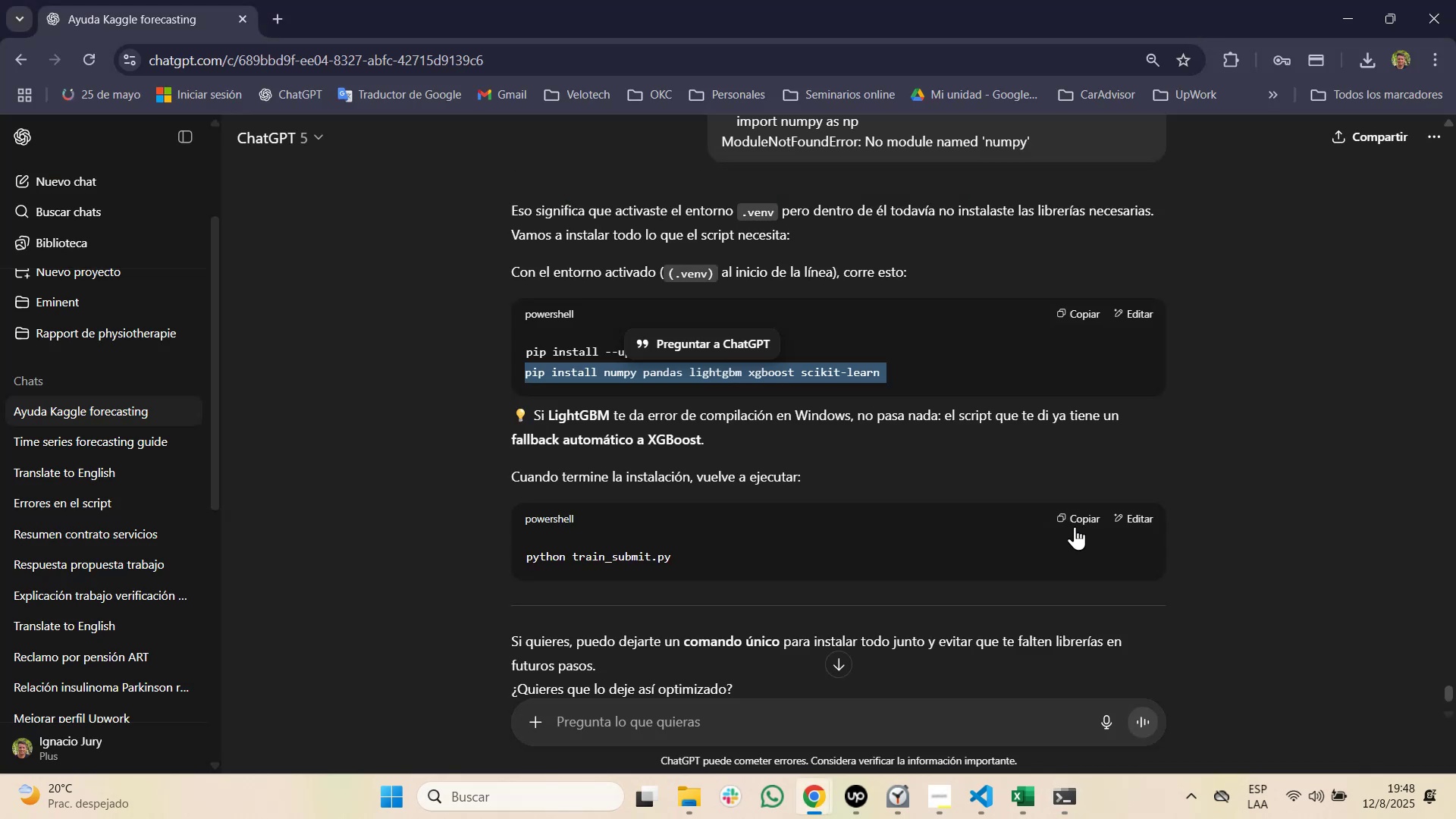 
hold_key(key=Tab, duration=0.32)
 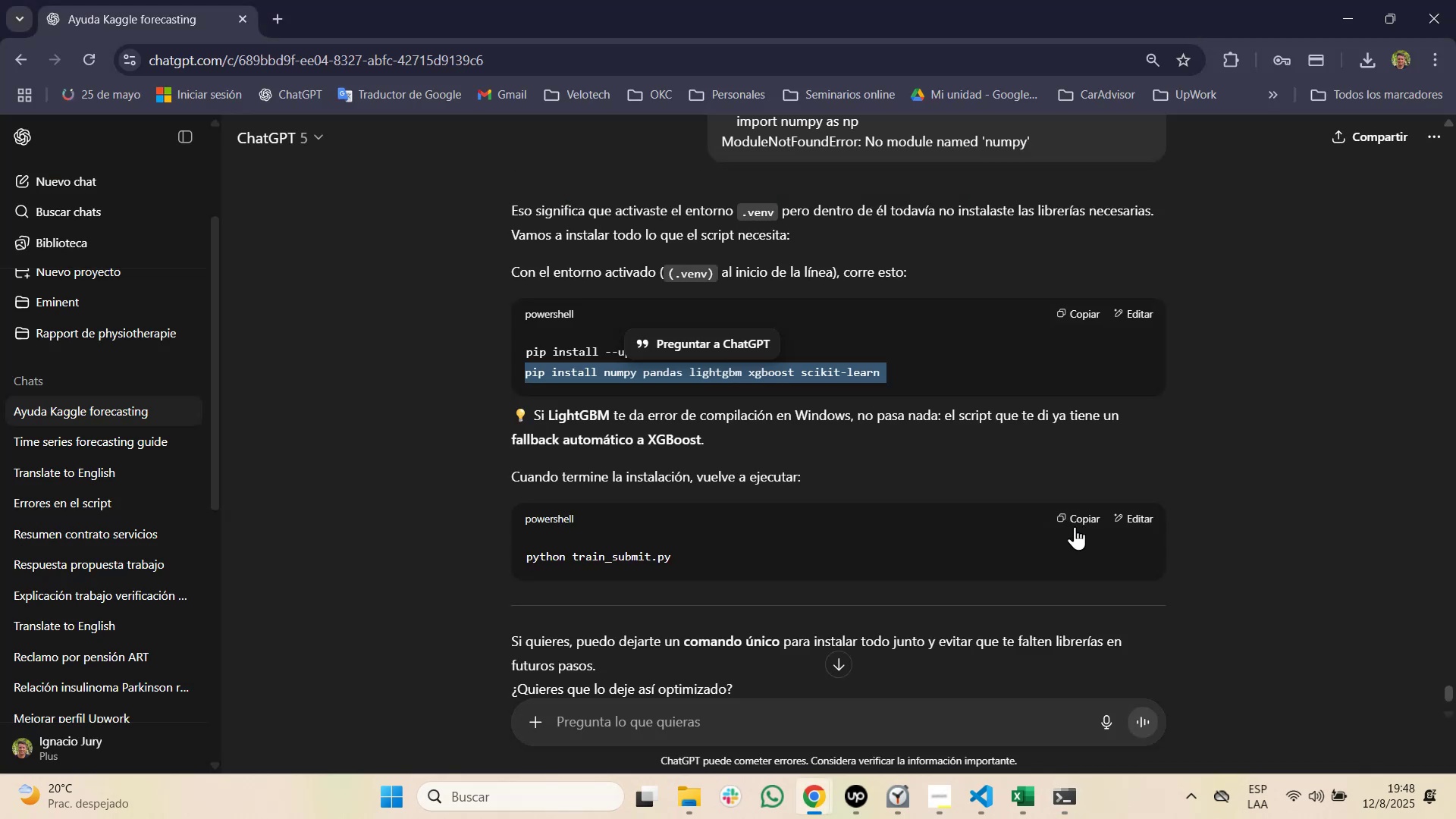 
key(Alt+Tab)
 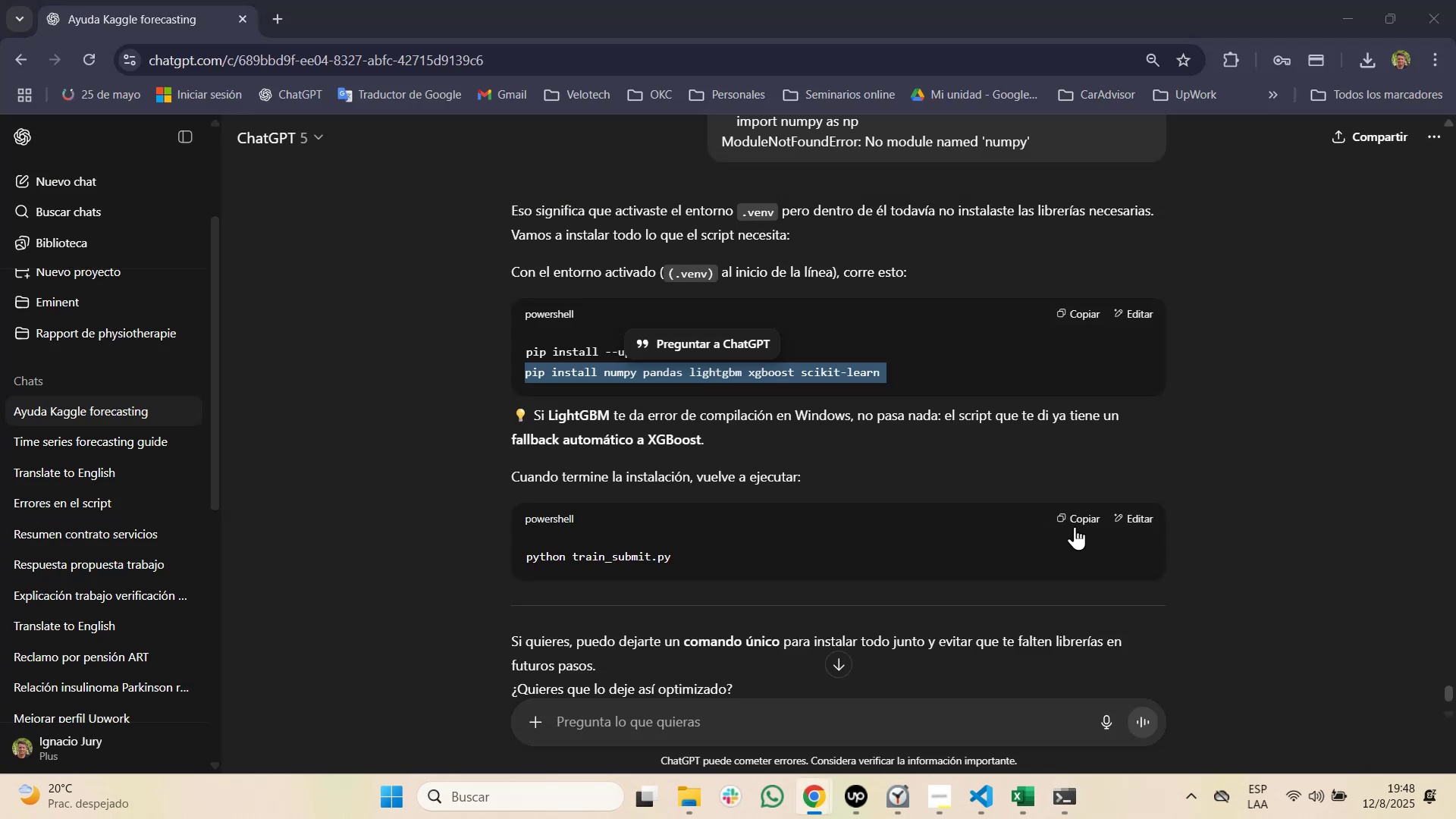 
key(Alt+Tab)
 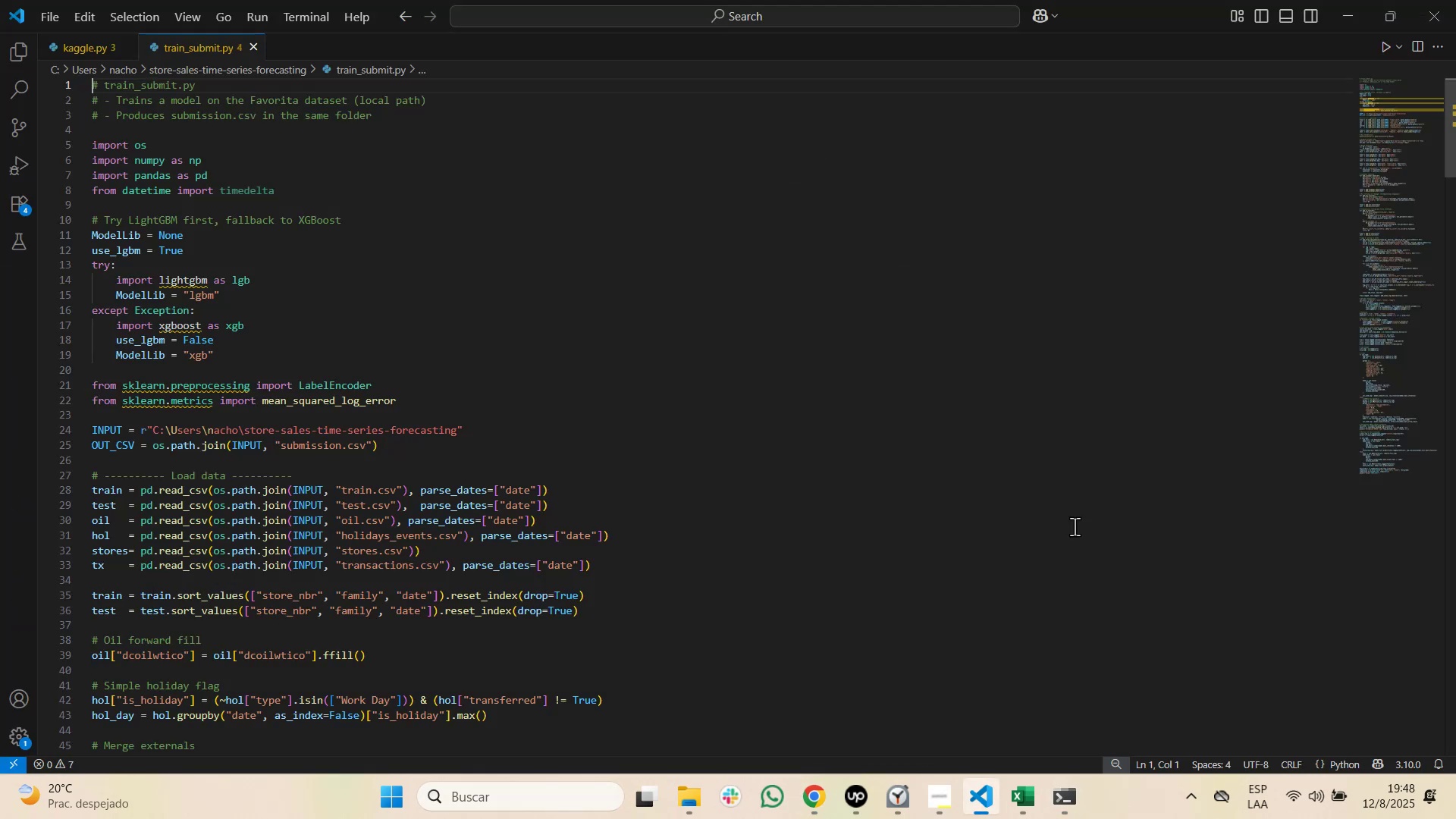 
hold_key(key=Tab, duration=0.32)
 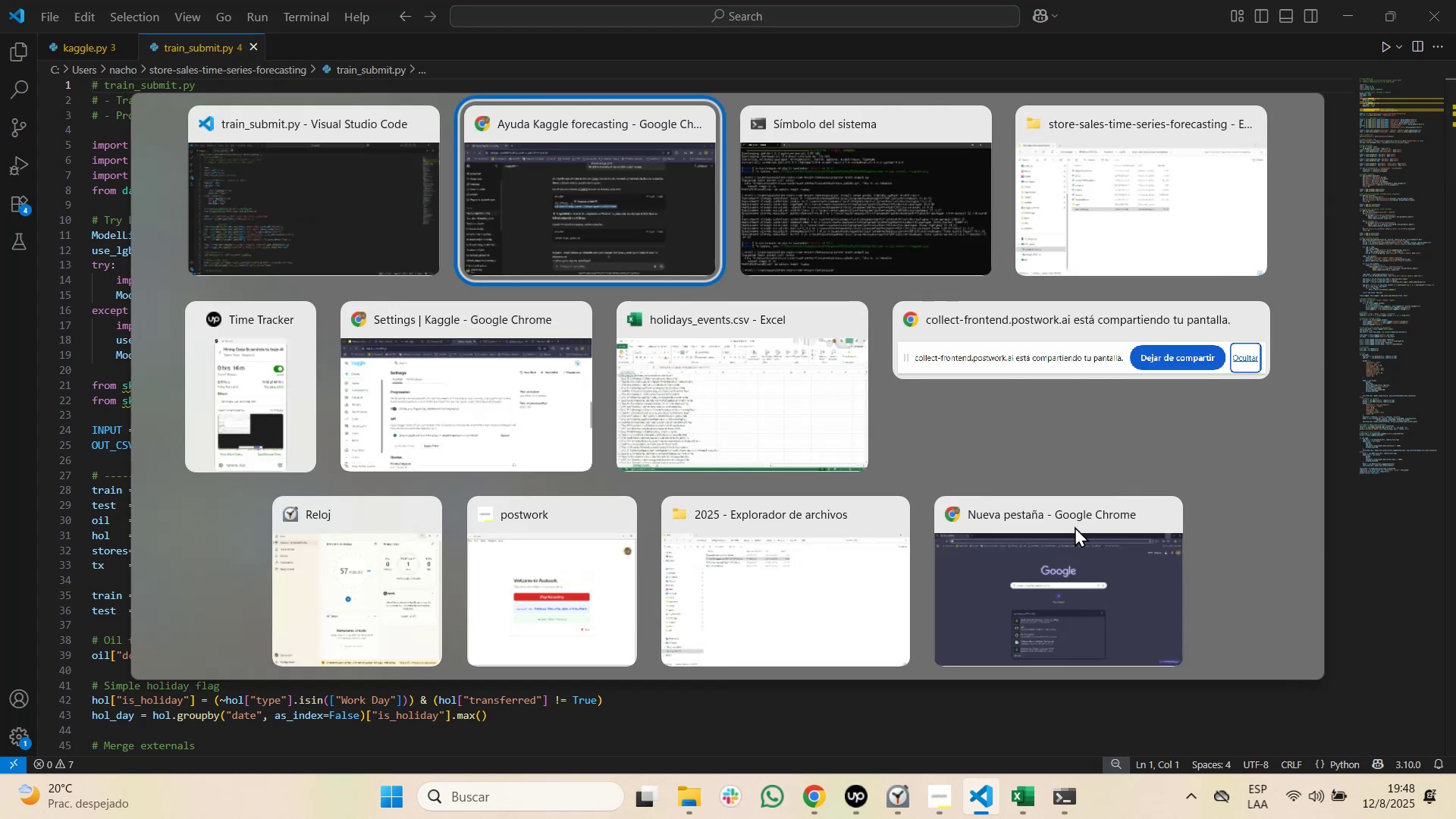 
key(Alt+Tab)
 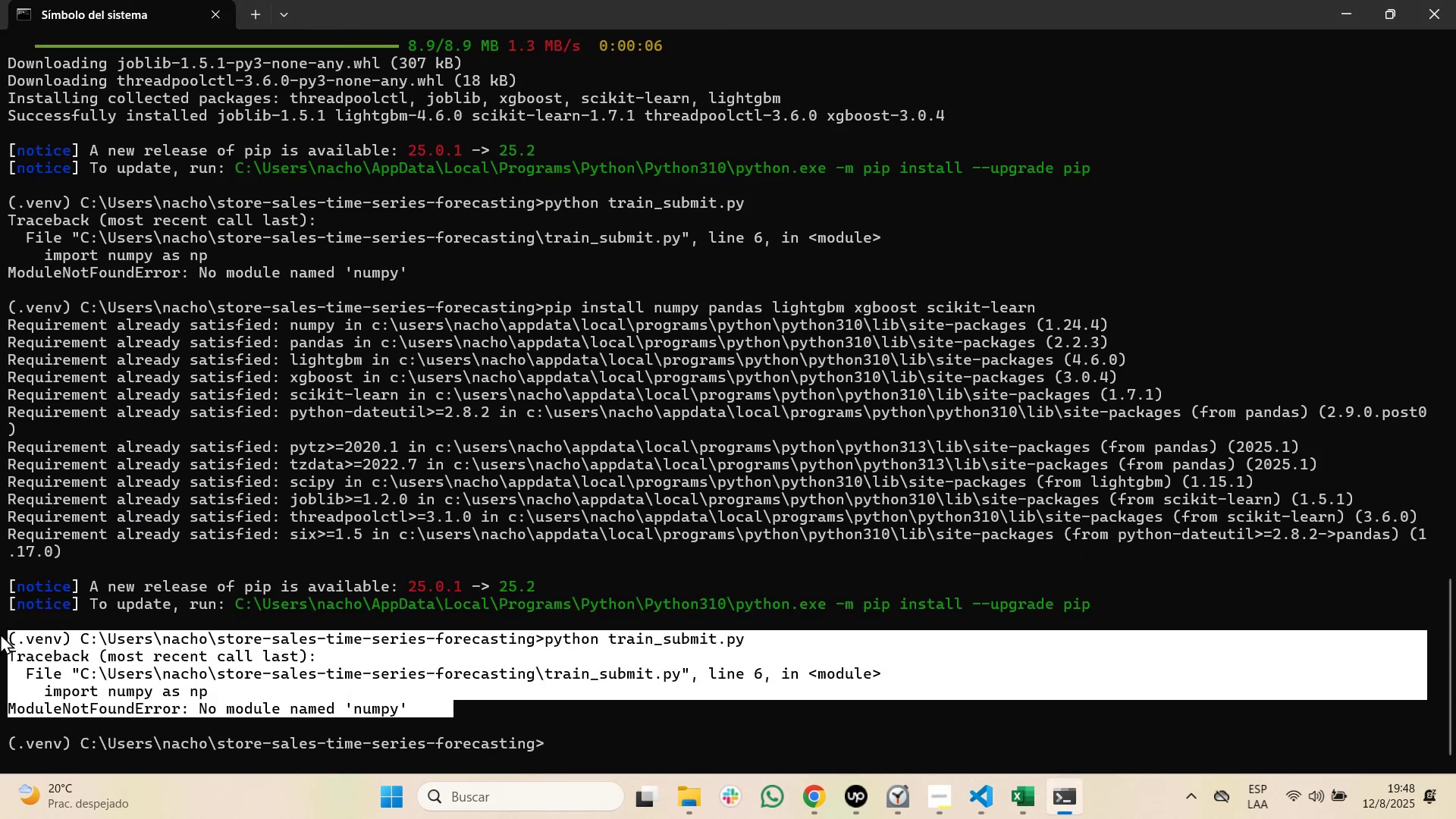 
wait(6.5)
 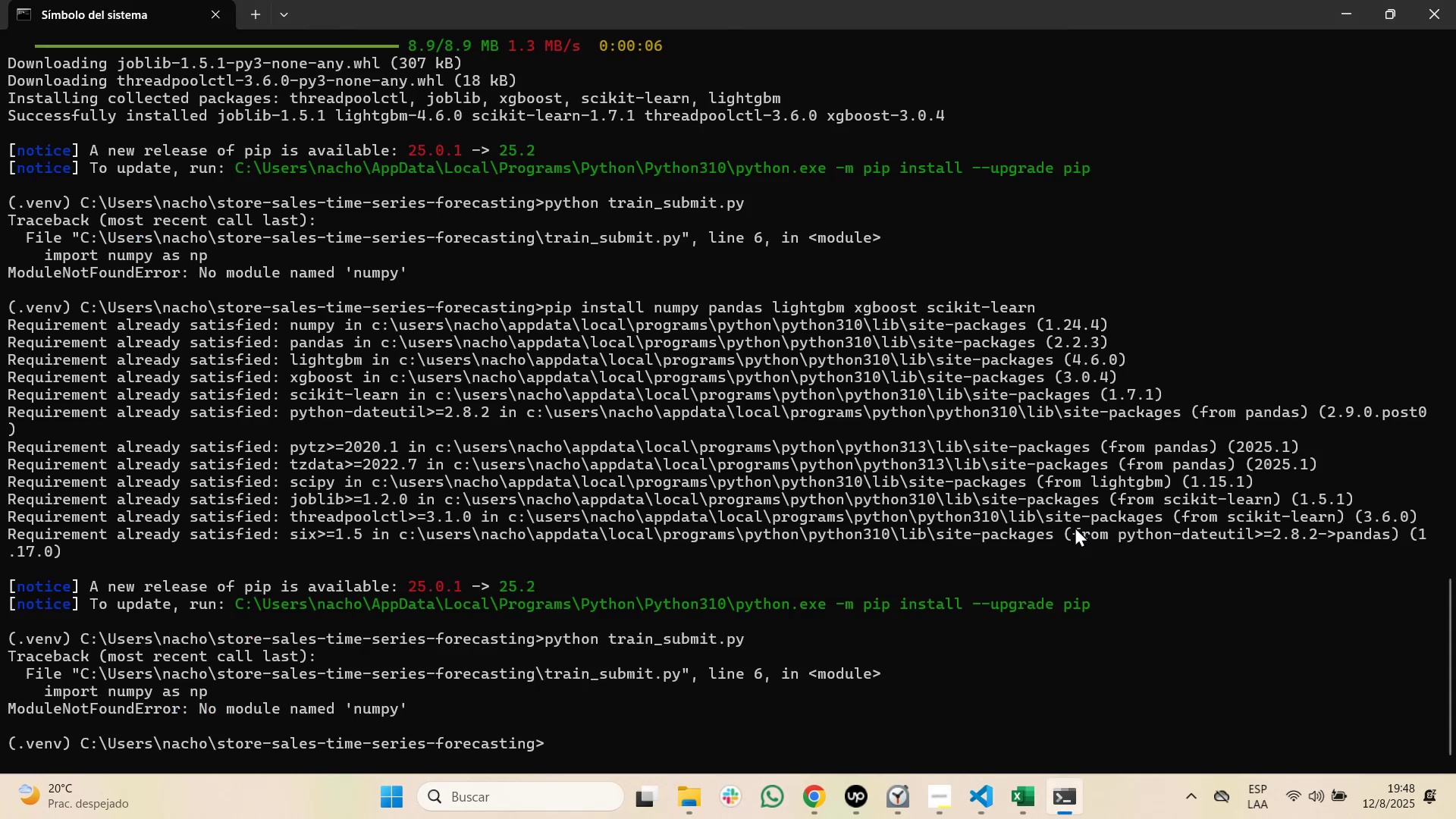 
key(Control+C)
 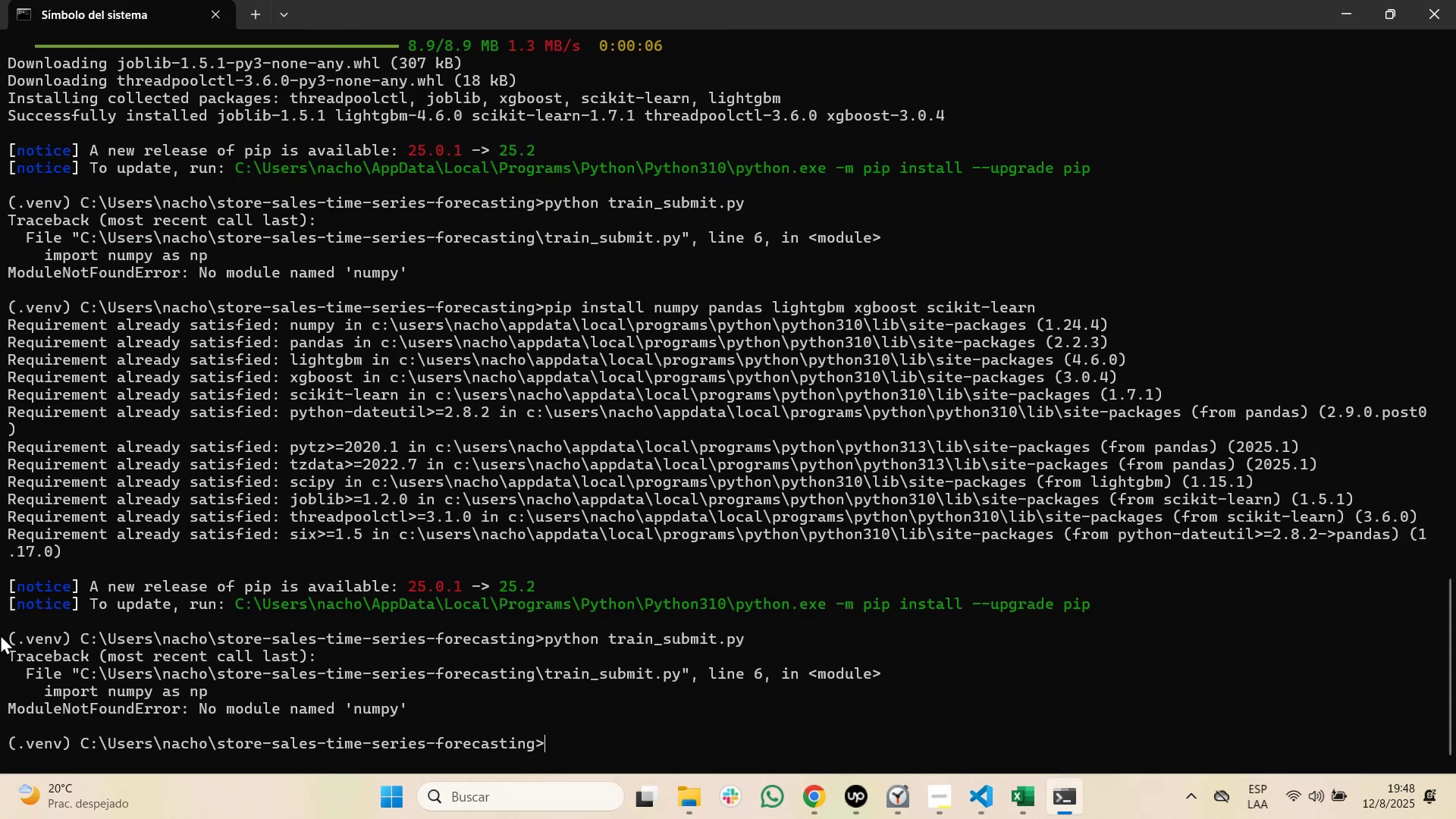 
key(Alt+Tab)
 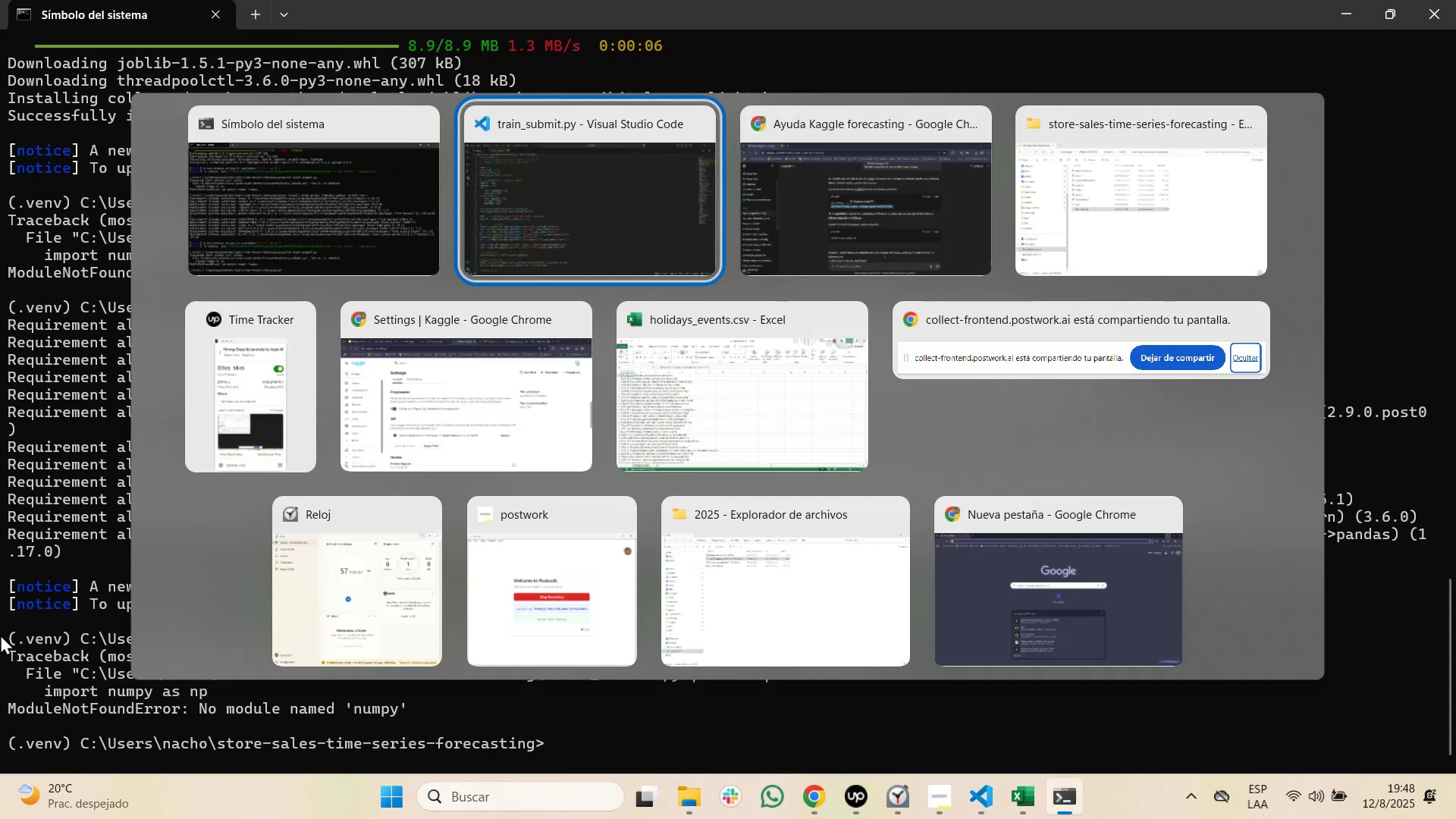 
key(Alt+Tab)
 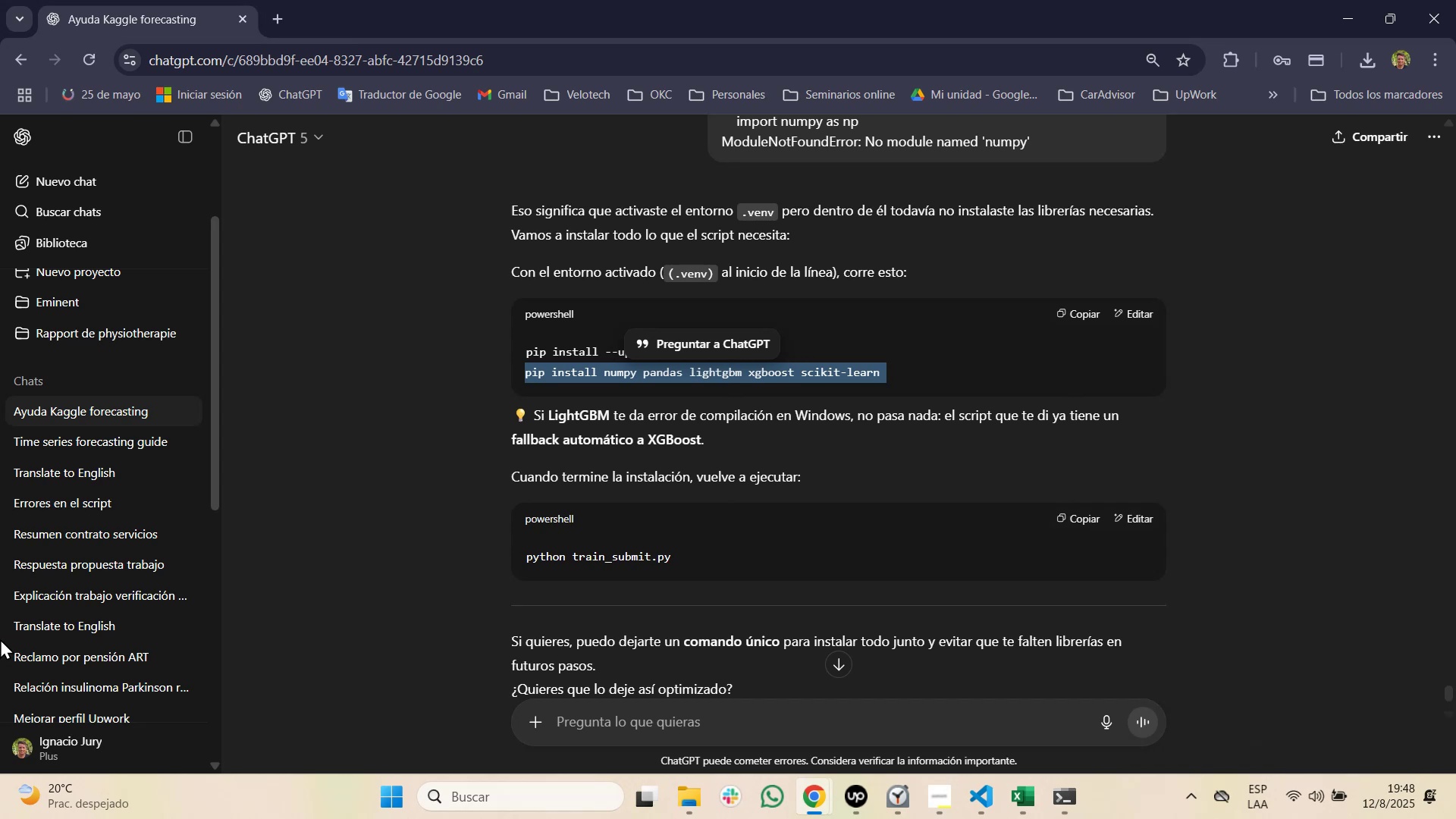 
scroll: coordinate [487, 683], scroll_direction: down, amount: 1.0
 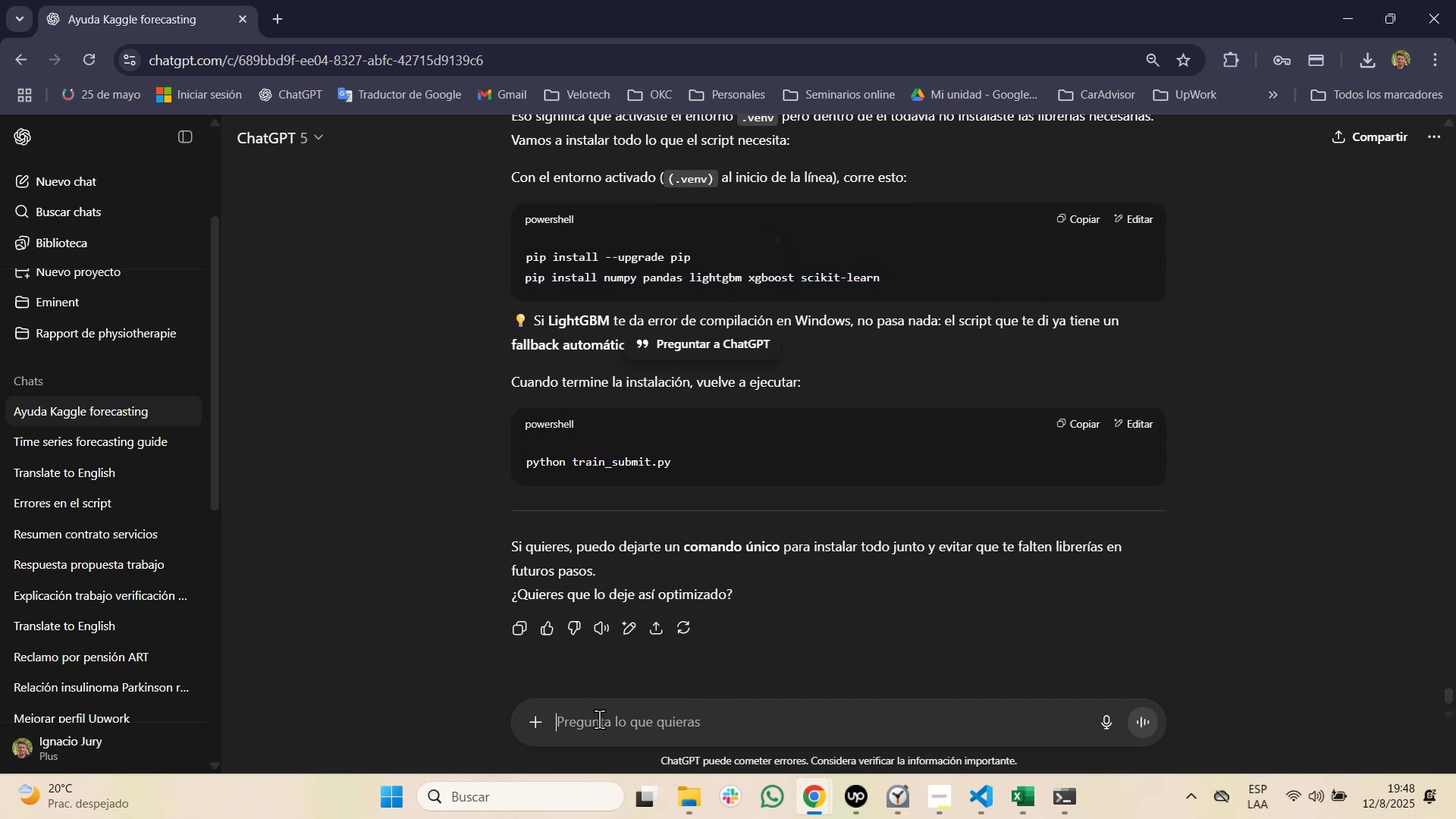 
key(Control+V)
 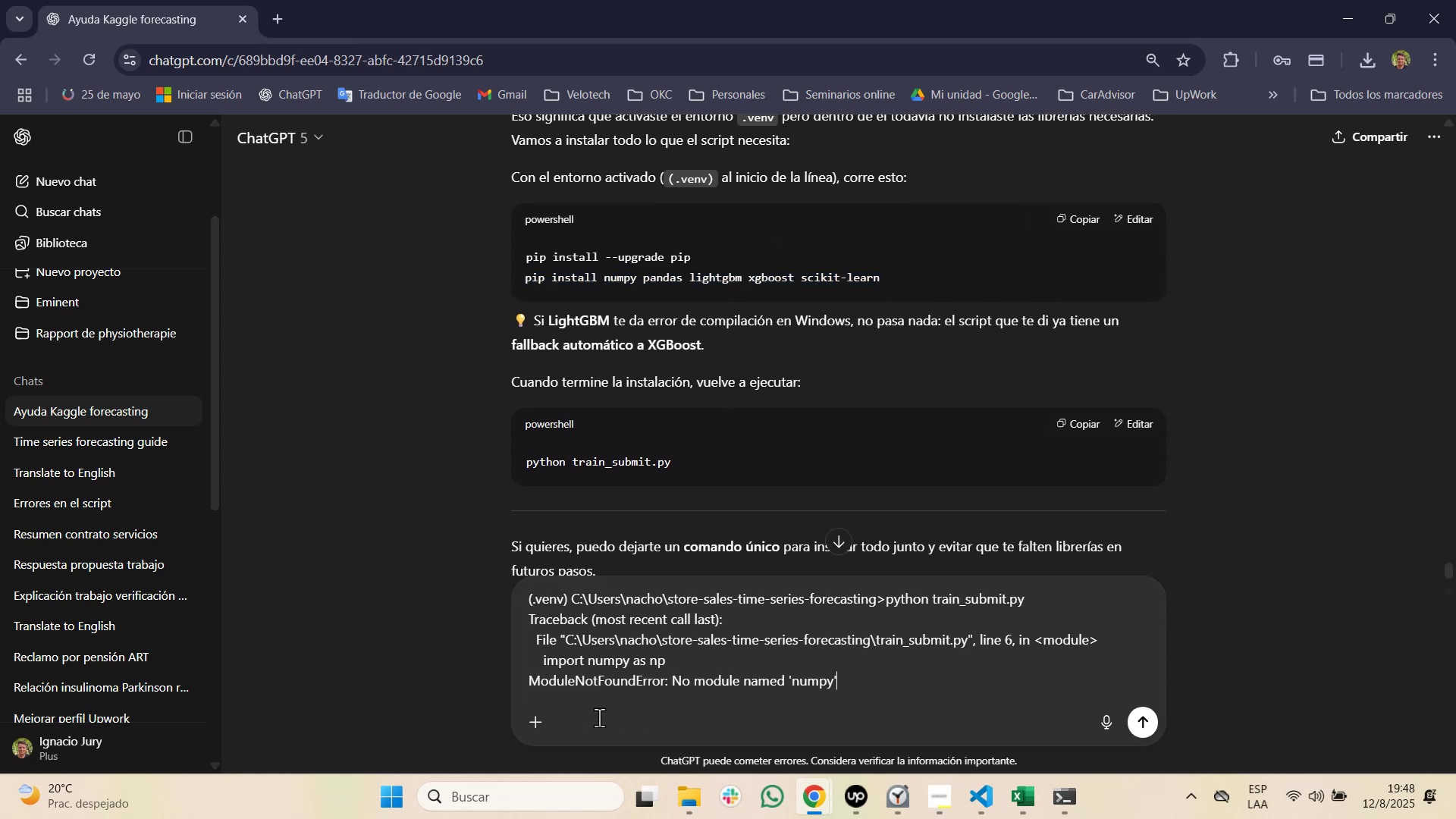 
key(NumpadEnter)
 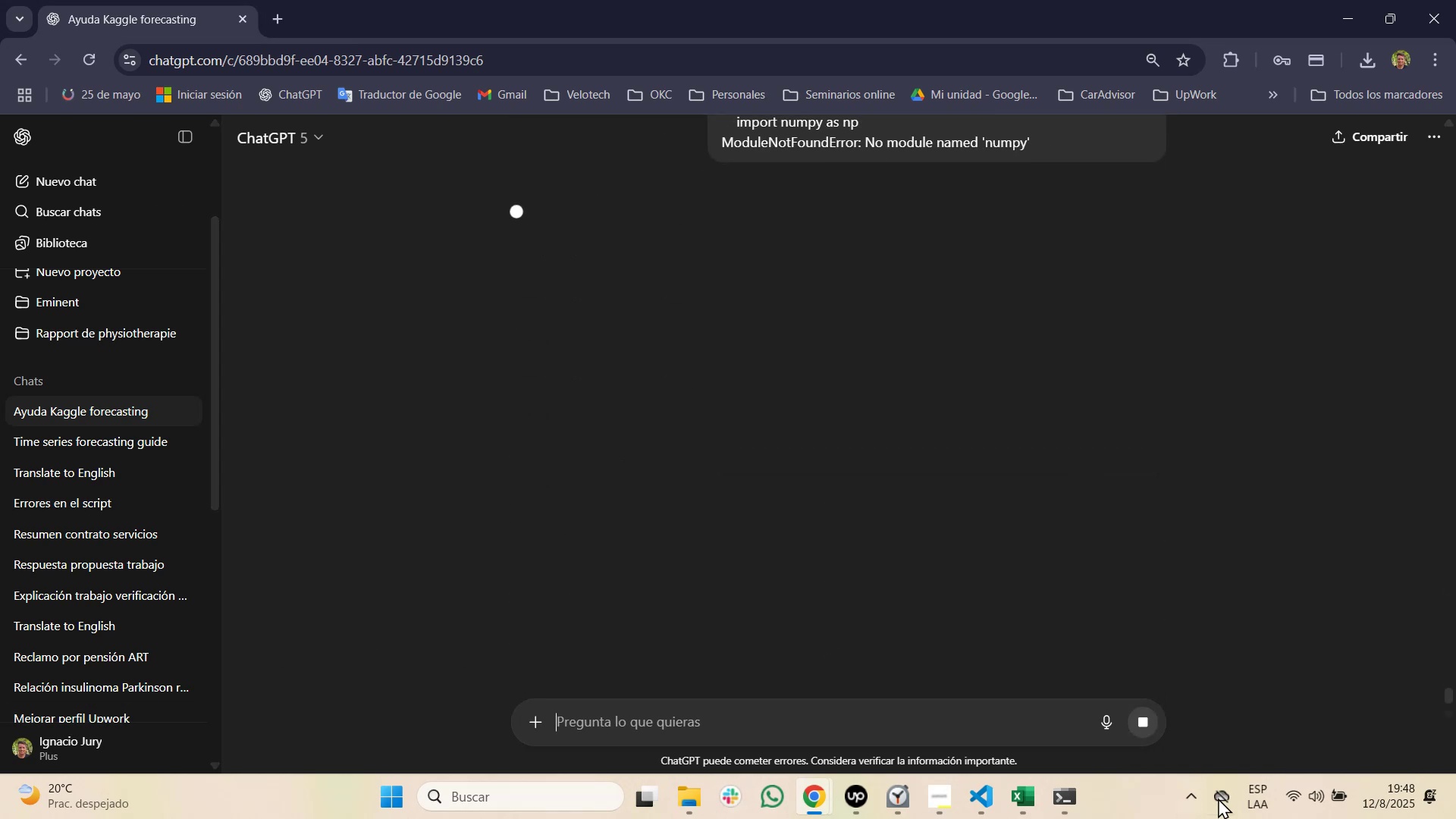 
mouse_move([1027, 783])
 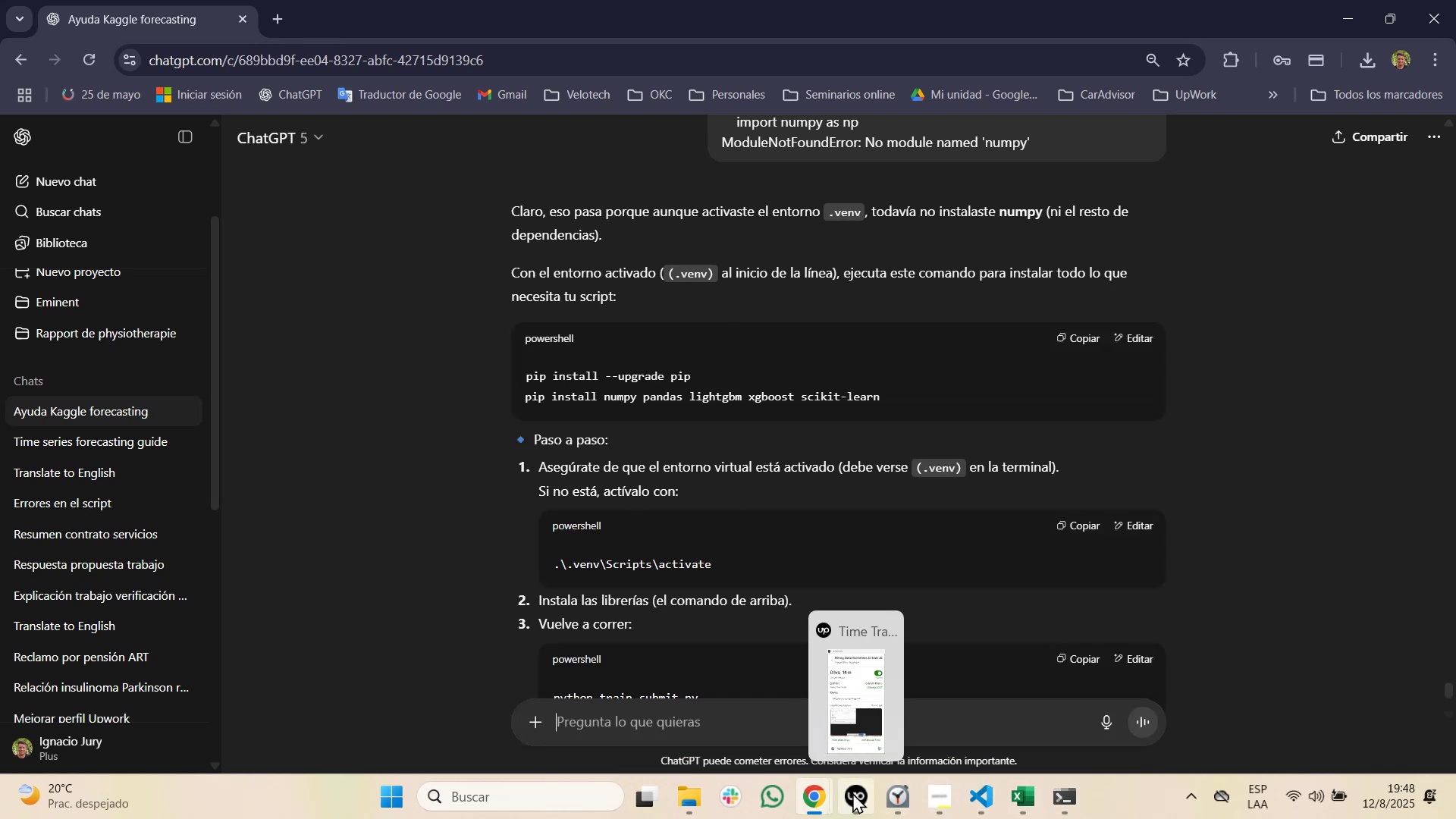 
wait(5.54)
 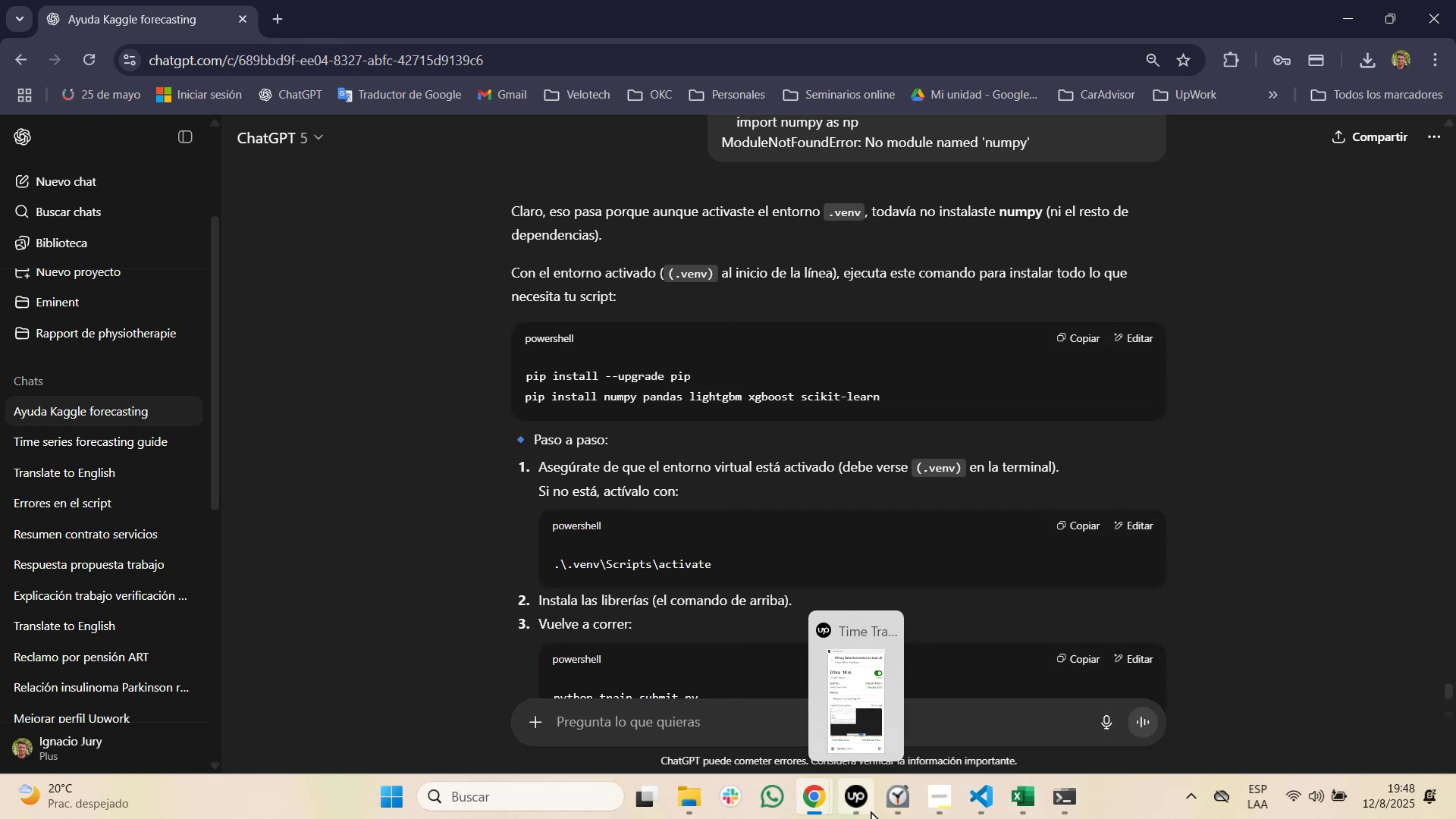 
left_click([902, 802])
 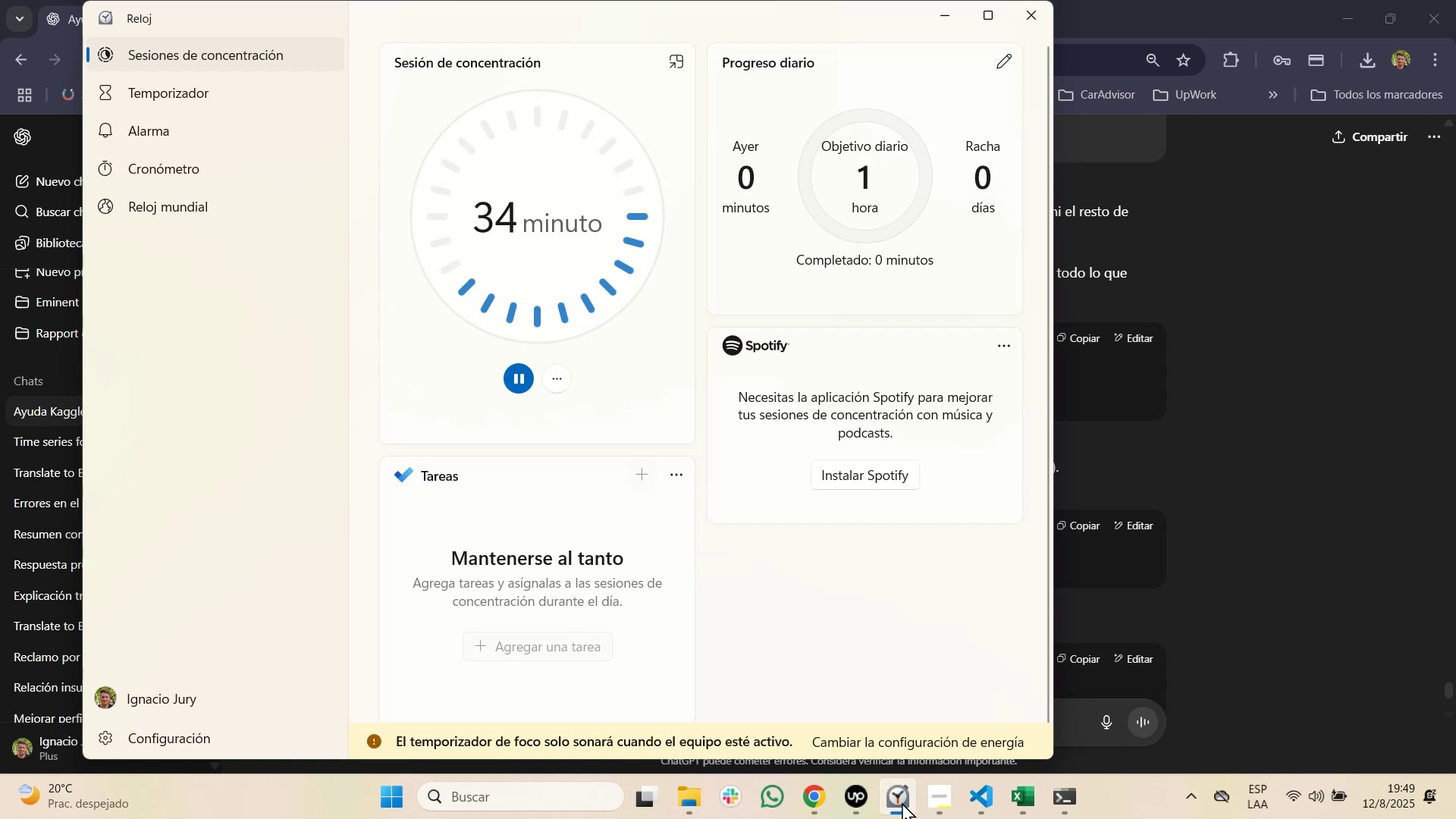 
left_click([902, 802])
 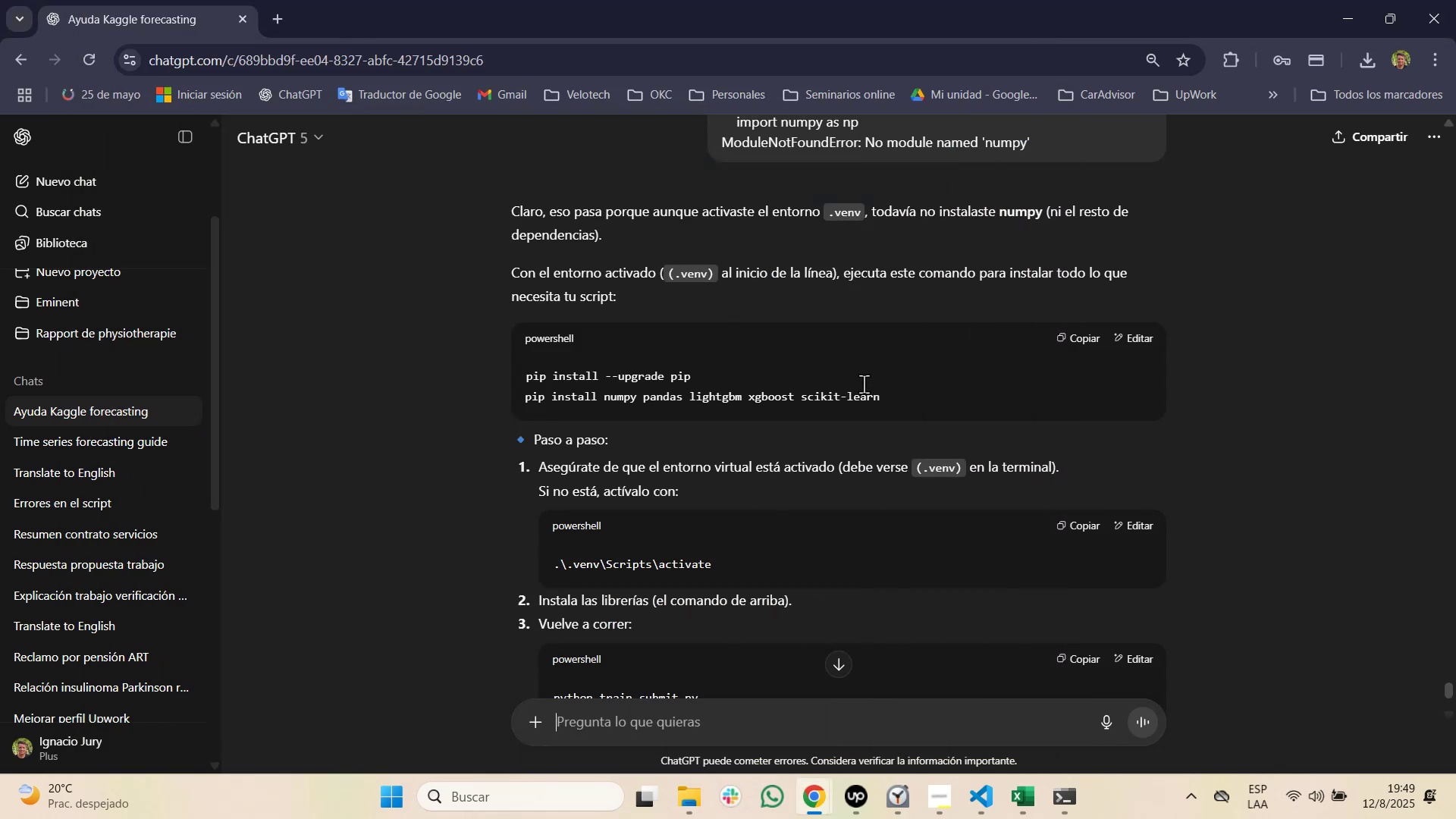 
wait(12.05)
 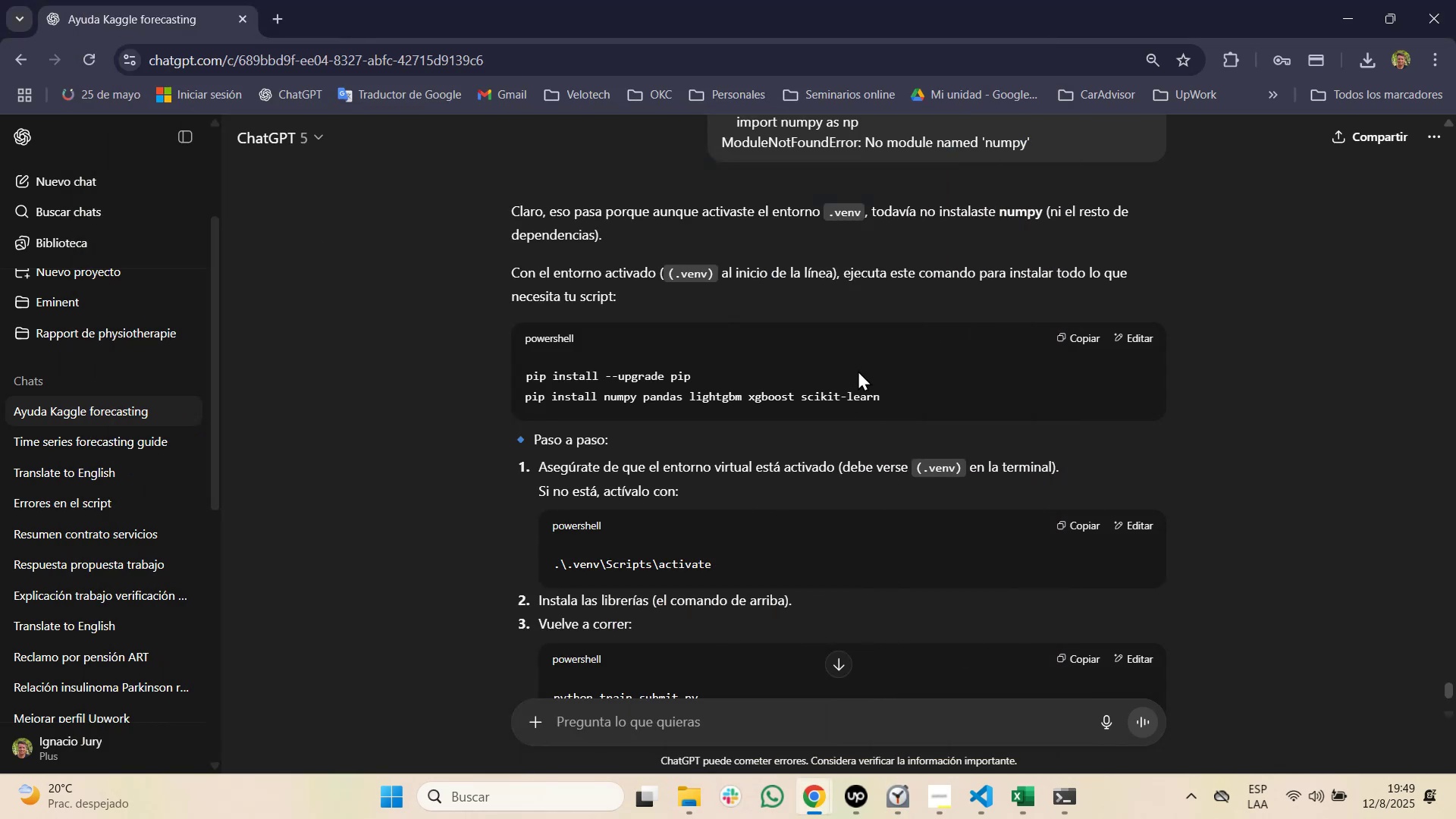 
key(Control+C)
 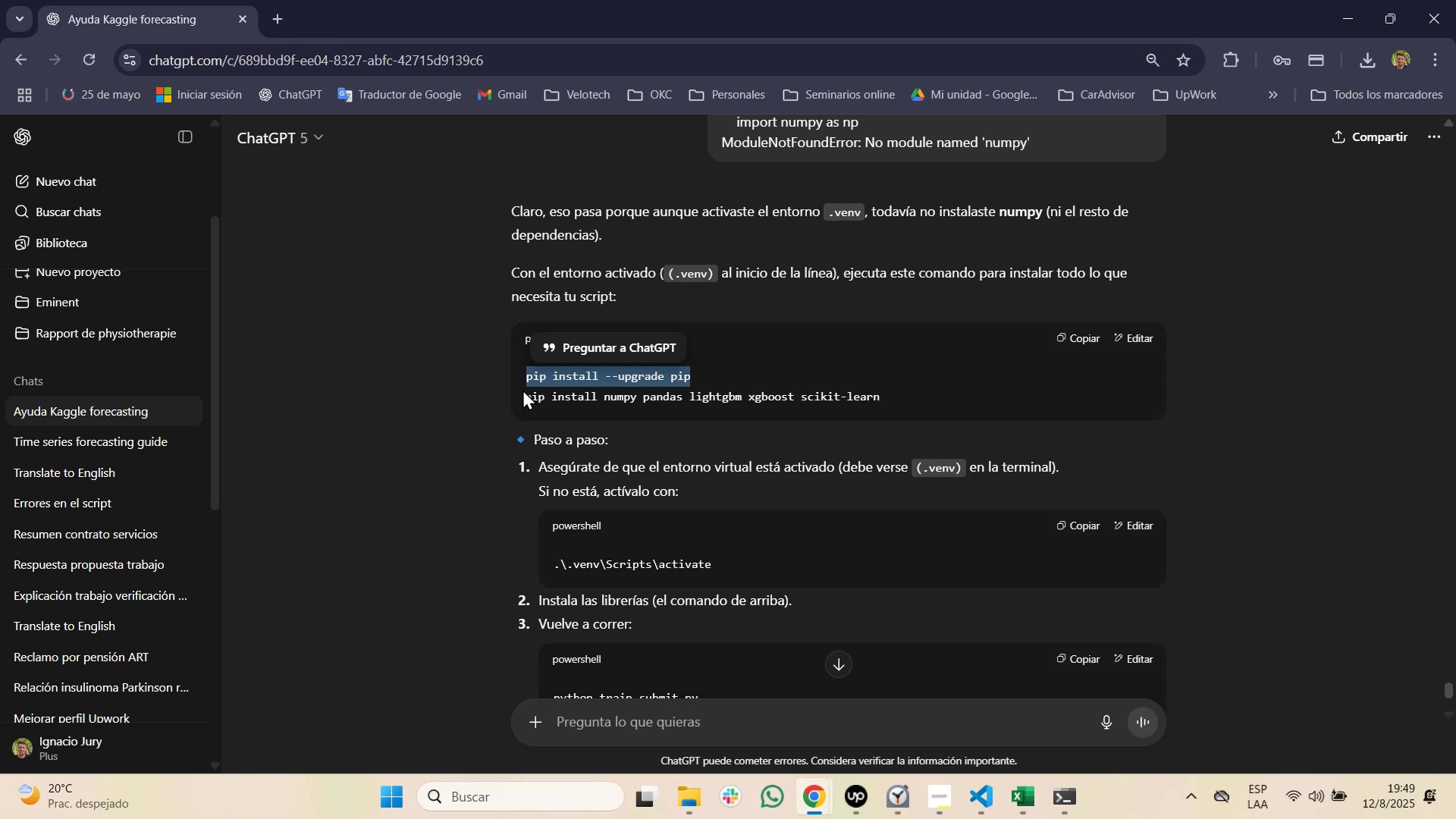 
key(Alt+AltLeft)
 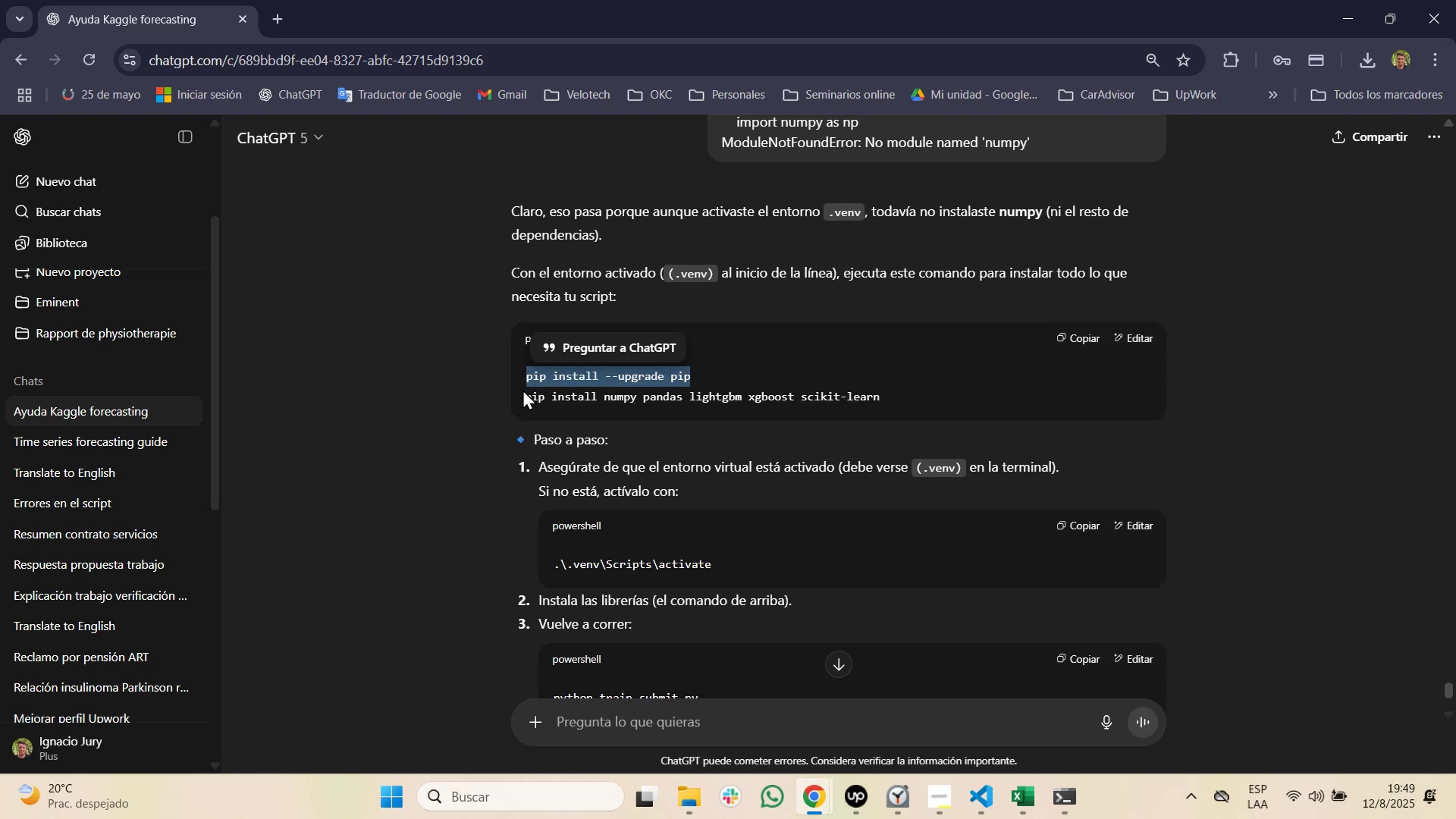 
key(Alt+Tab)
 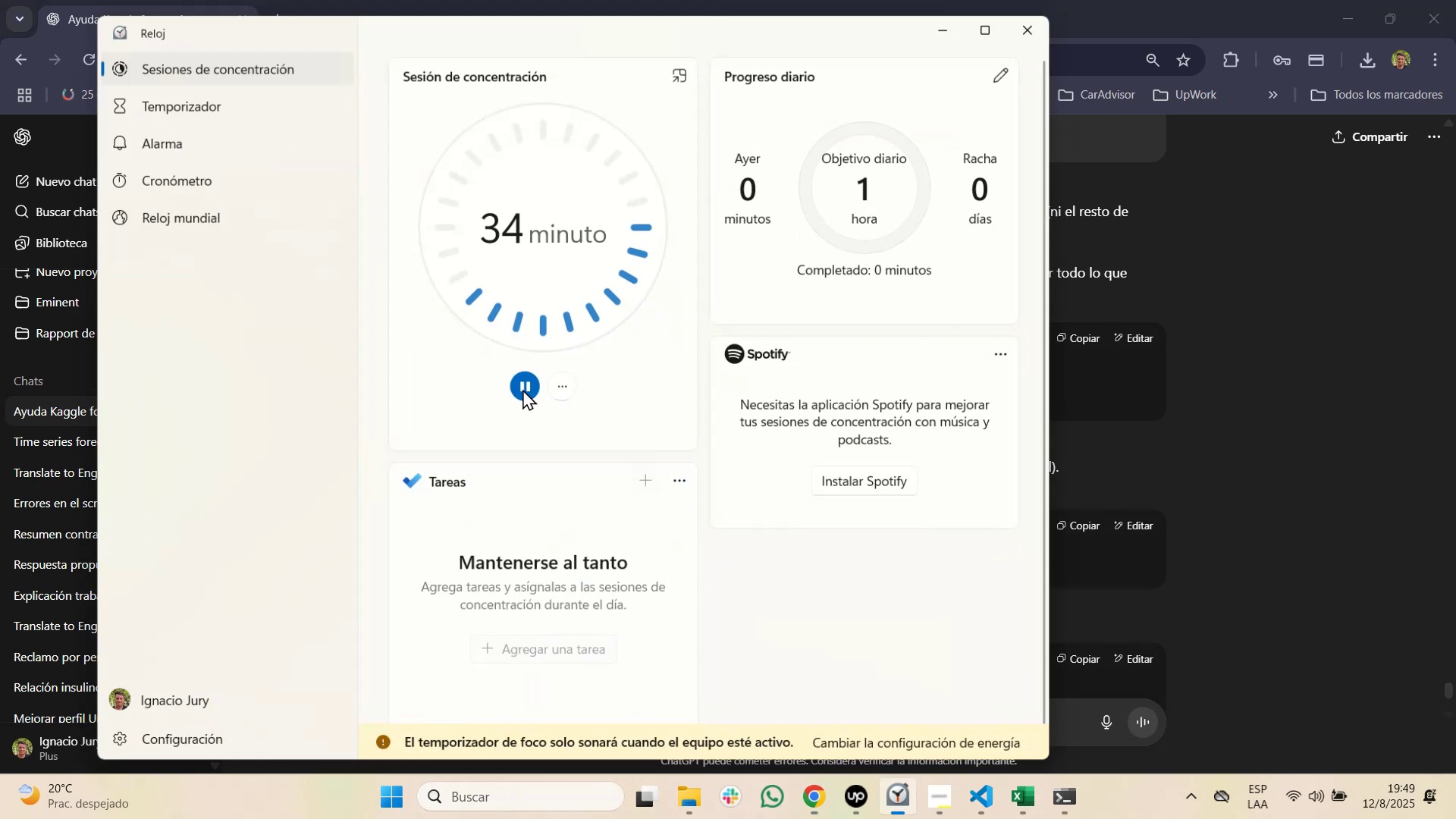 
key(Alt+AltLeft)
 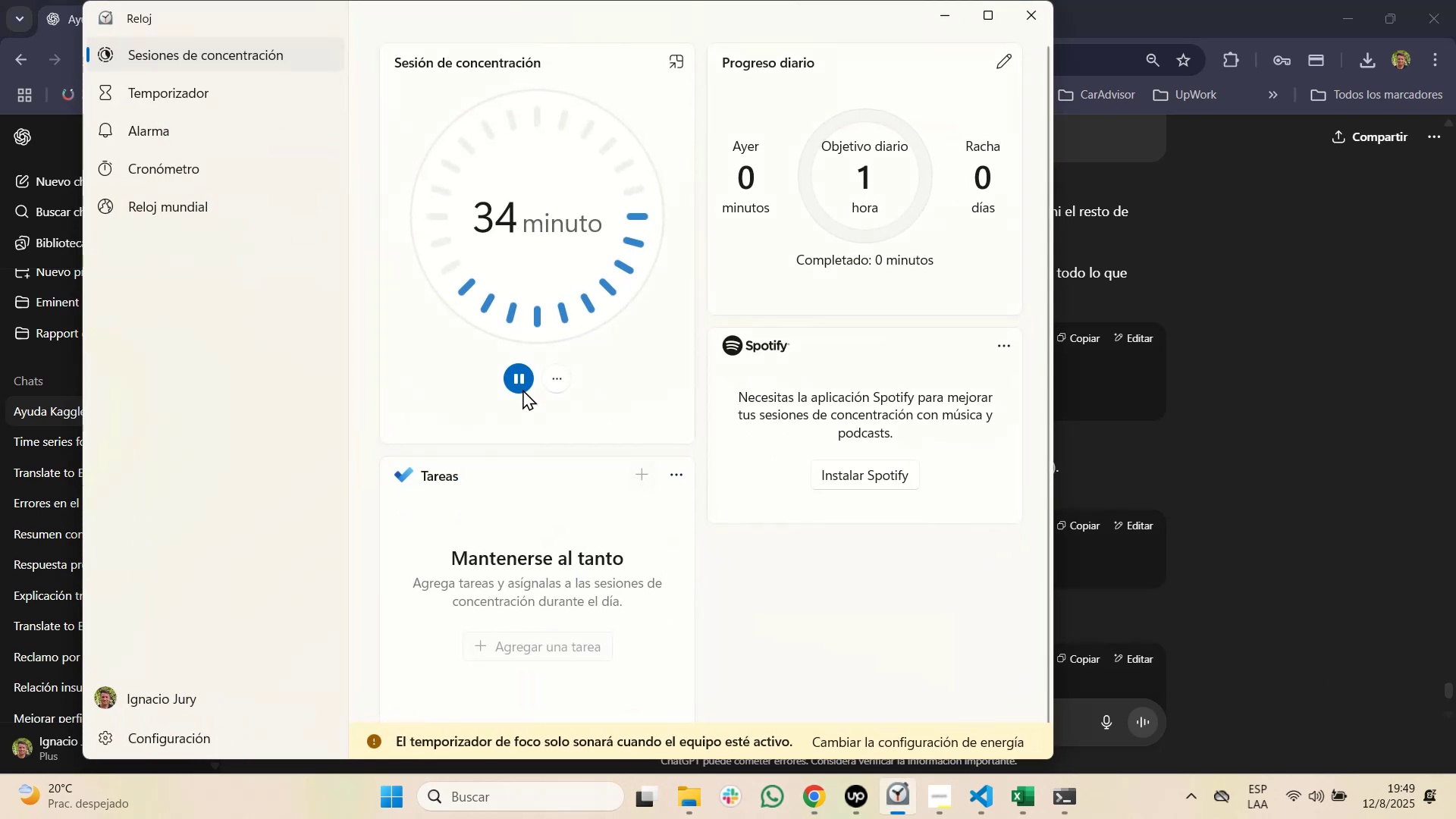 
key(Alt+Tab)
 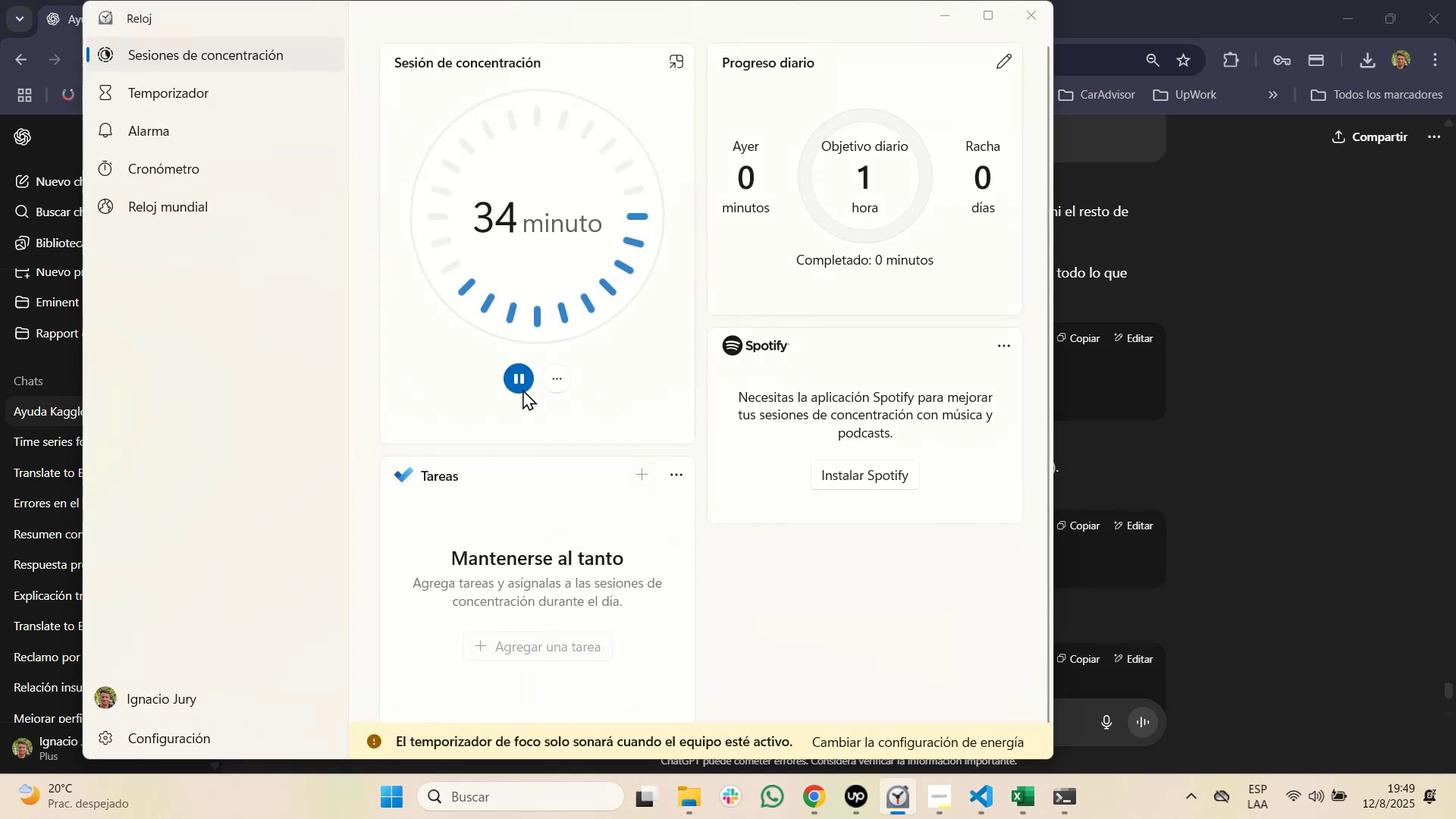 
key(Alt+Tab)
 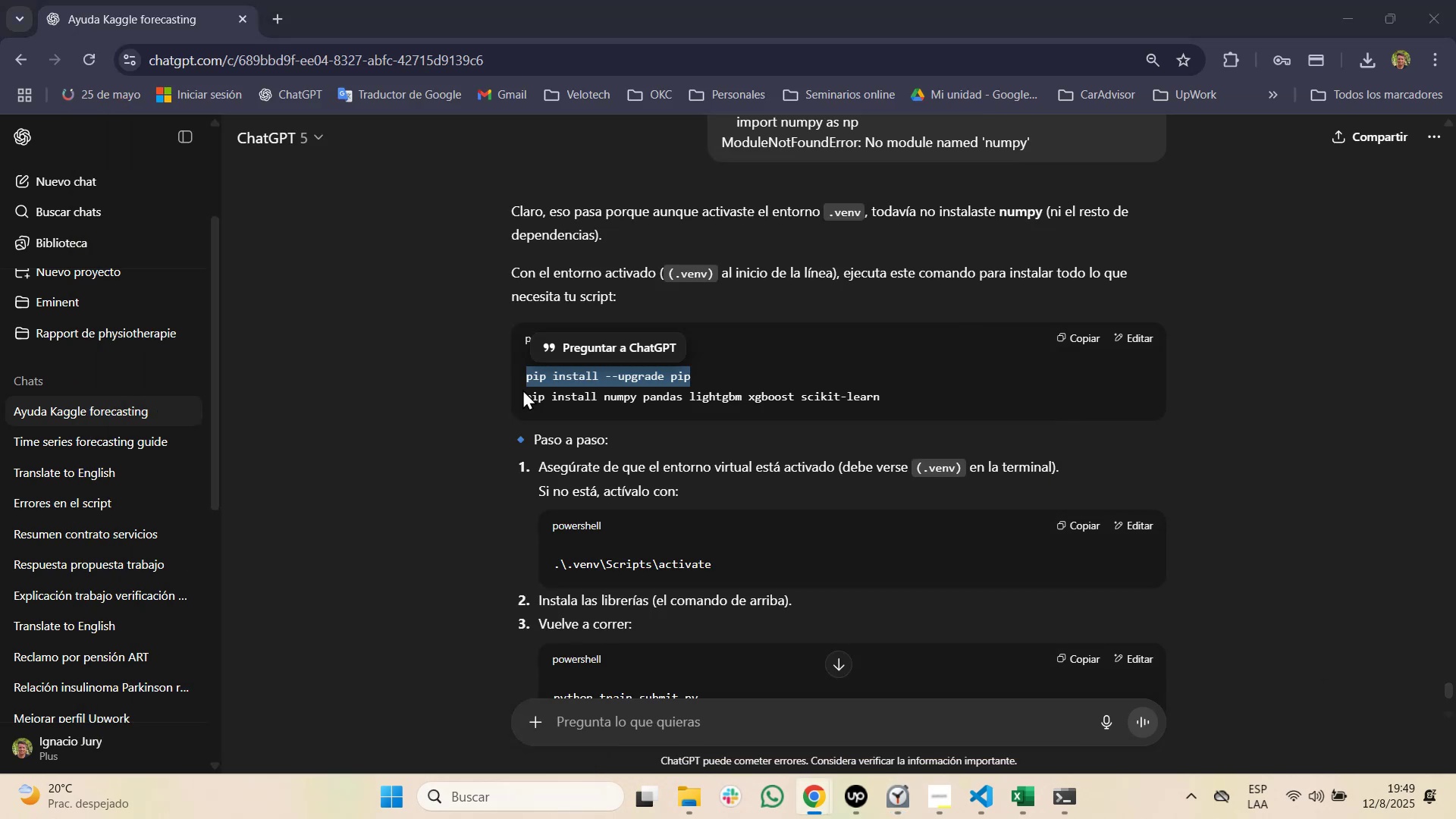 
key(Alt+Tab)
 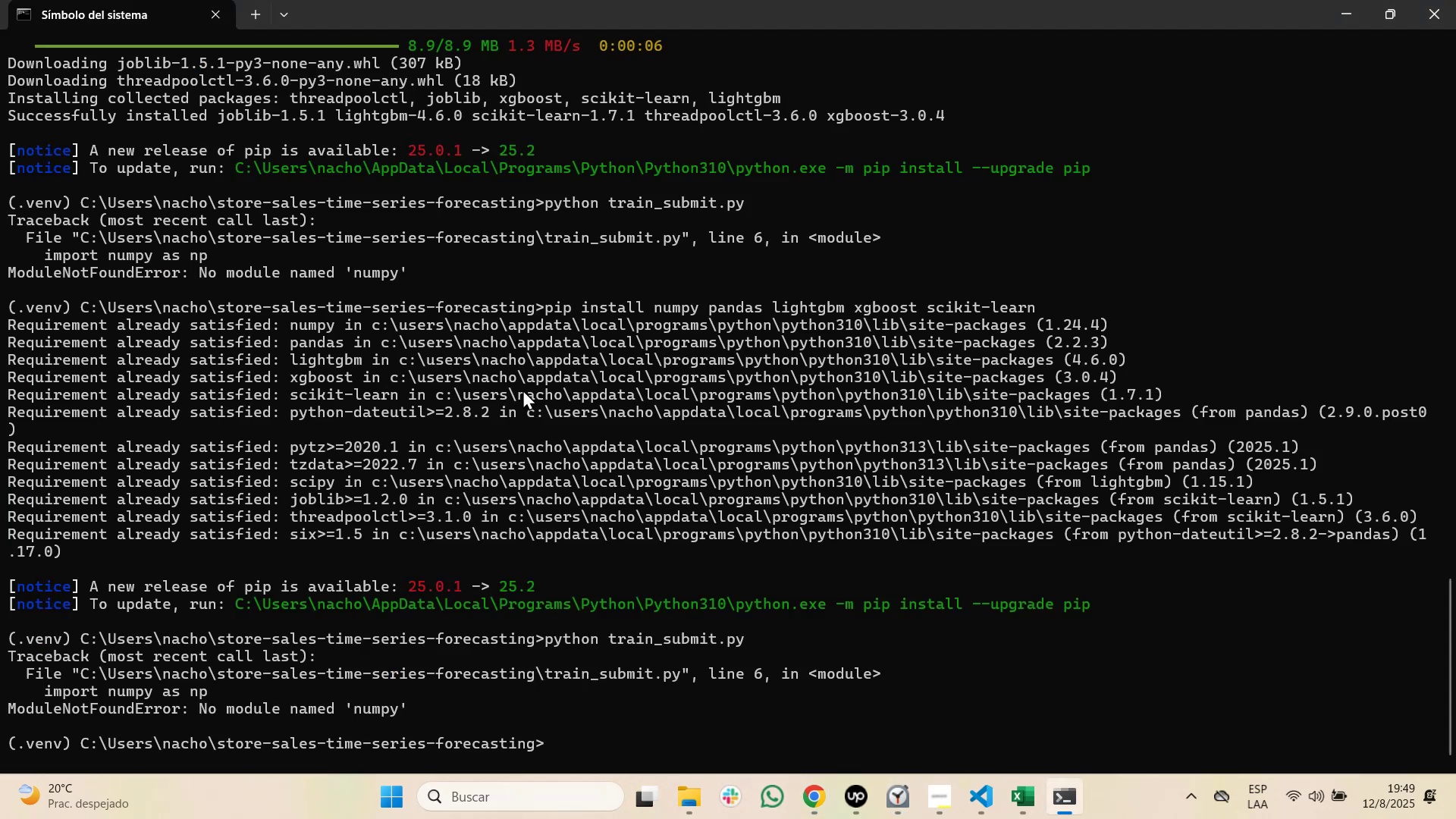 
right_click([526, 390])
 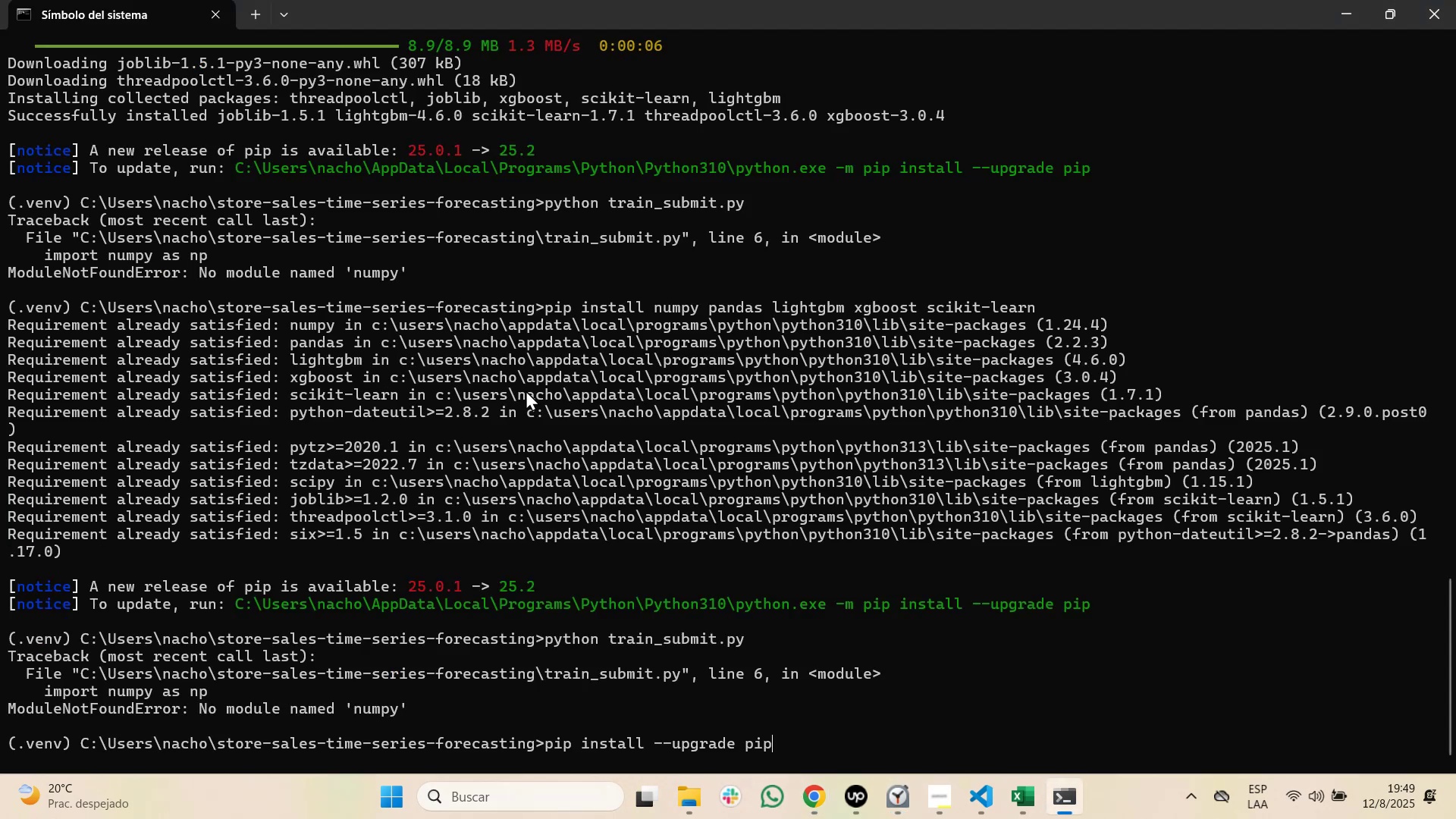 
key(NumpadEnter)
 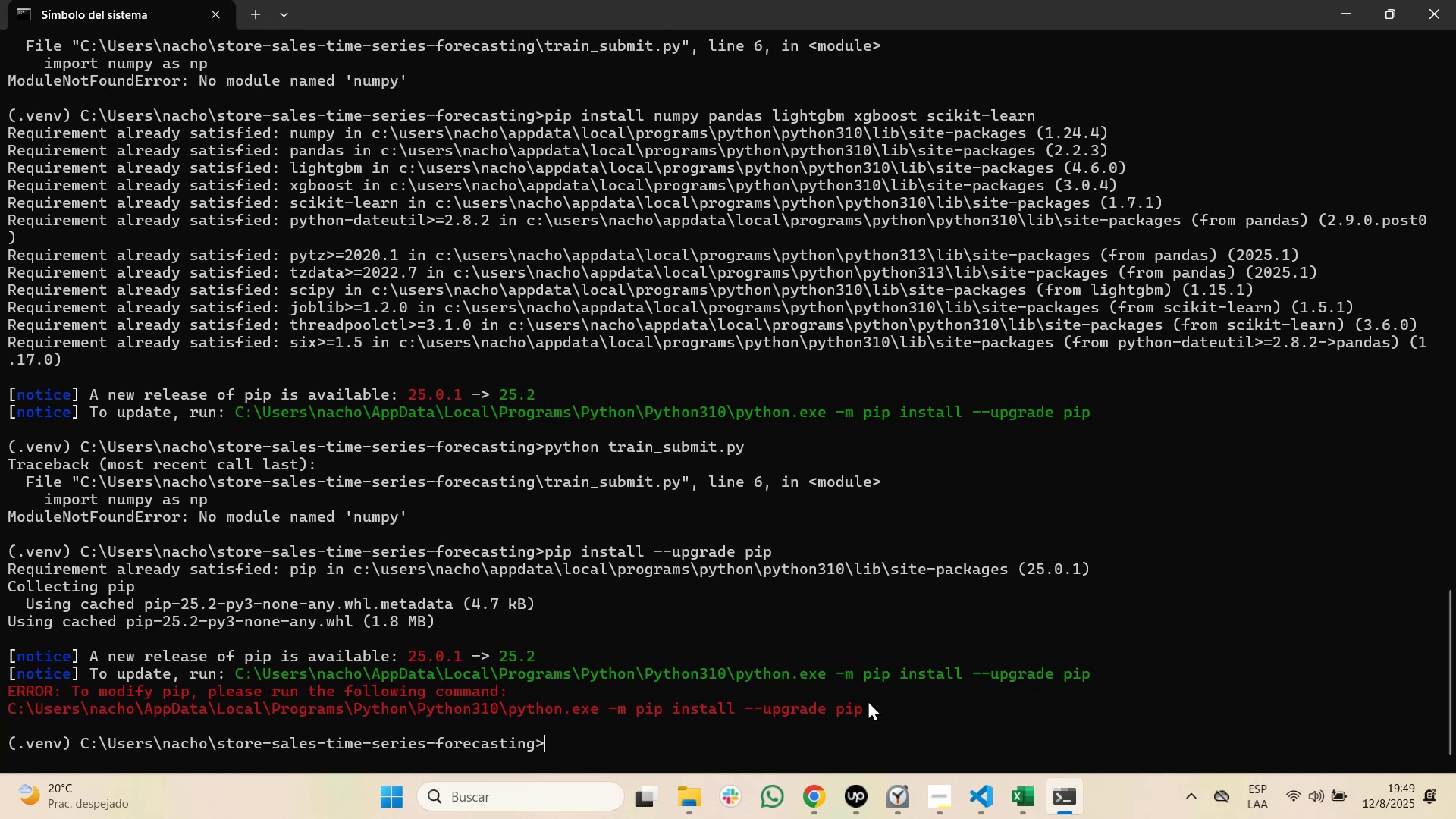 
wait(10.92)
 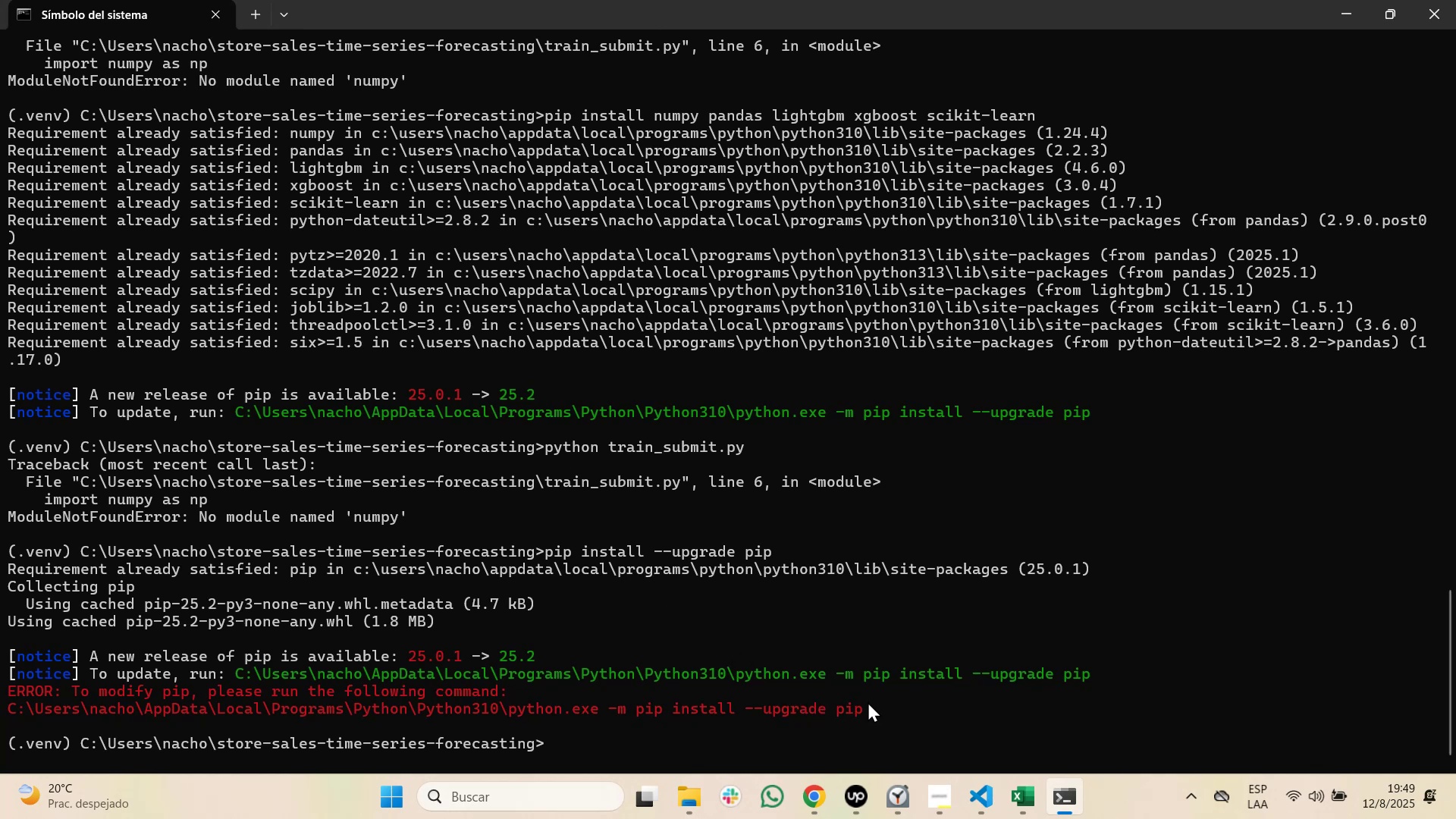 
key(Control+C)
 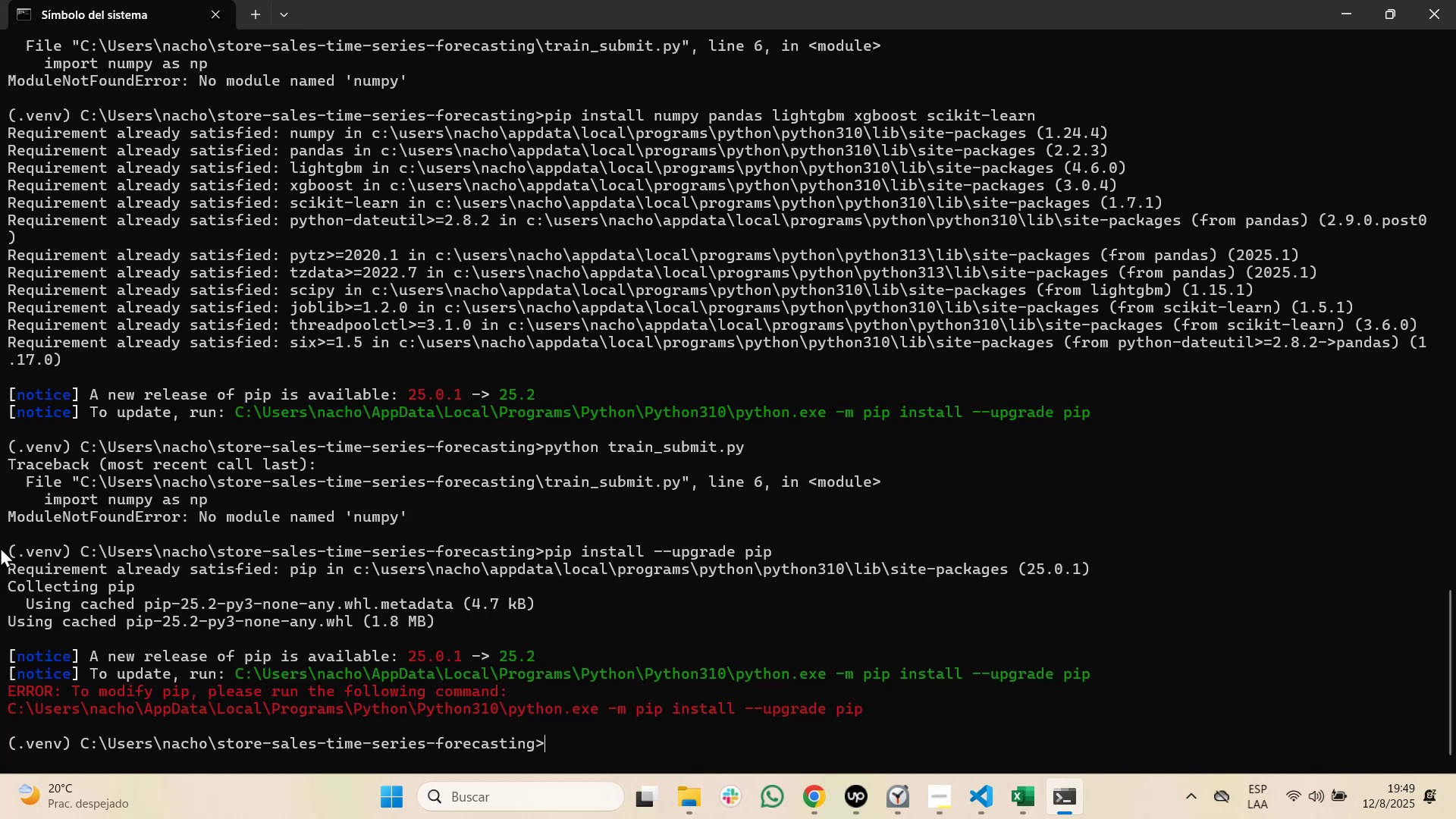 
key(Alt+AltLeft)
 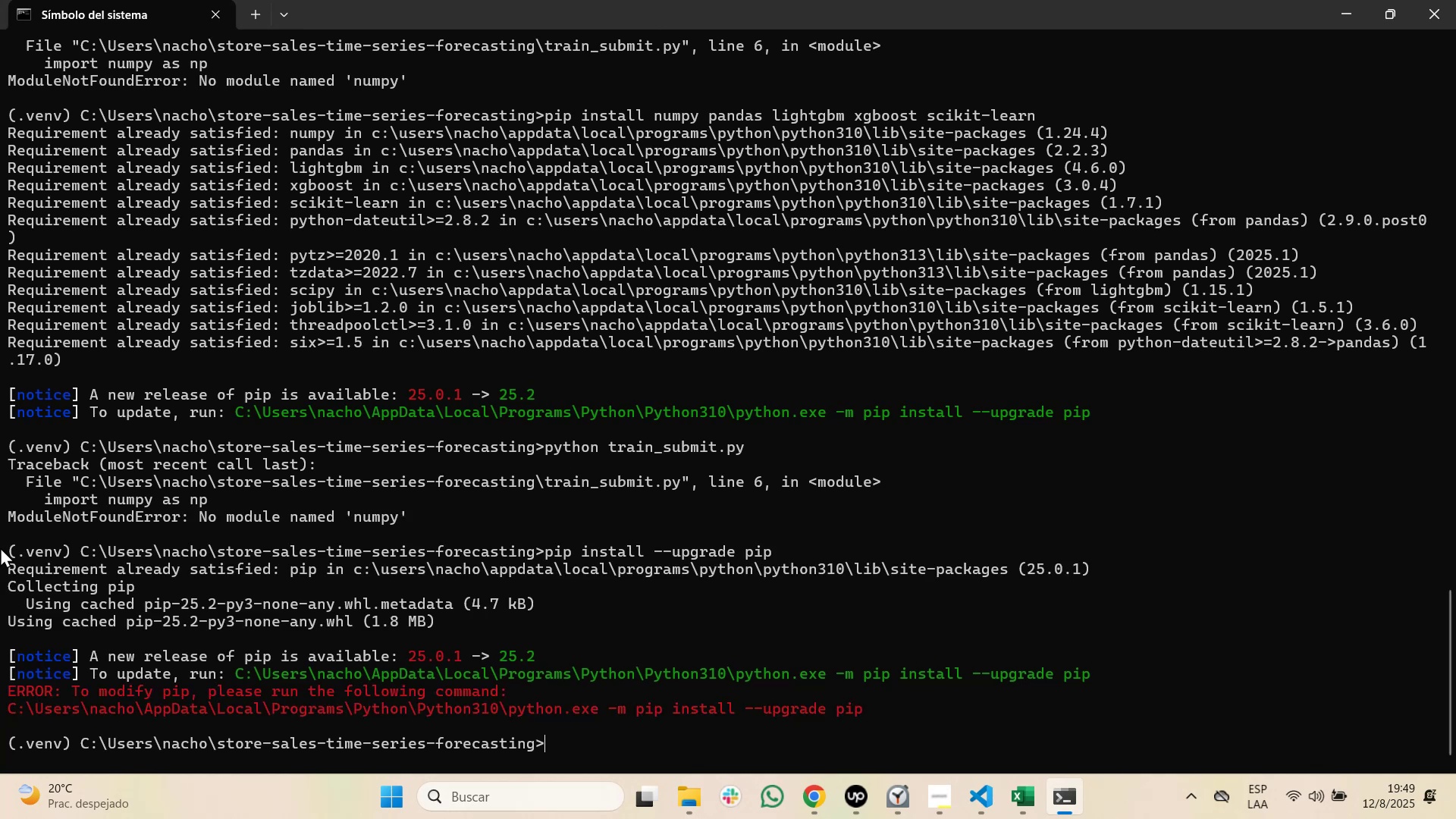 
key(Alt+Tab)
 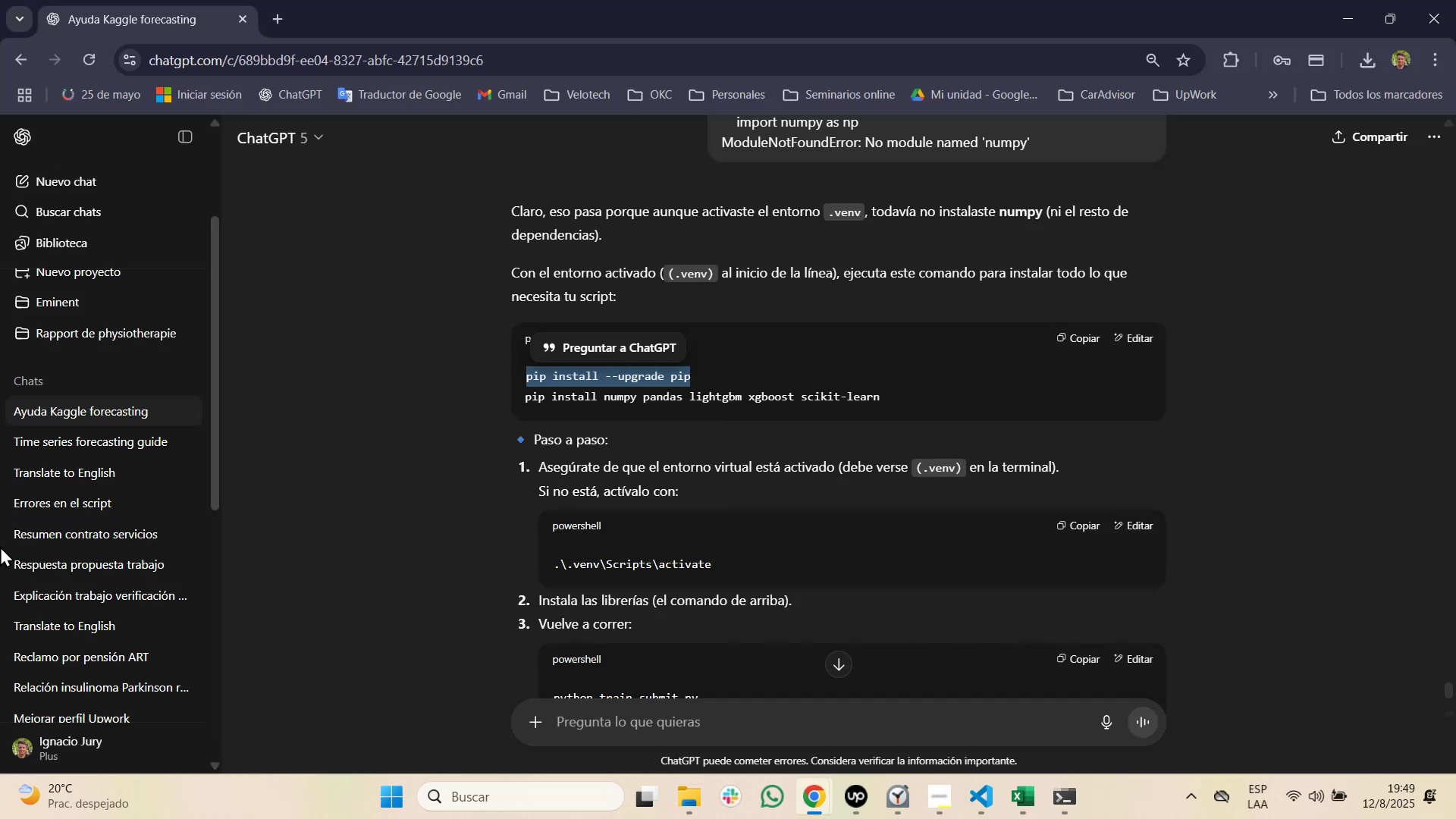 
scroll: coordinate [580, 626], scroll_direction: down, amount: 2.0
 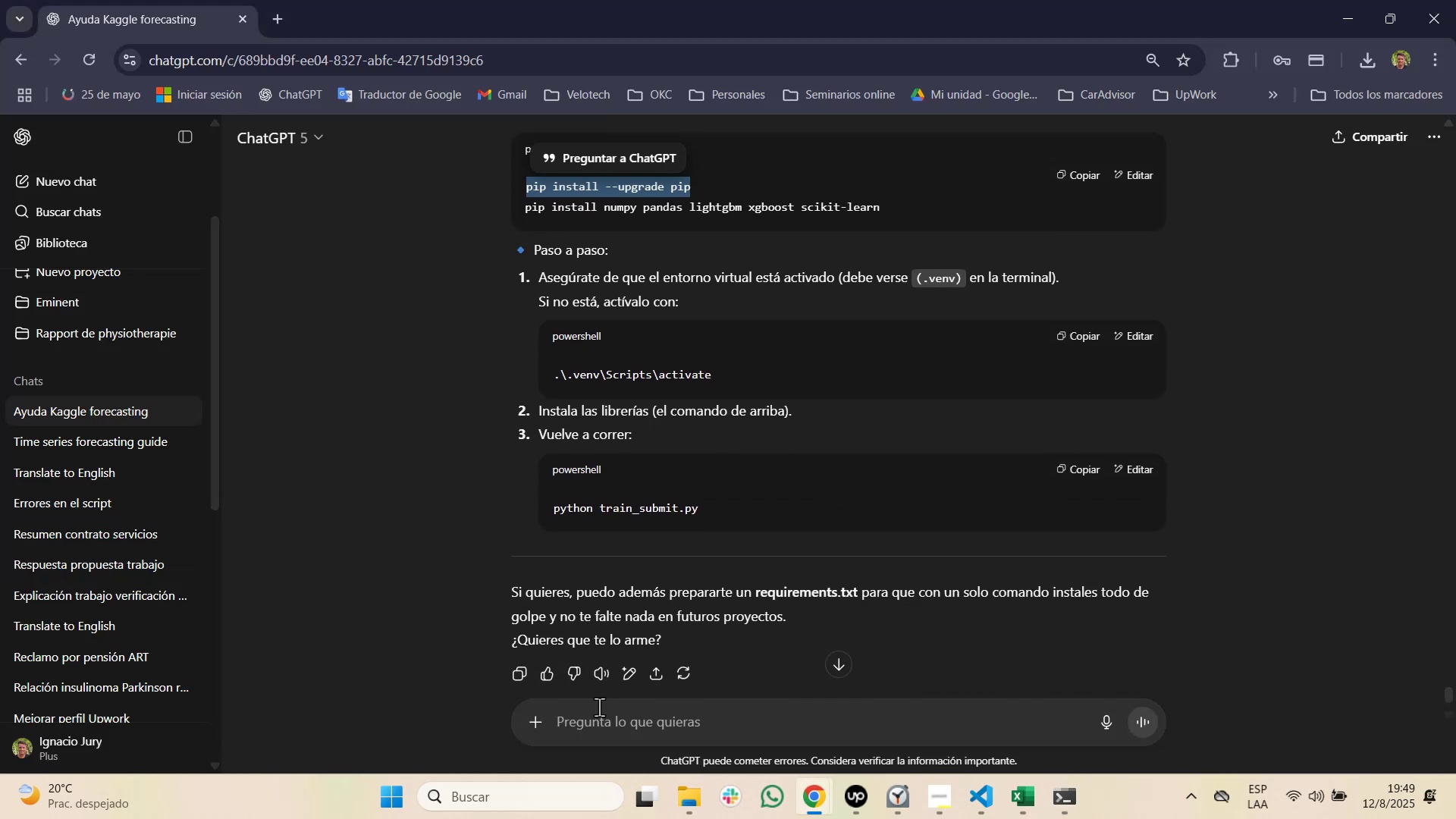 
left_click([604, 730])
 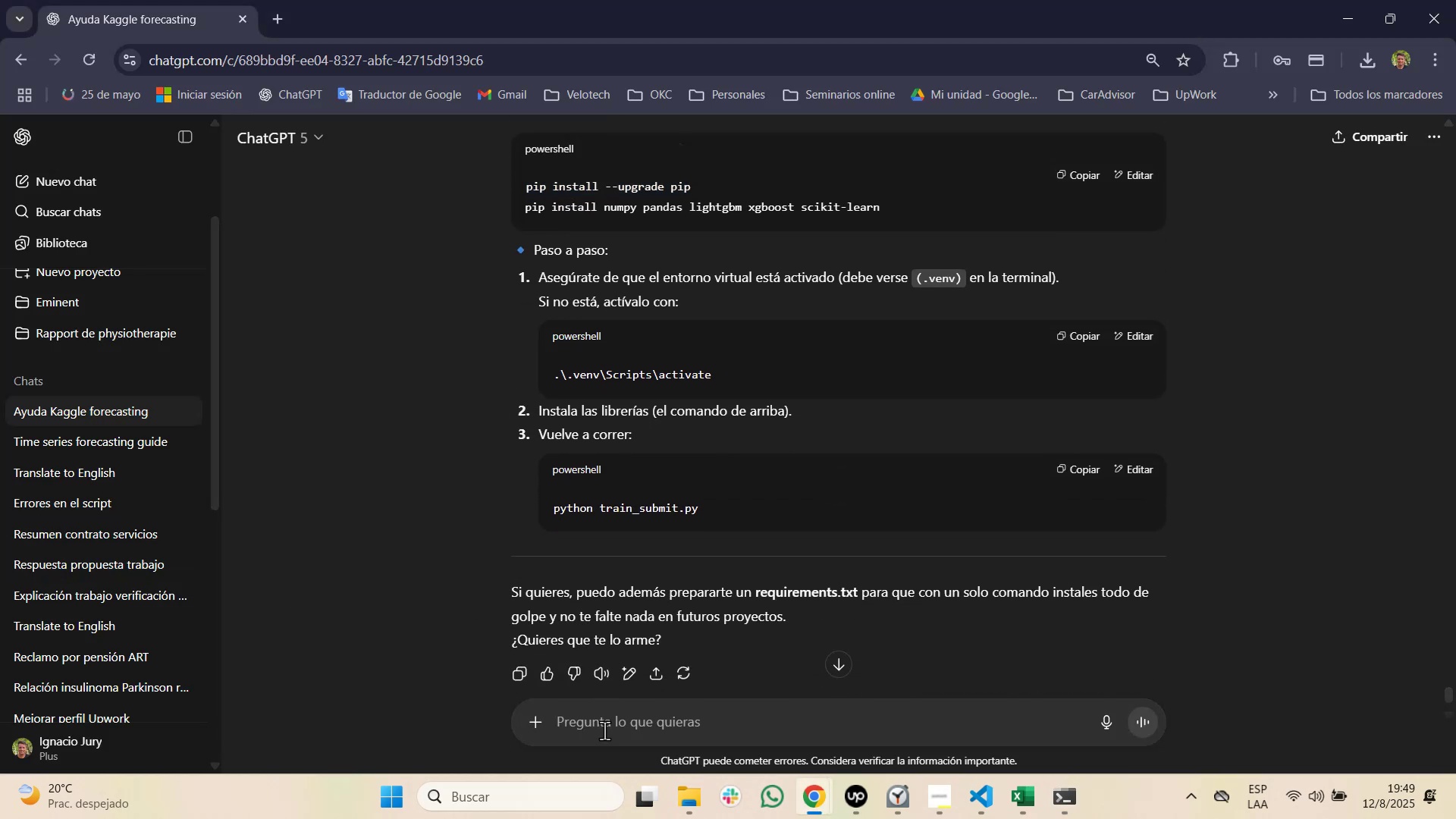 
key(Control+V)
 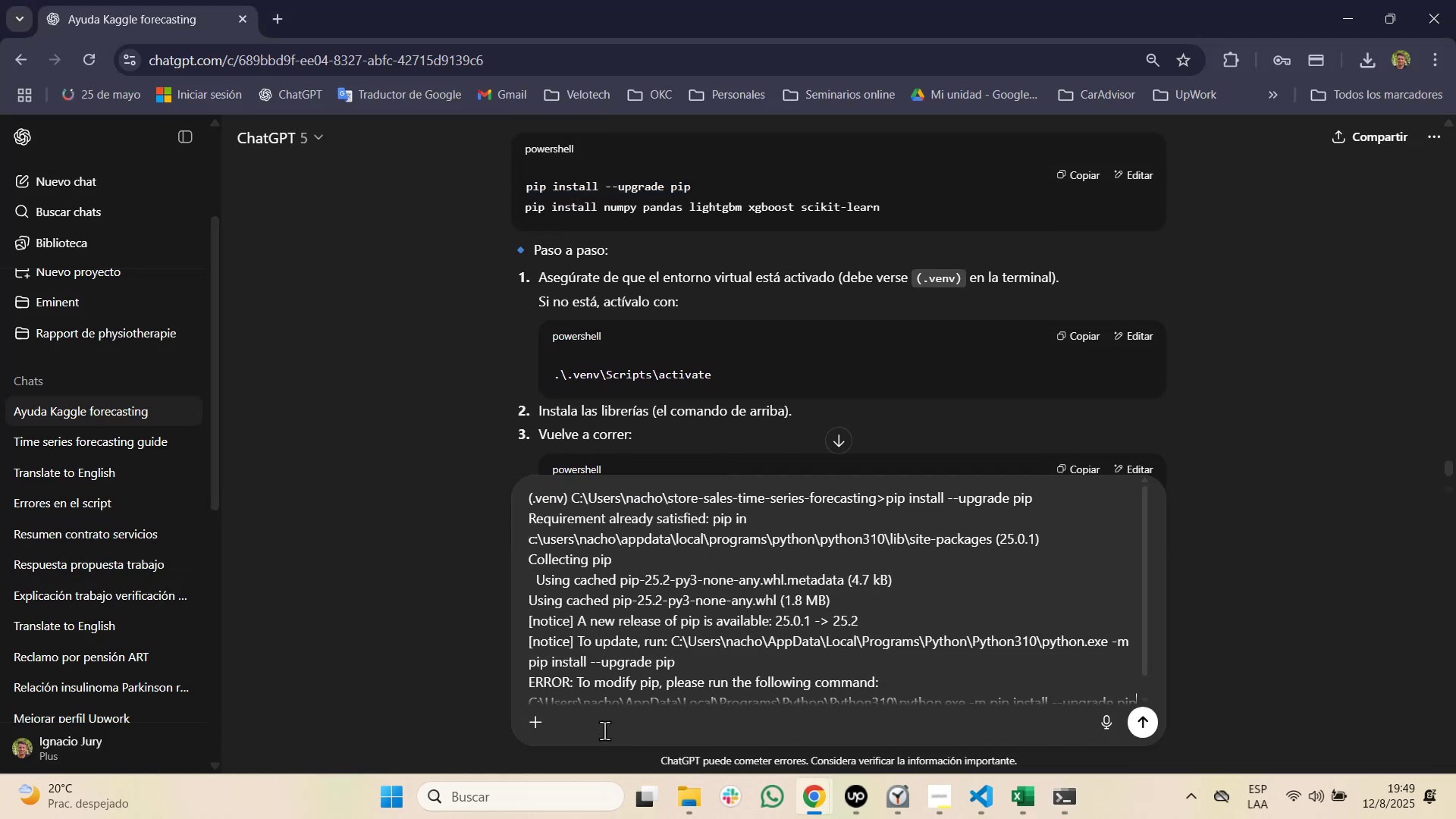 
key(NumpadEnter)
 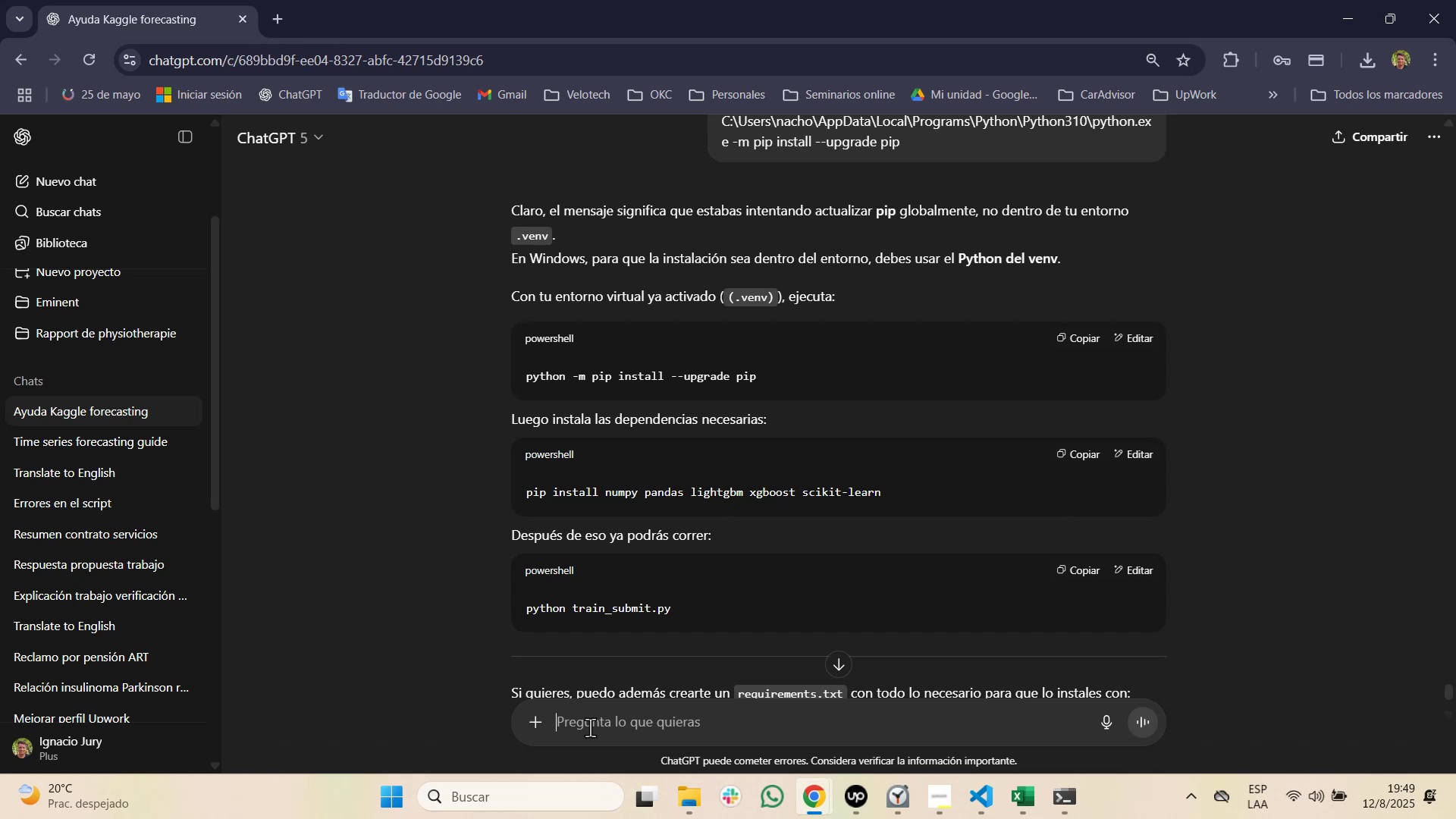 
wait(11.56)
 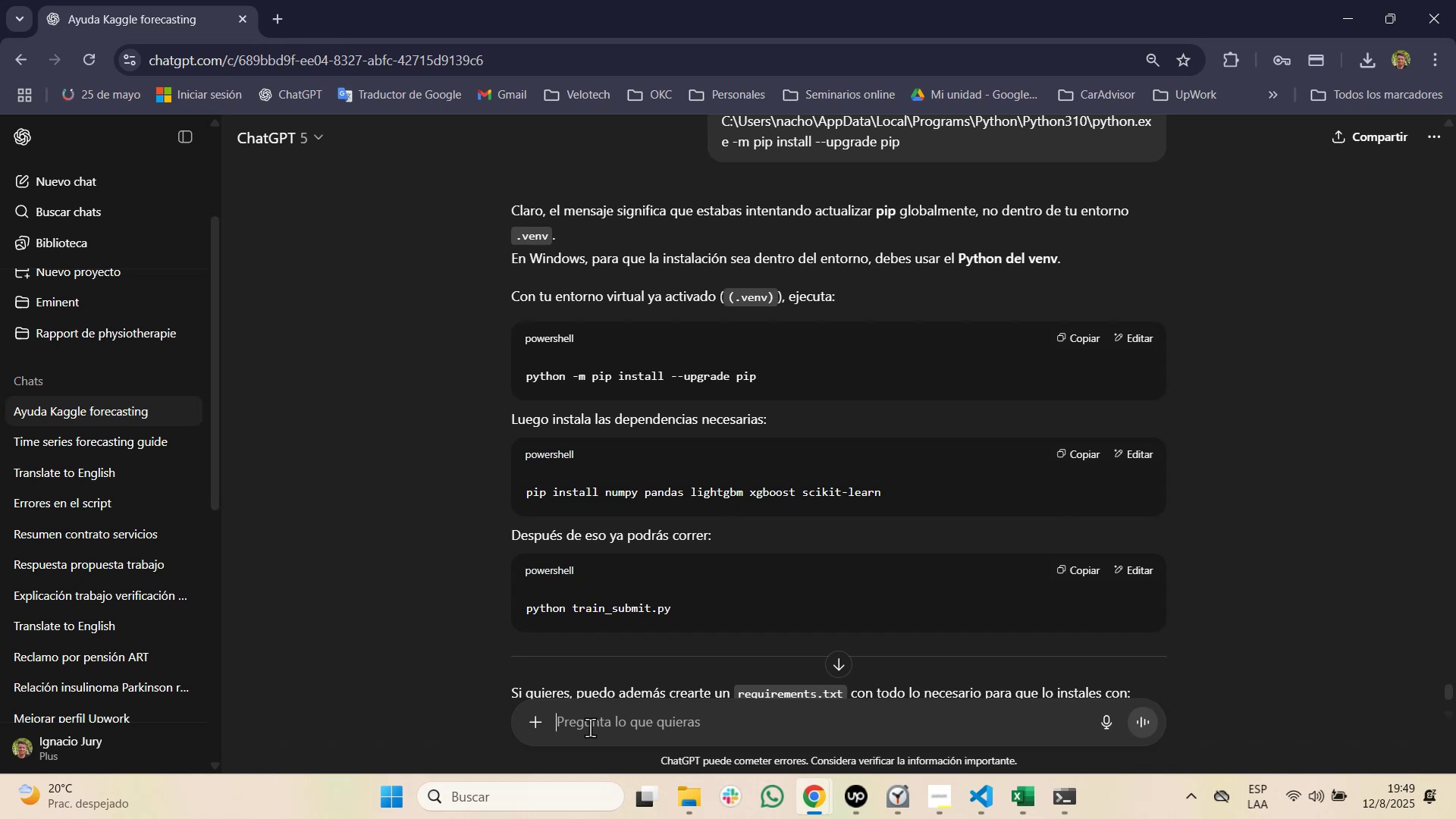 
left_click([1065, 340])
 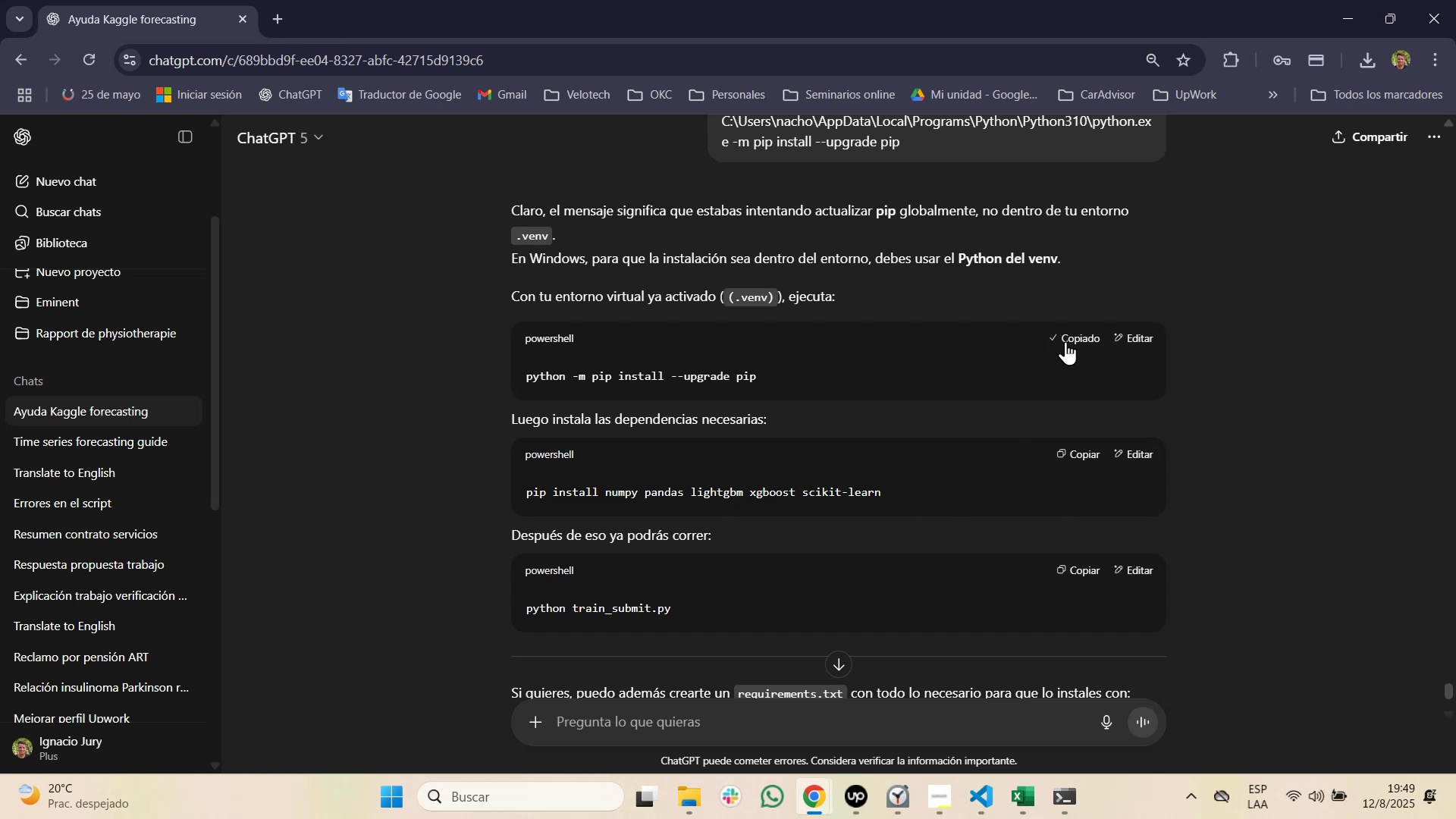 
key(Alt+AltLeft)
 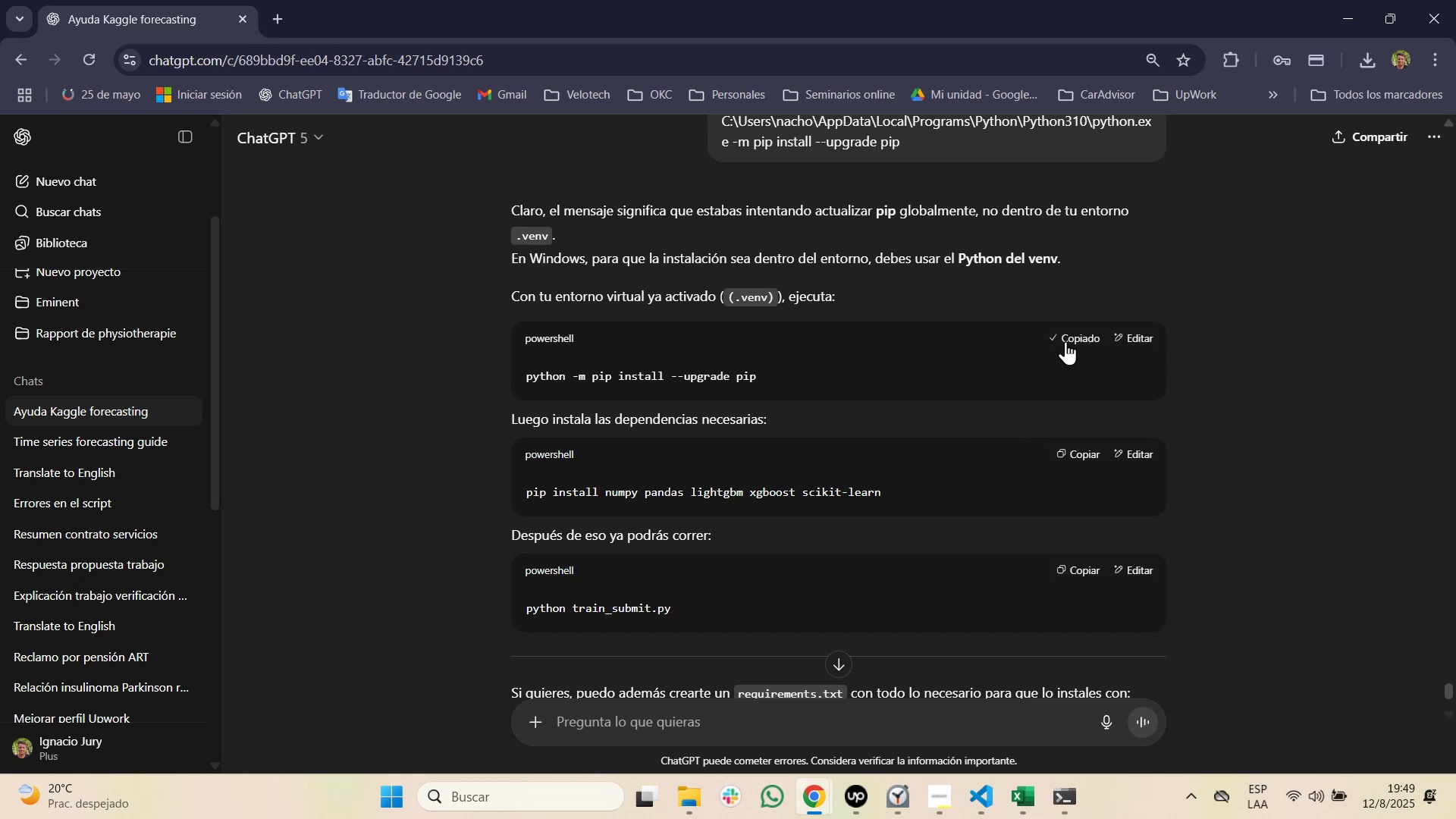 
key(Alt+Tab)
 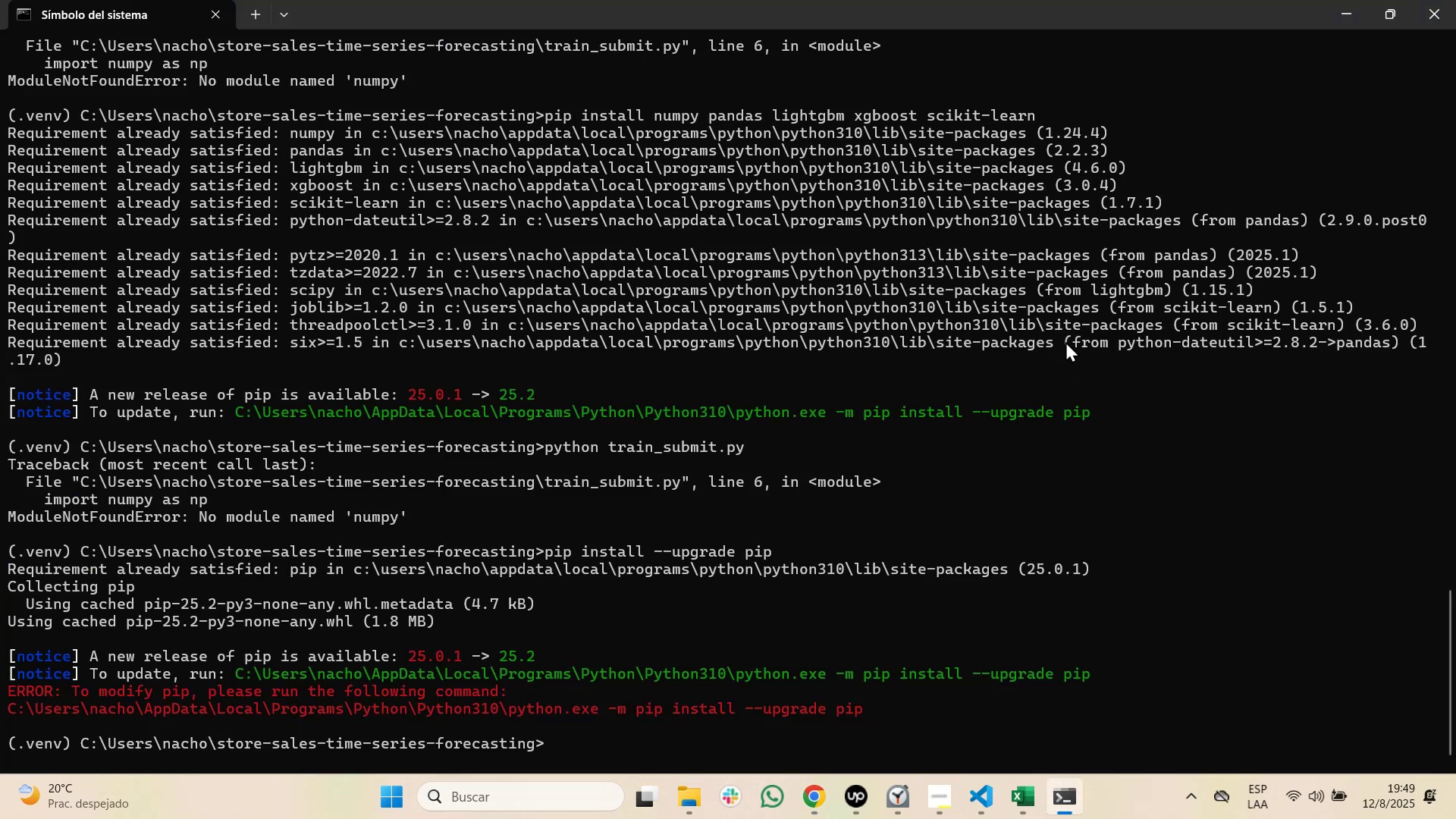 
right_click([1065, 341])
 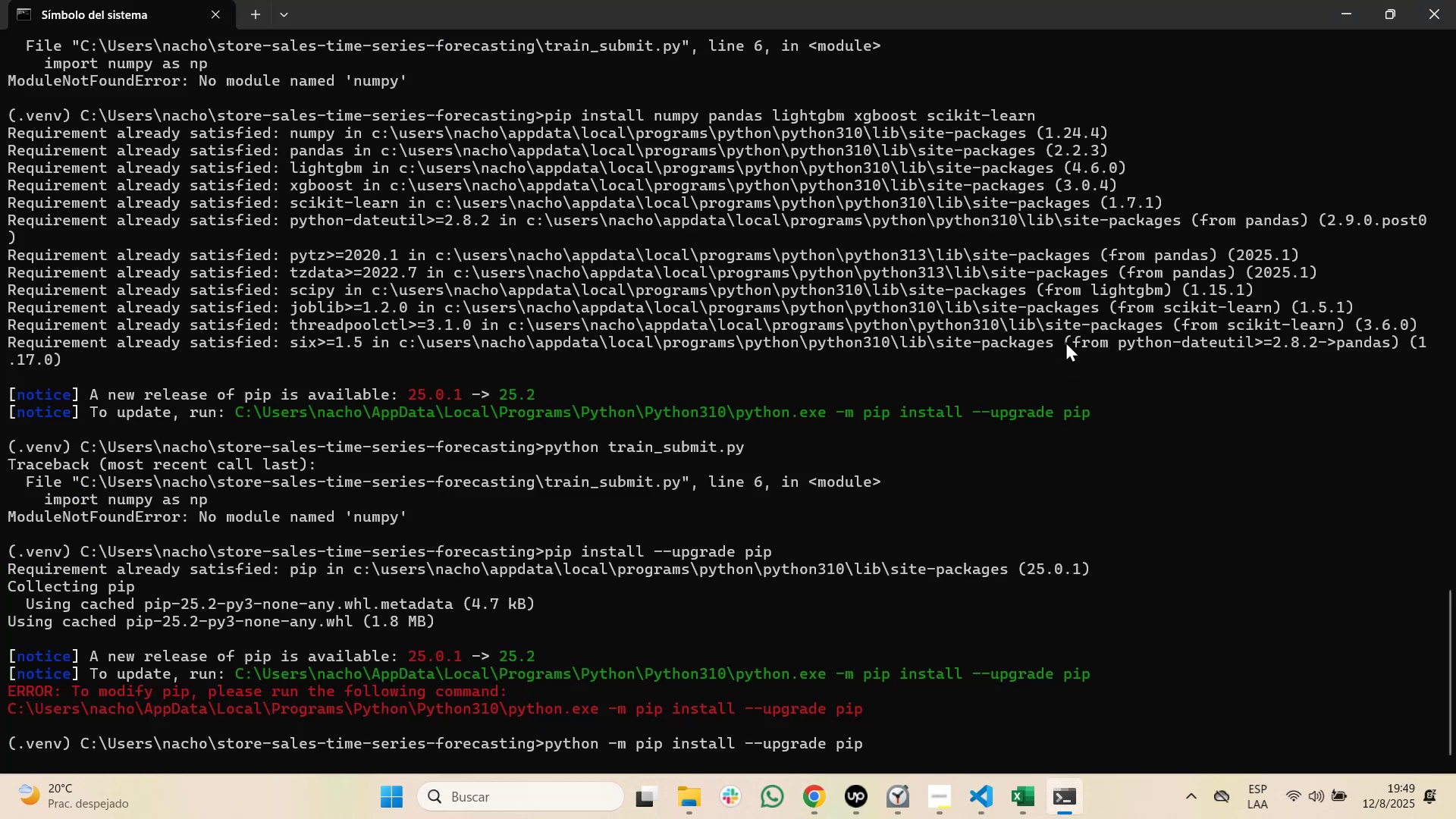 
key(NumpadEnter)
 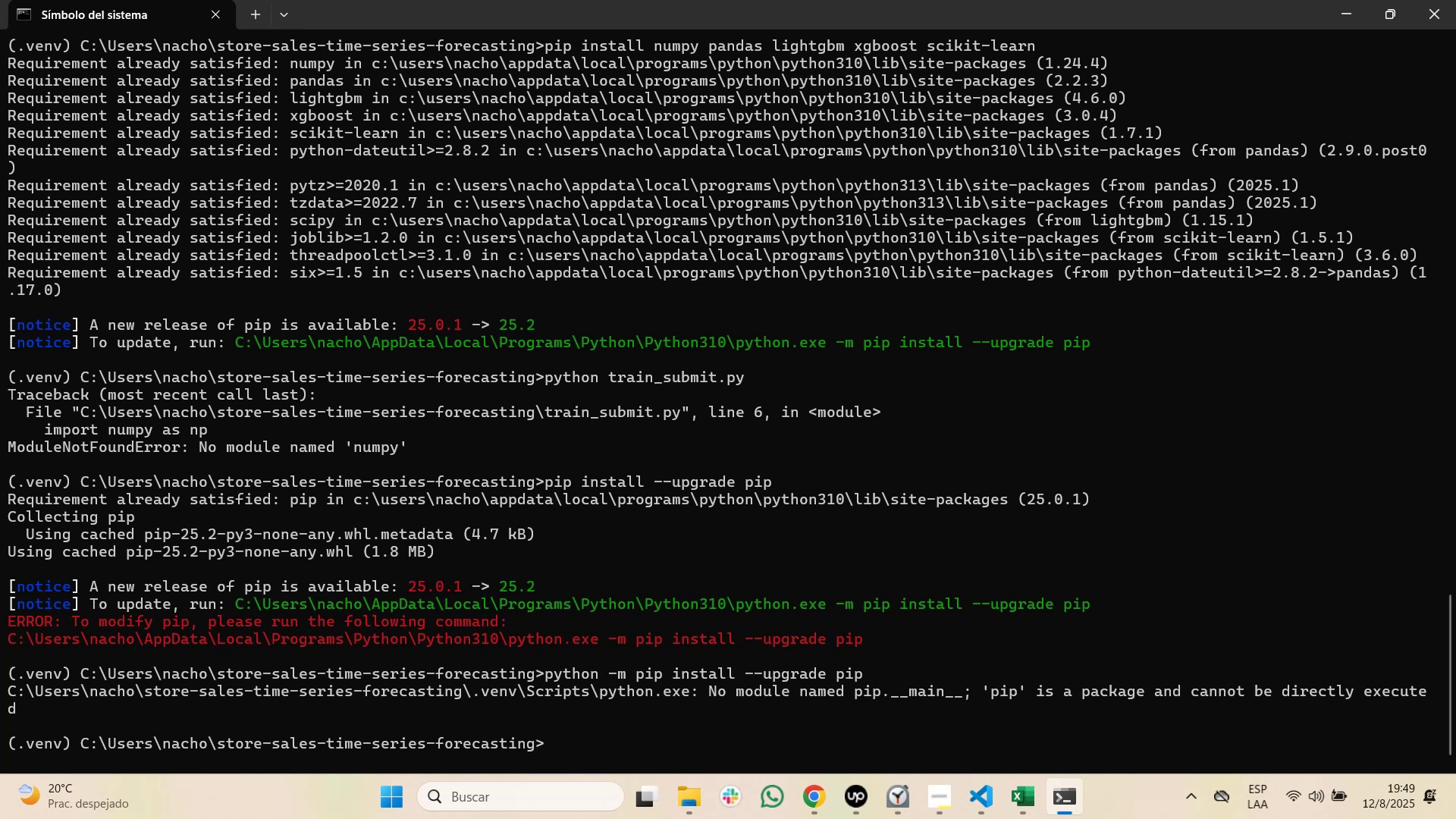 
key(Alt+AltLeft)
 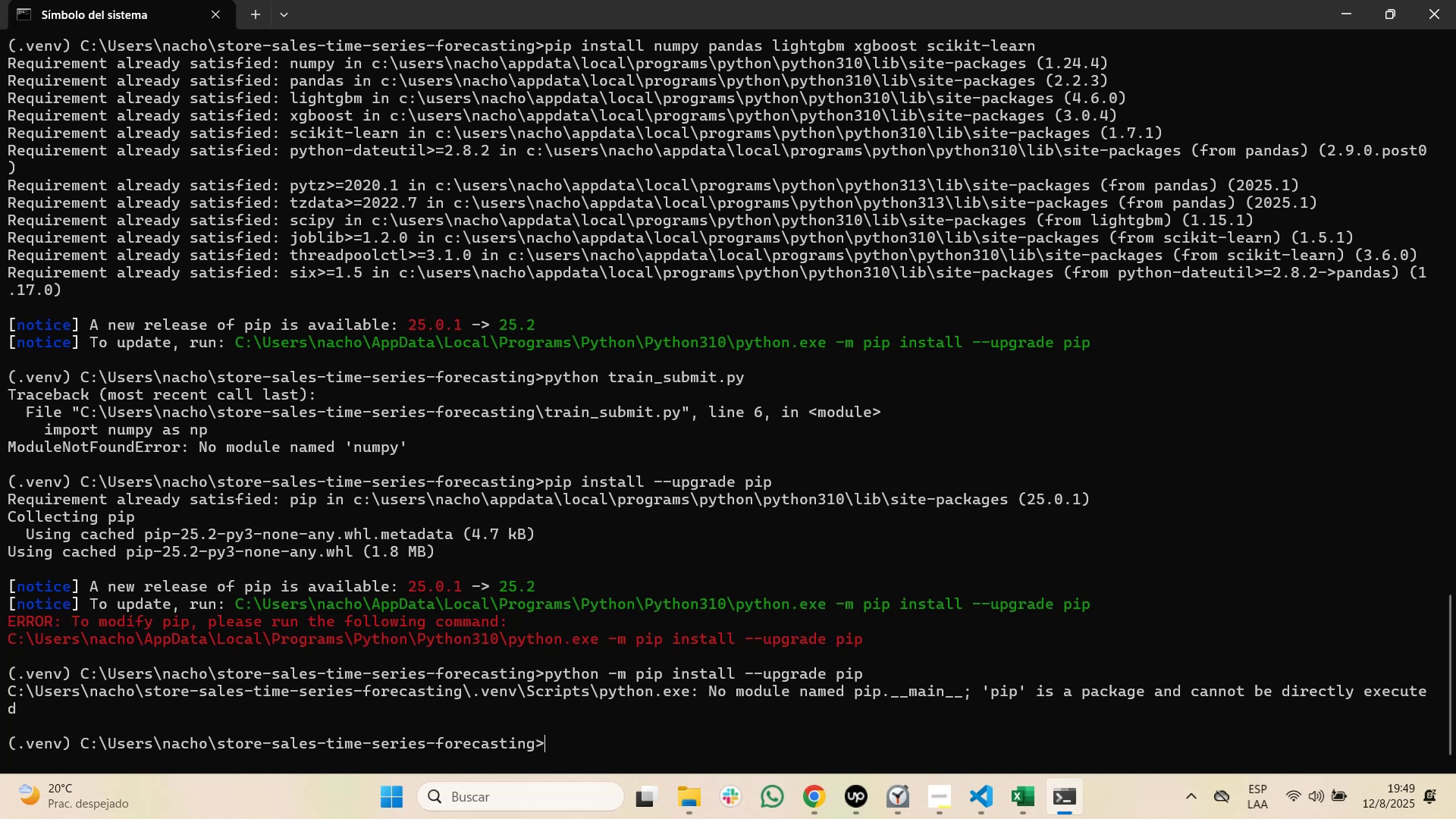 
key(Alt+Tab)
 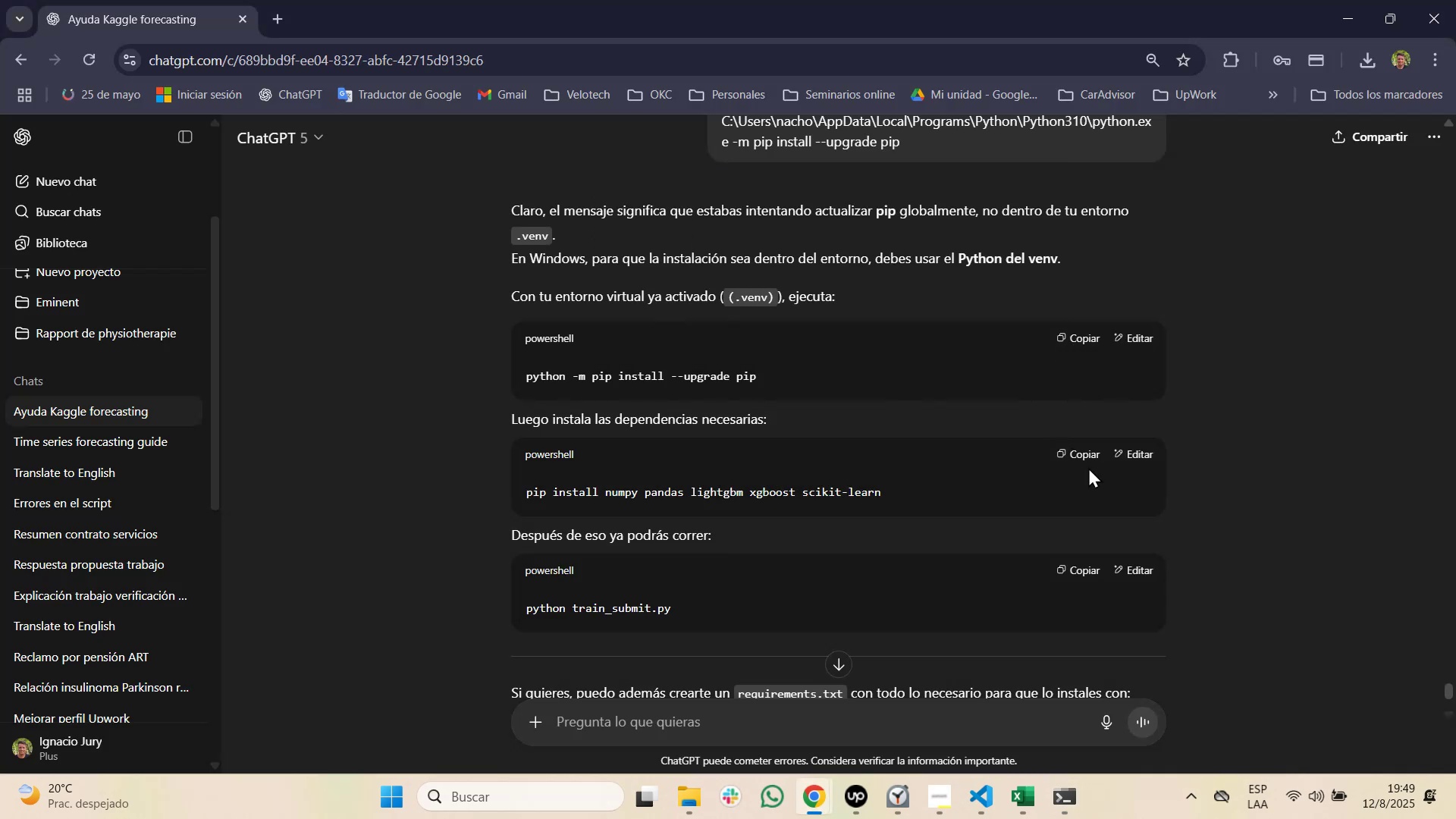 
left_click([1088, 448])
 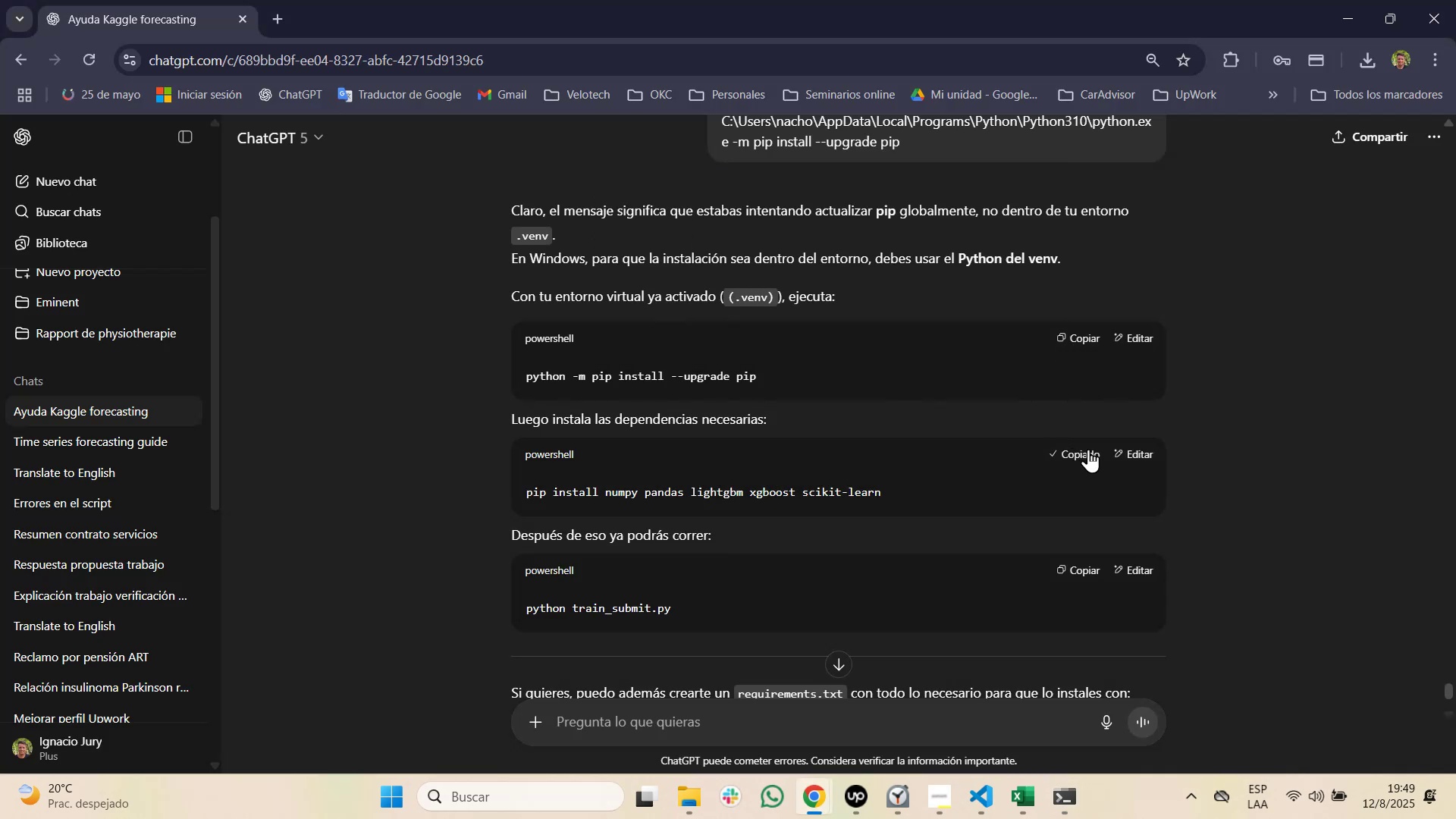 
key(Alt+AltLeft)
 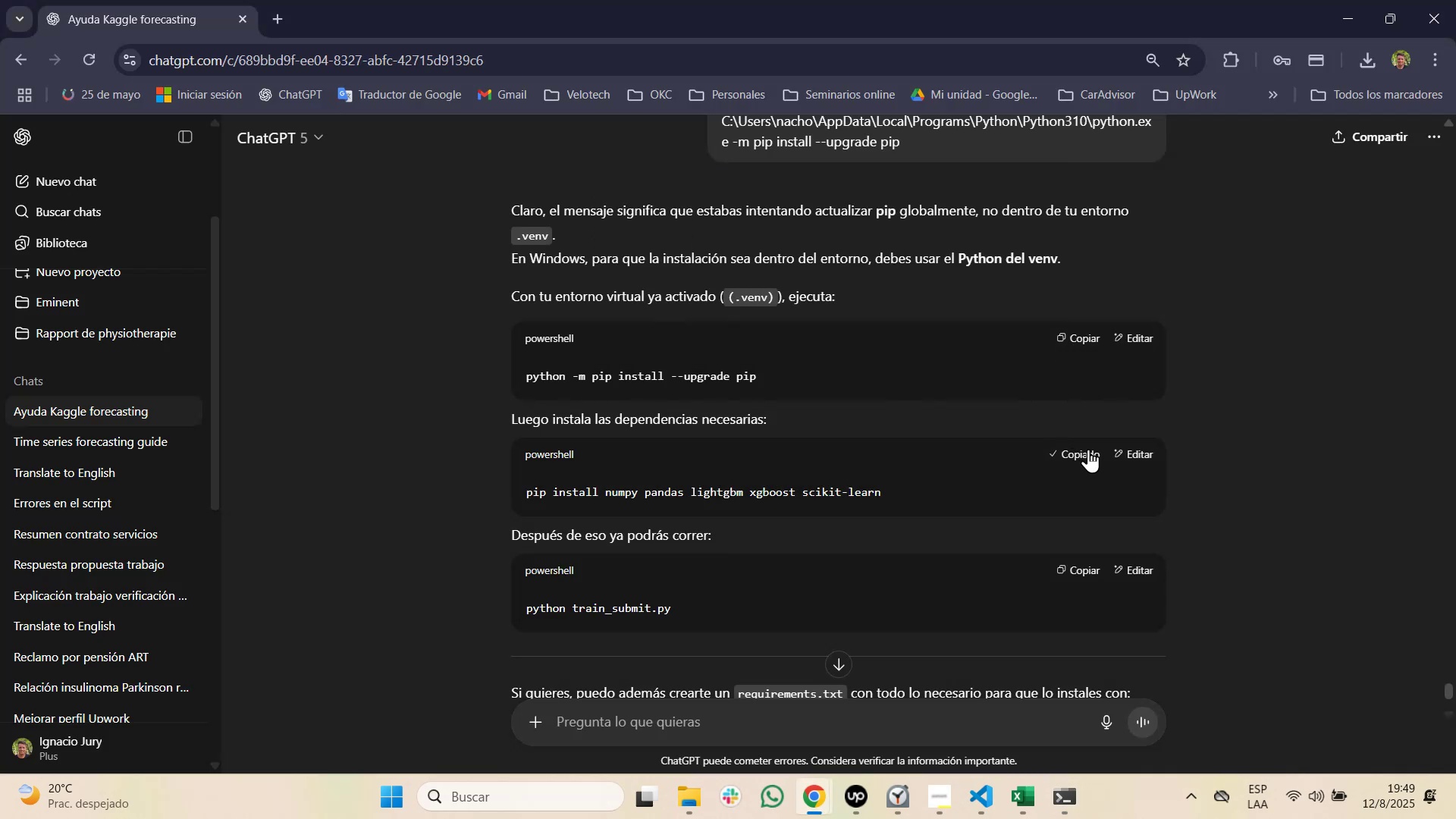 
key(Alt+Tab)
 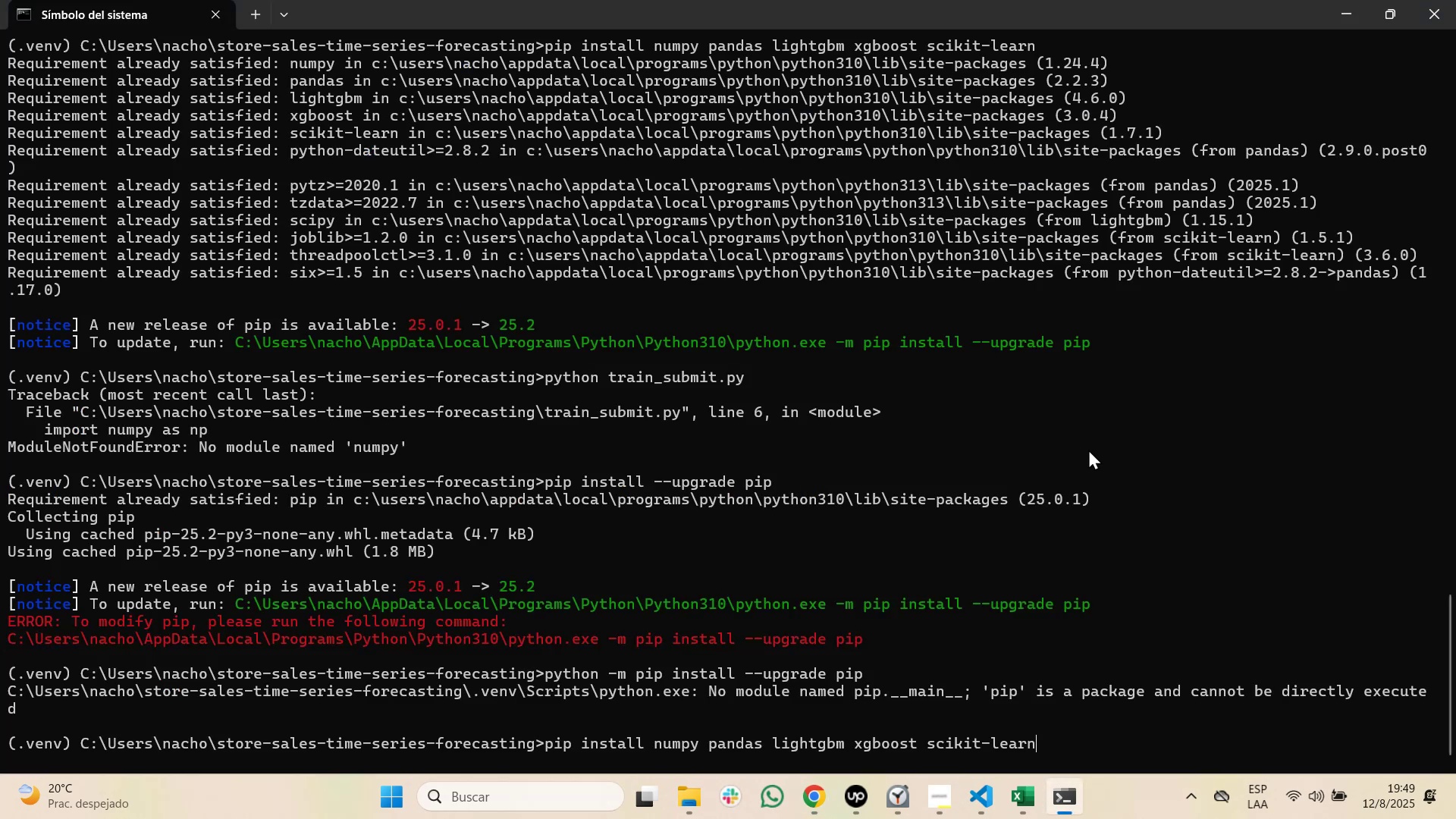 
key(NumpadEnter)
 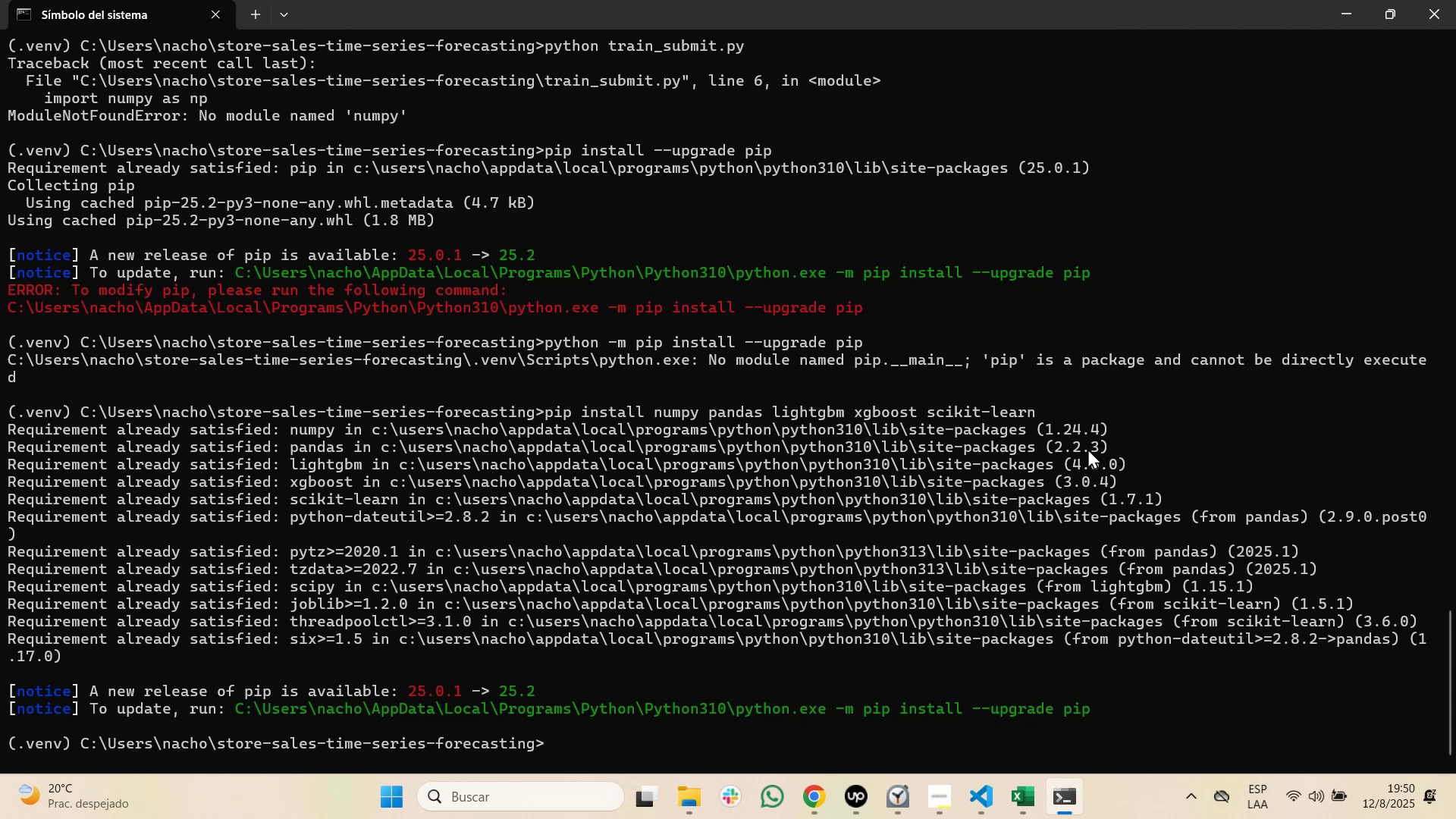 
wait(5.33)
 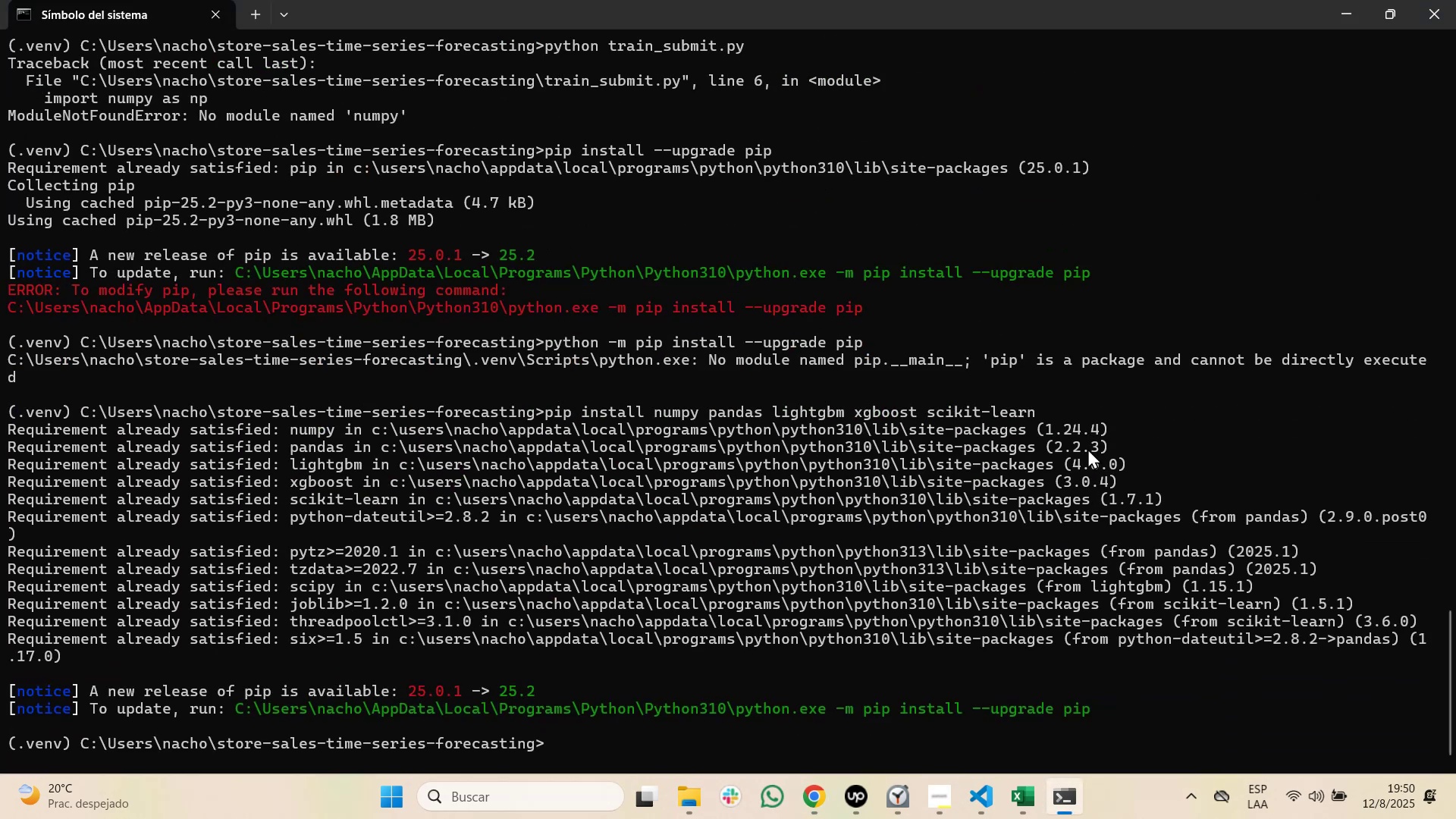 
key(Alt+AltLeft)
 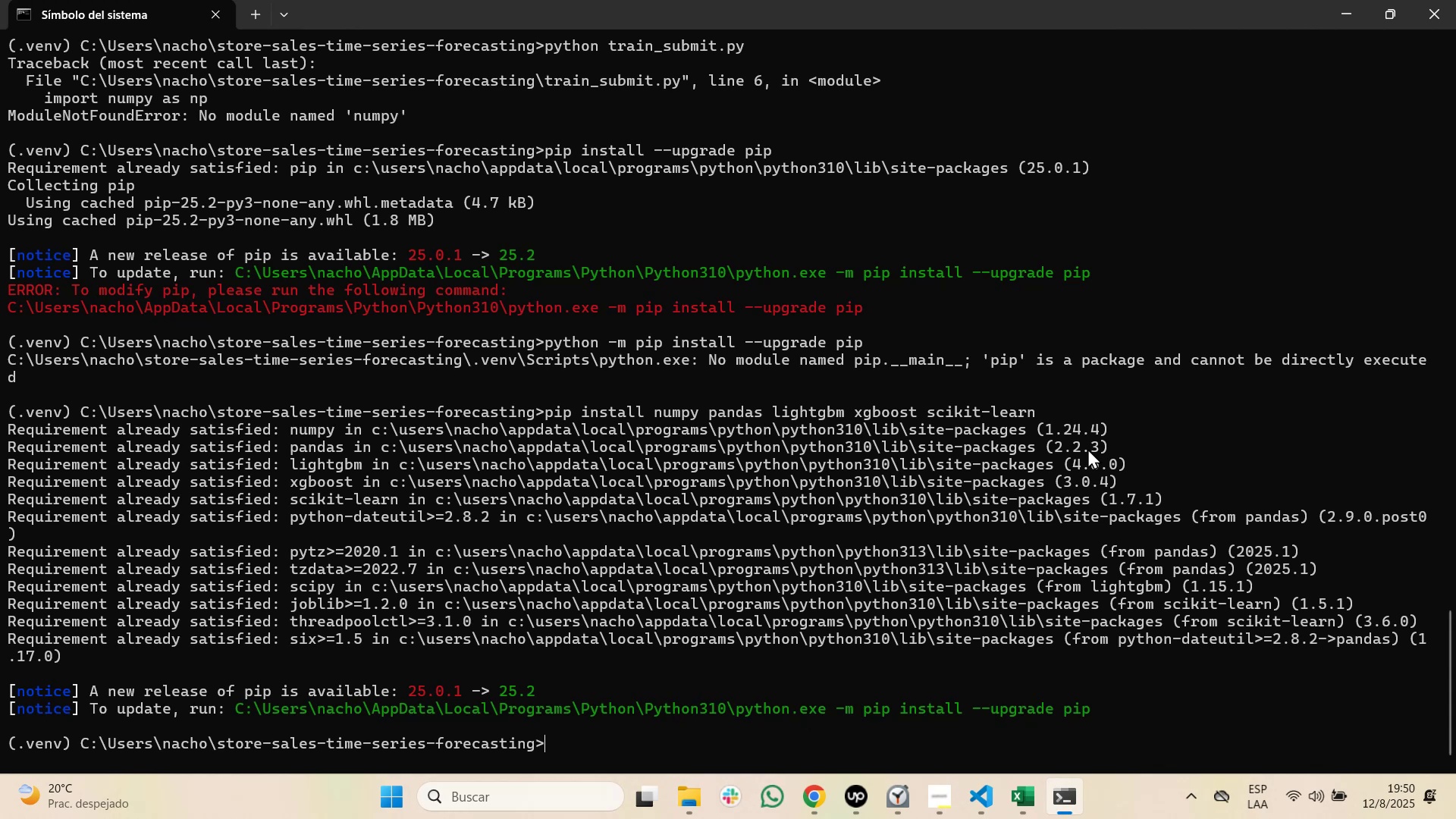 
key(Alt+Tab)
 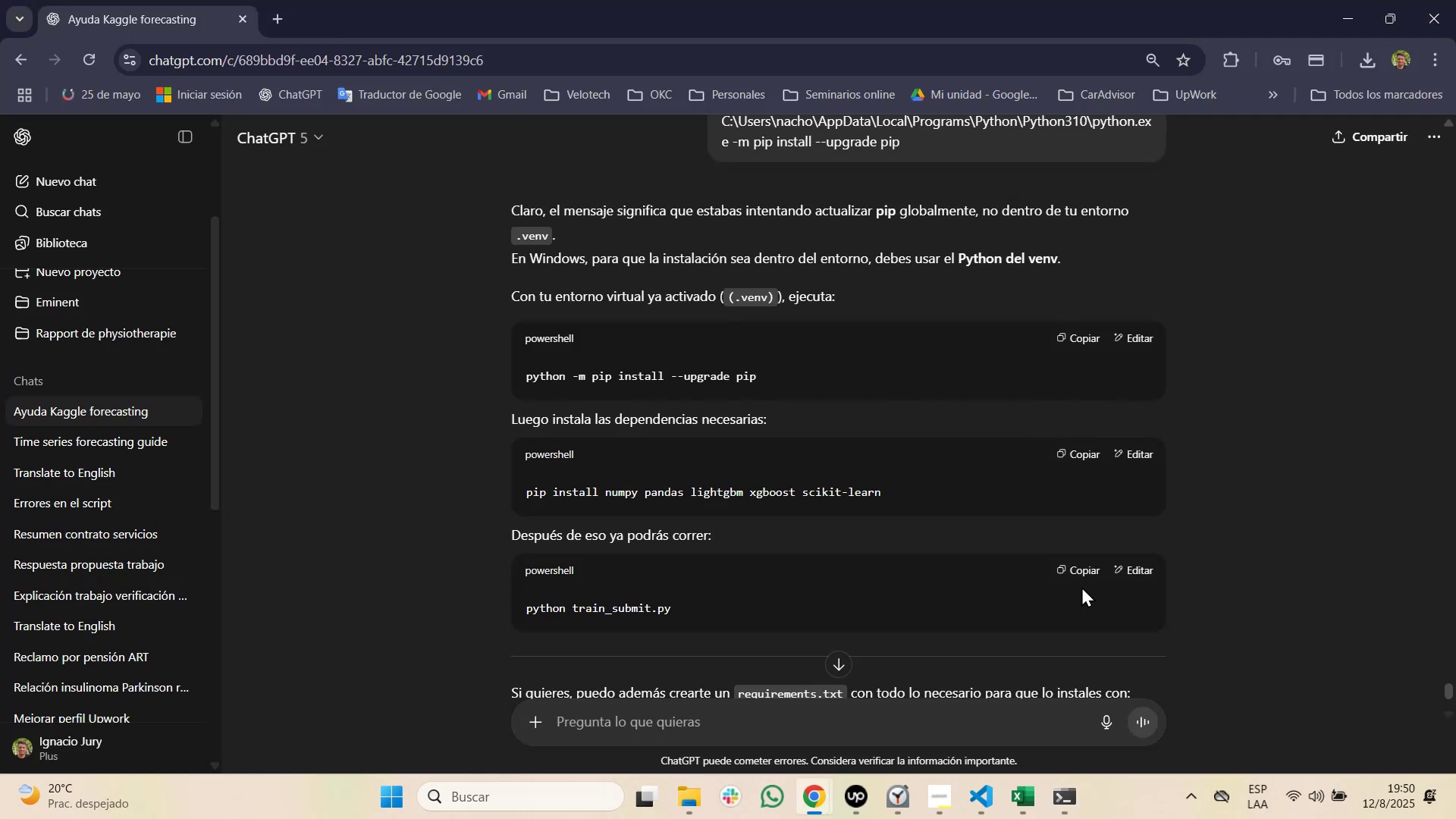 
left_click([1081, 571])
 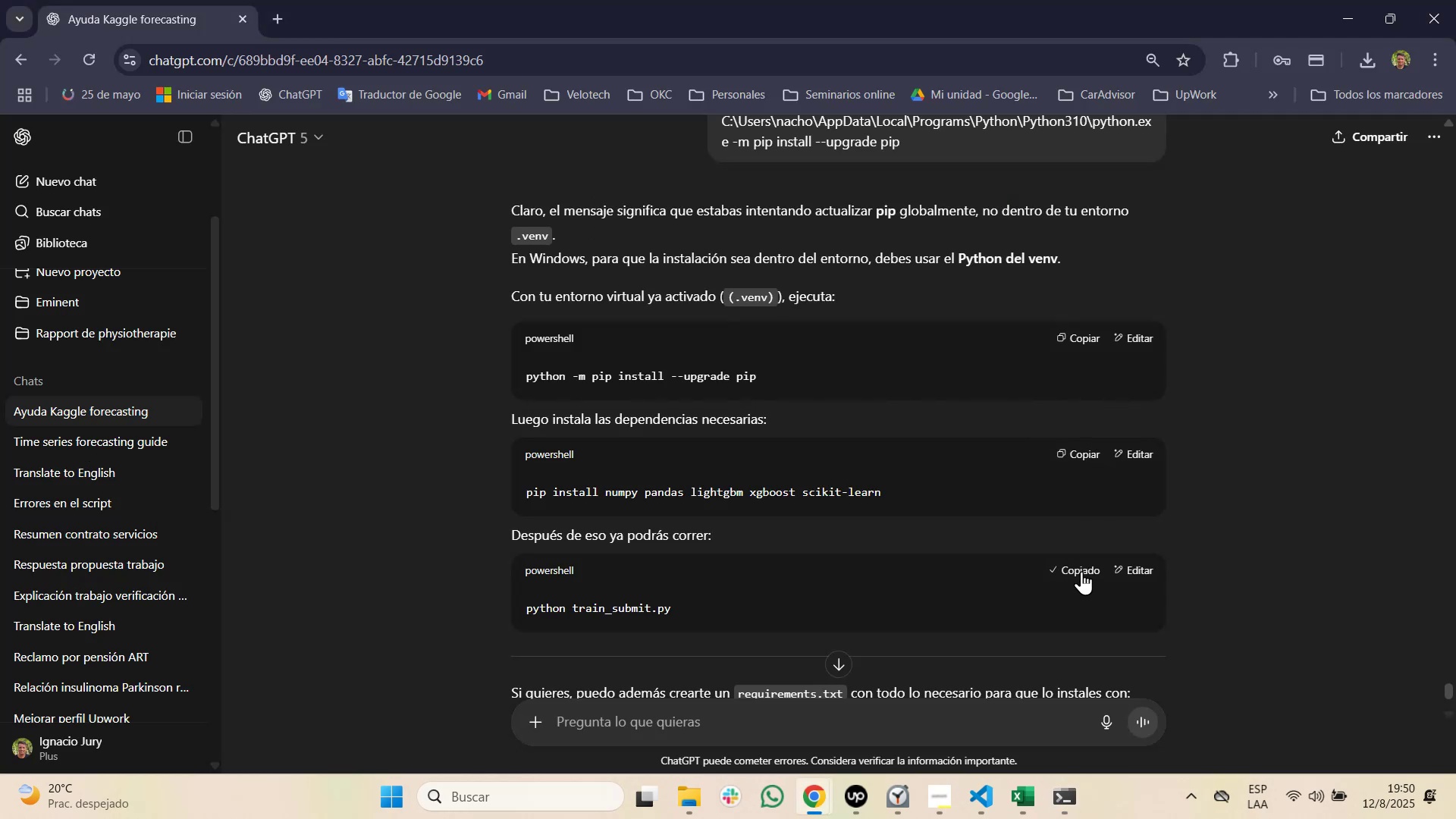 
key(Alt+AltLeft)
 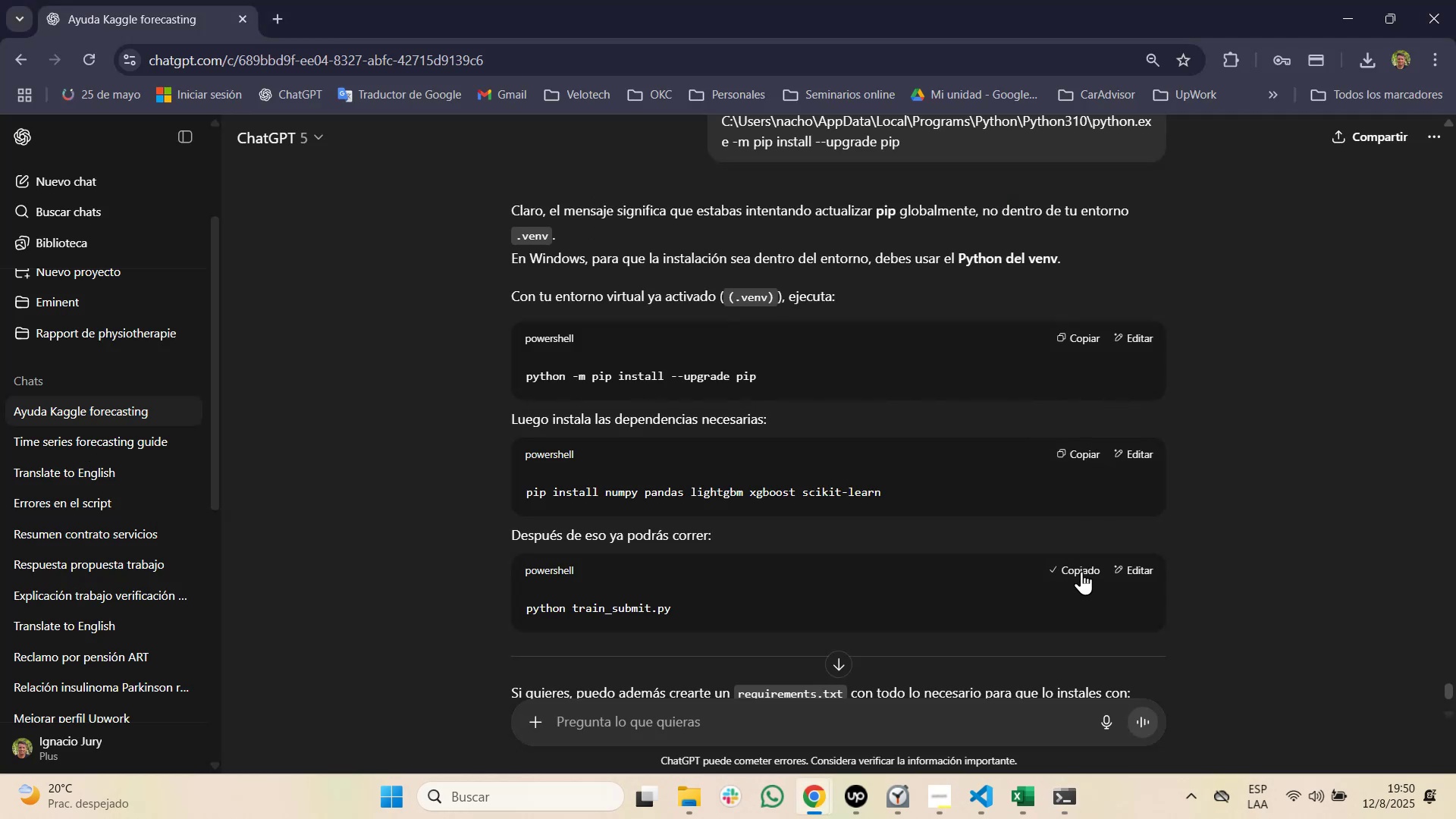 
key(Alt+Tab)
 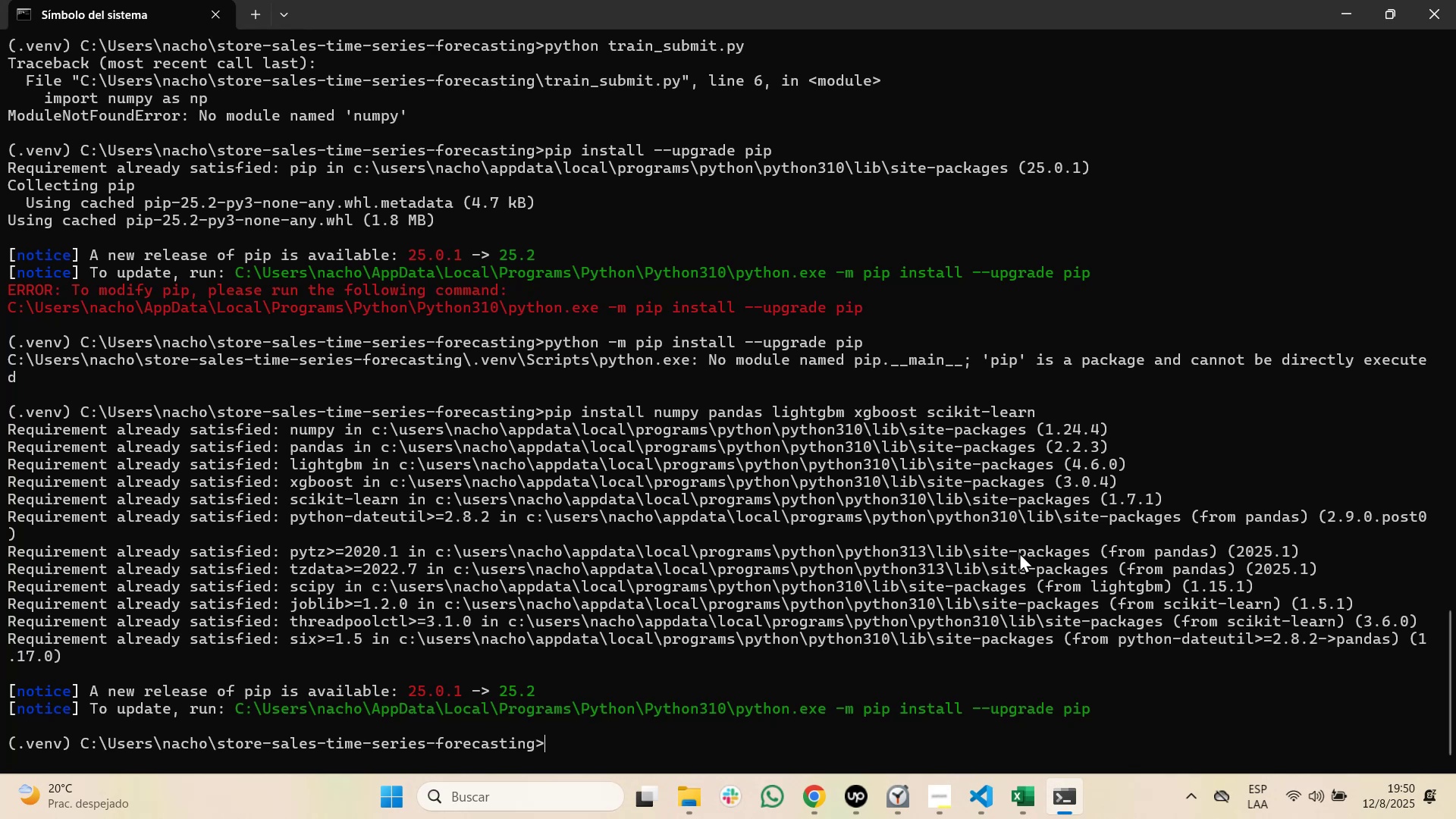 
right_click([1019, 552])
 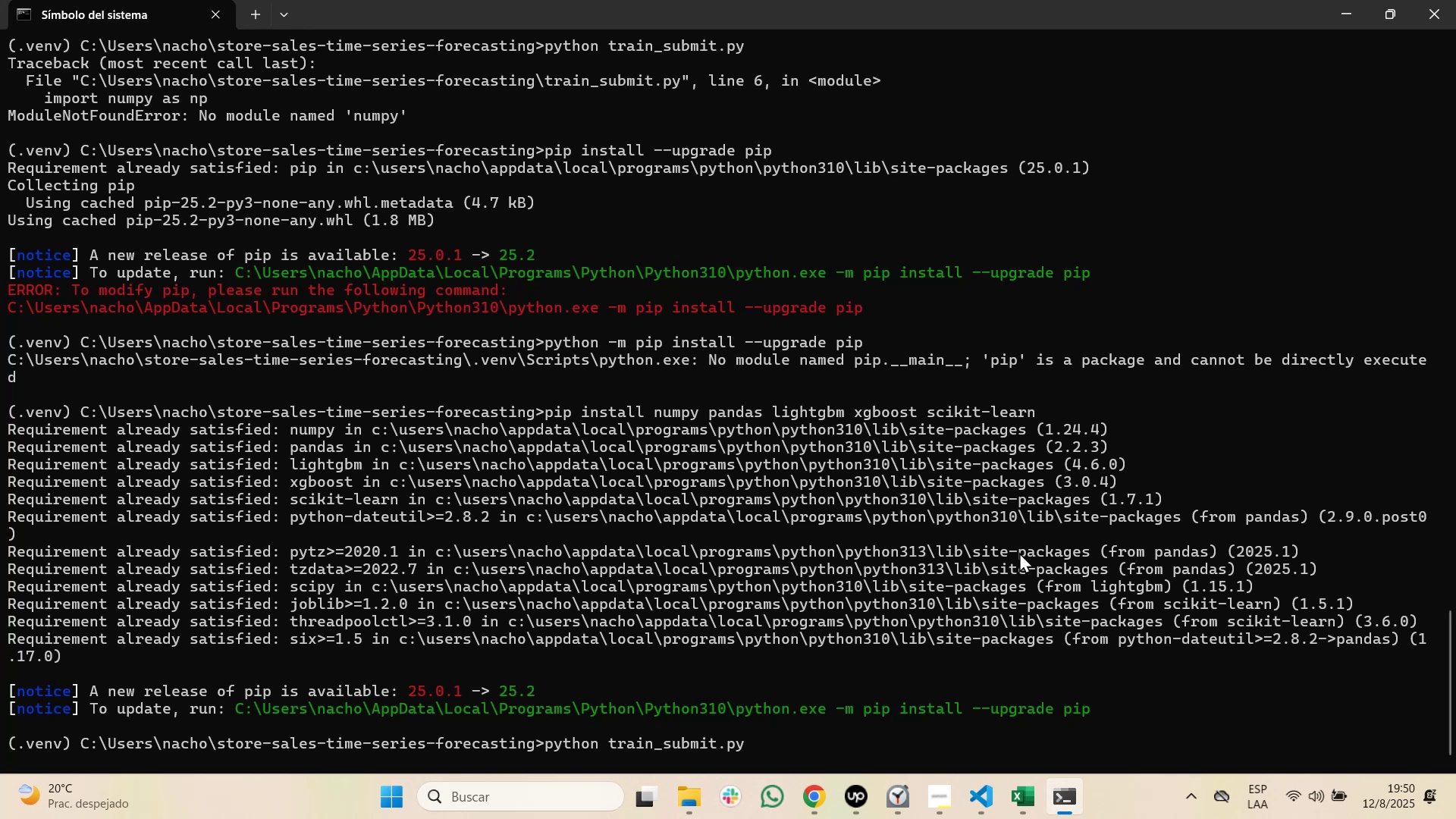 
key(NumpadEnter)
 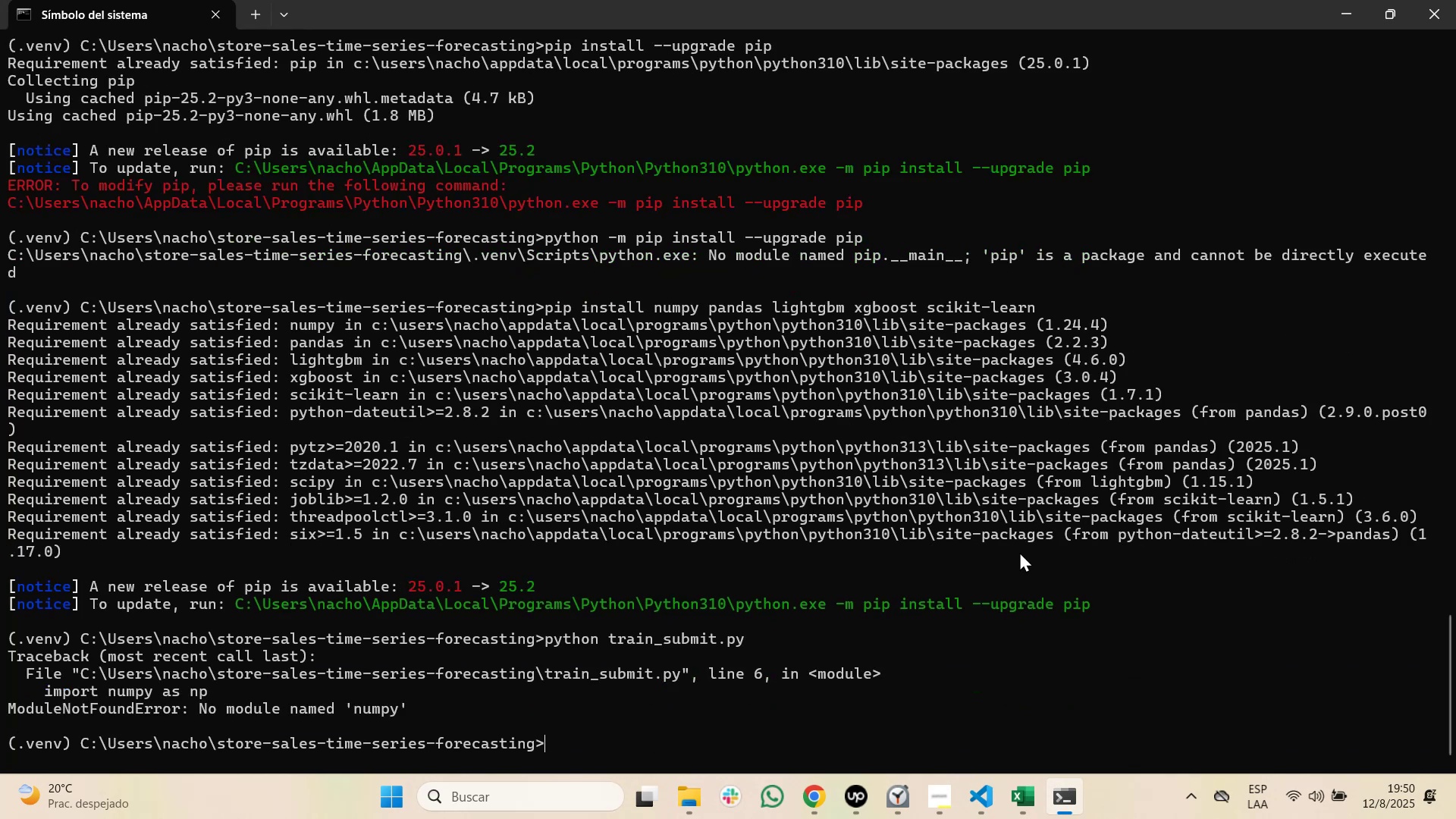 
hold_key(key=AltLeft, duration=1.5)
 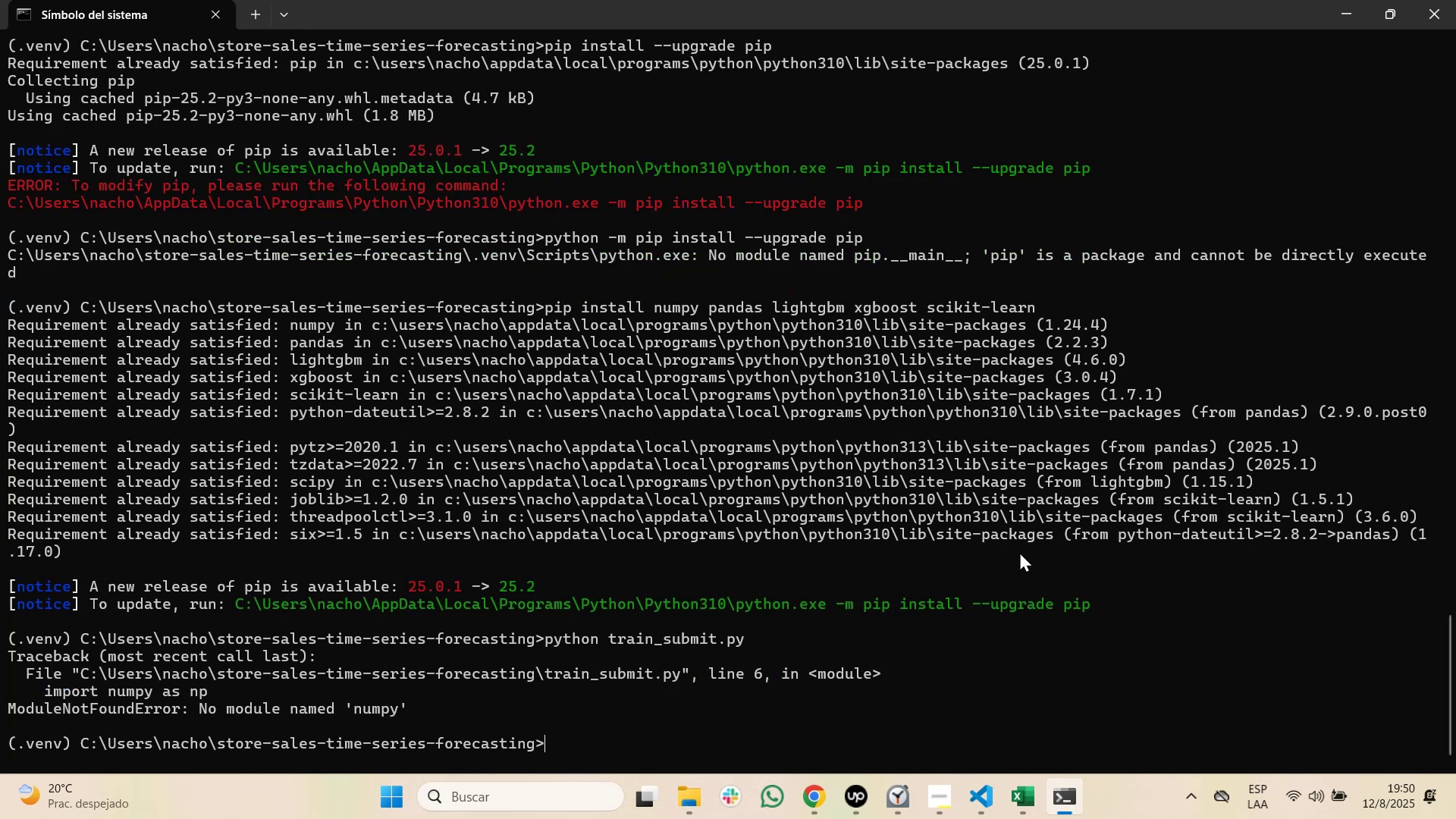 
hold_key(key=AltLeft, duration=1.52)
 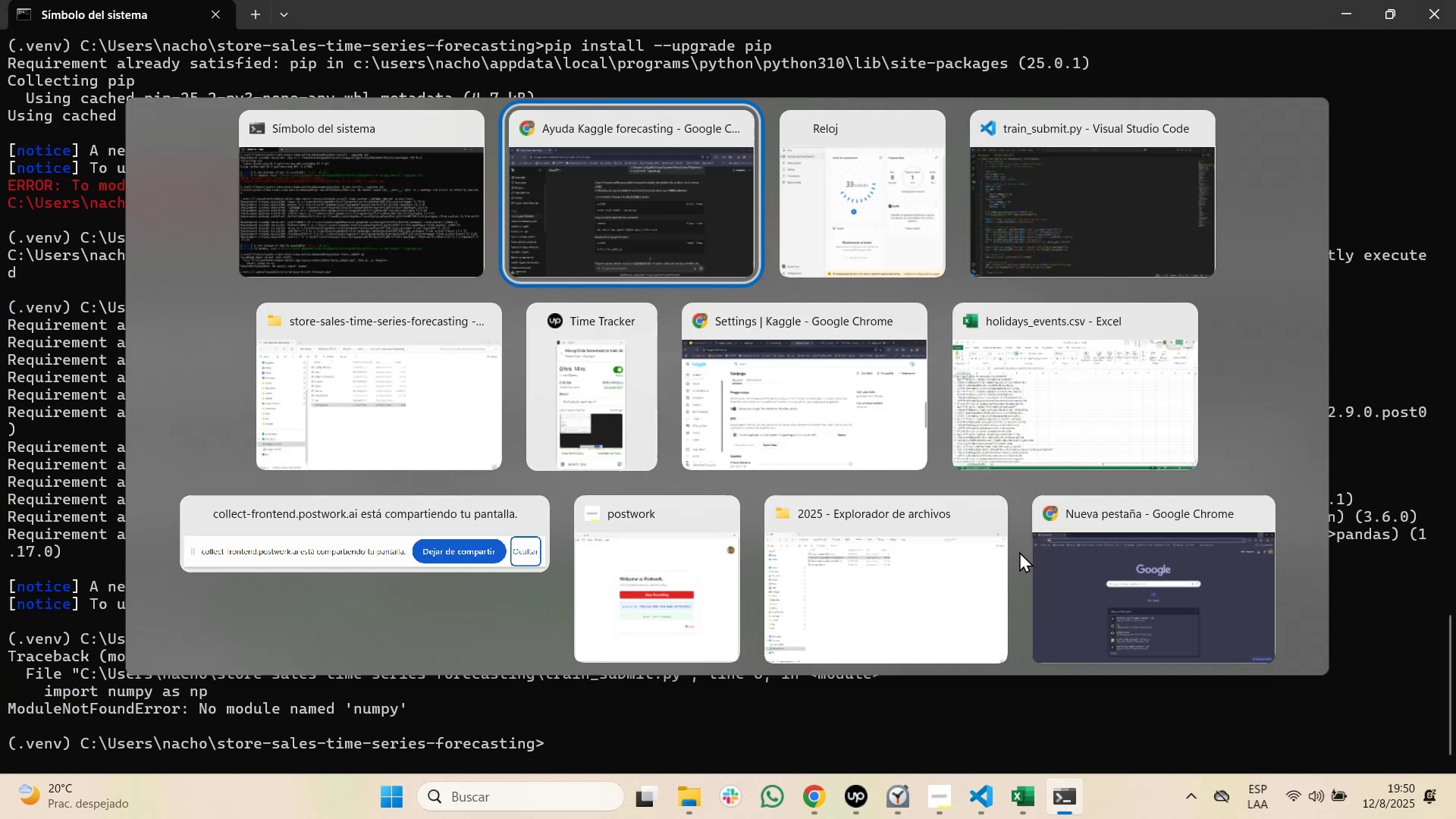 
key(Alt+Tab)
 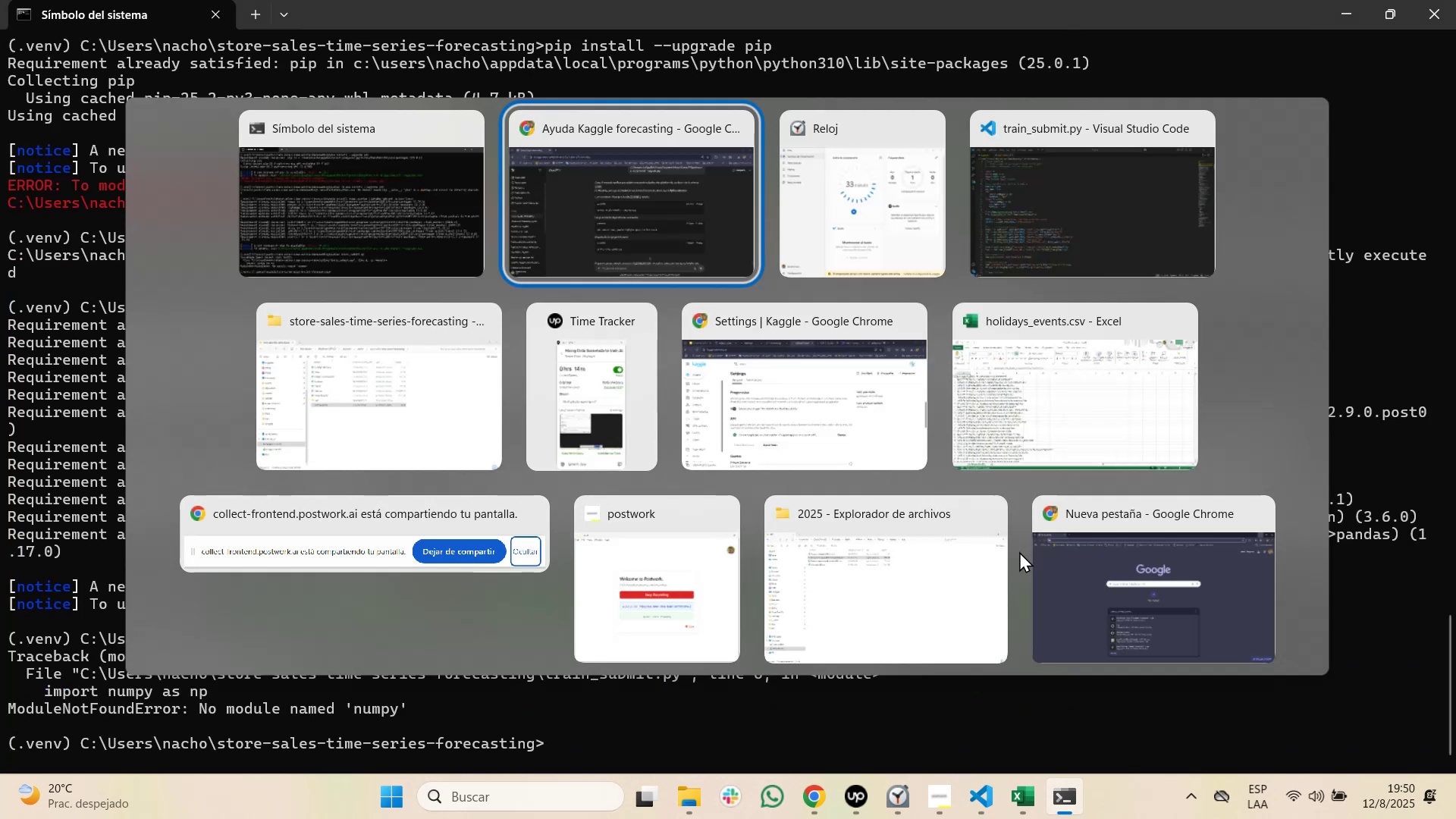 
key(Alt+Tab)
 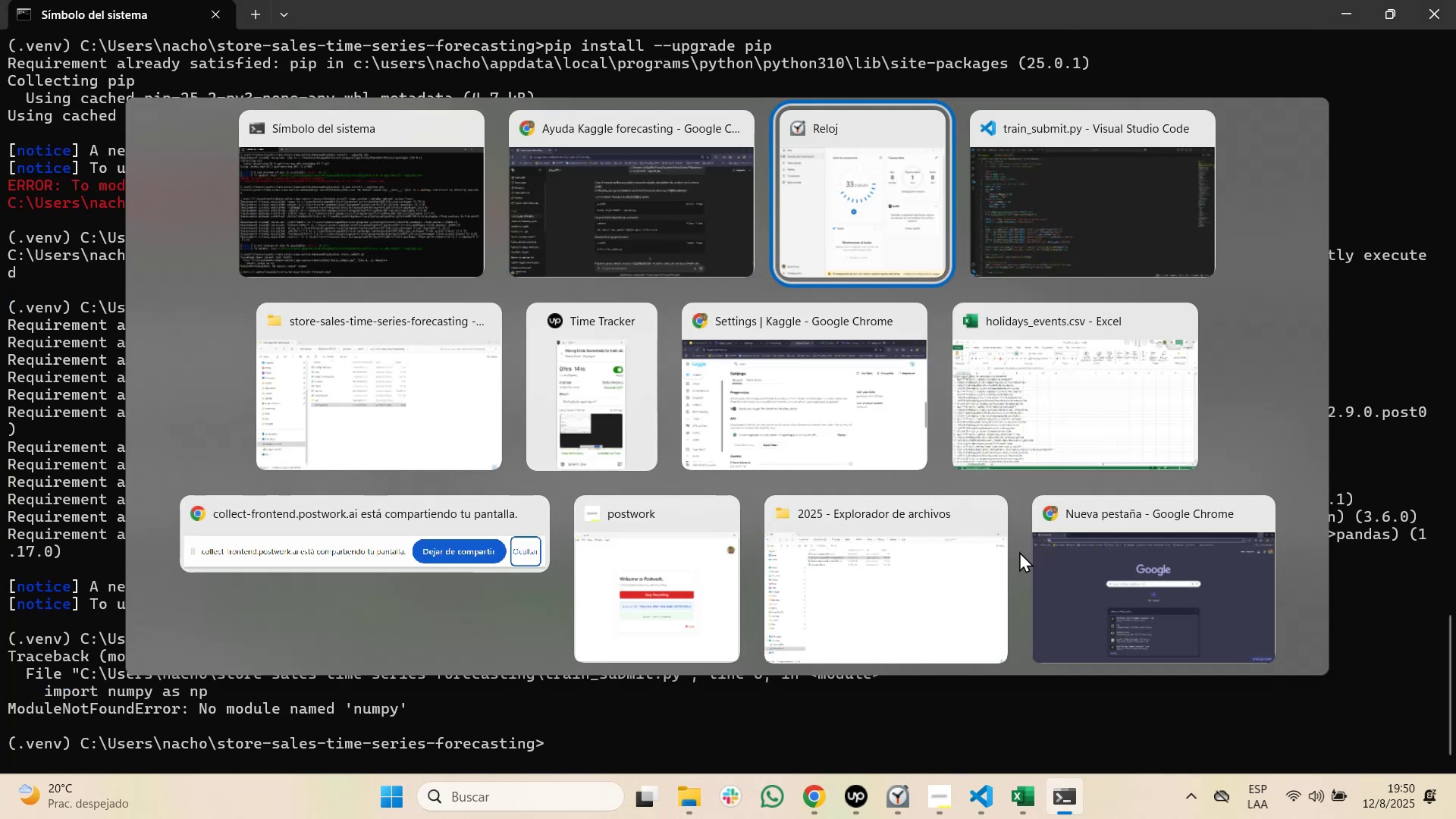 
key(Alt+Tab)
 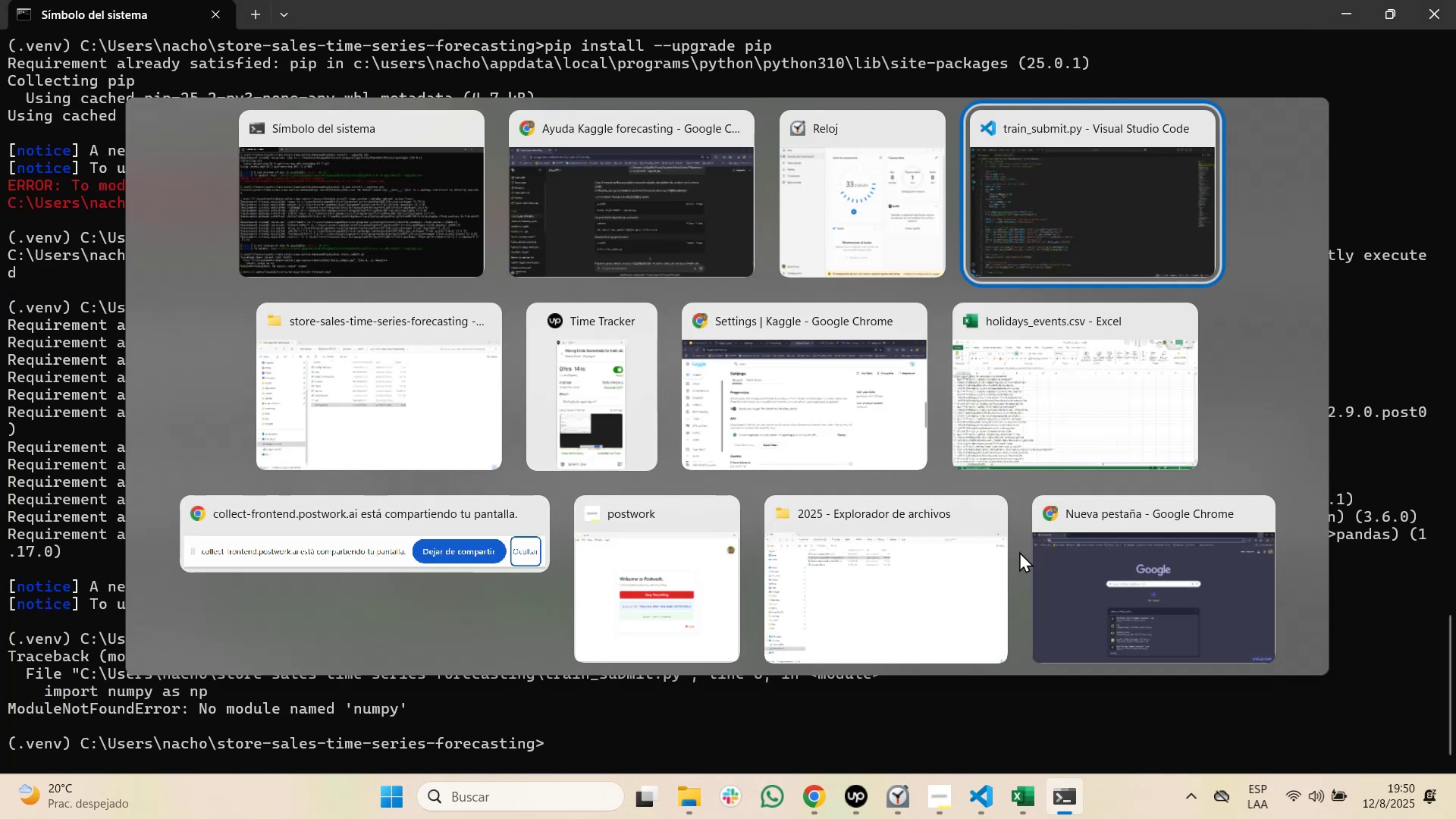 
key(Alt+Tab)
 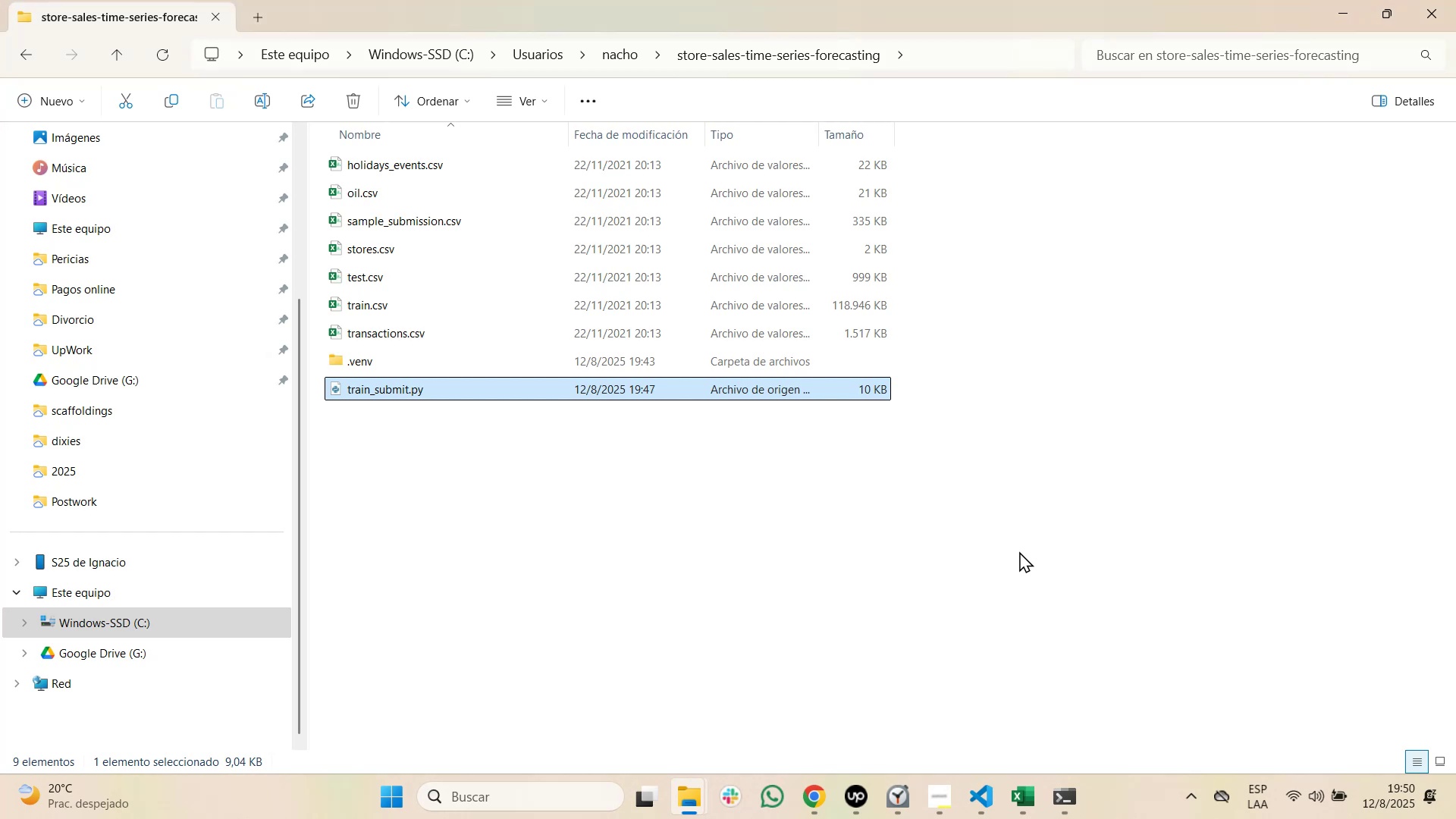 
wait(8.72)
 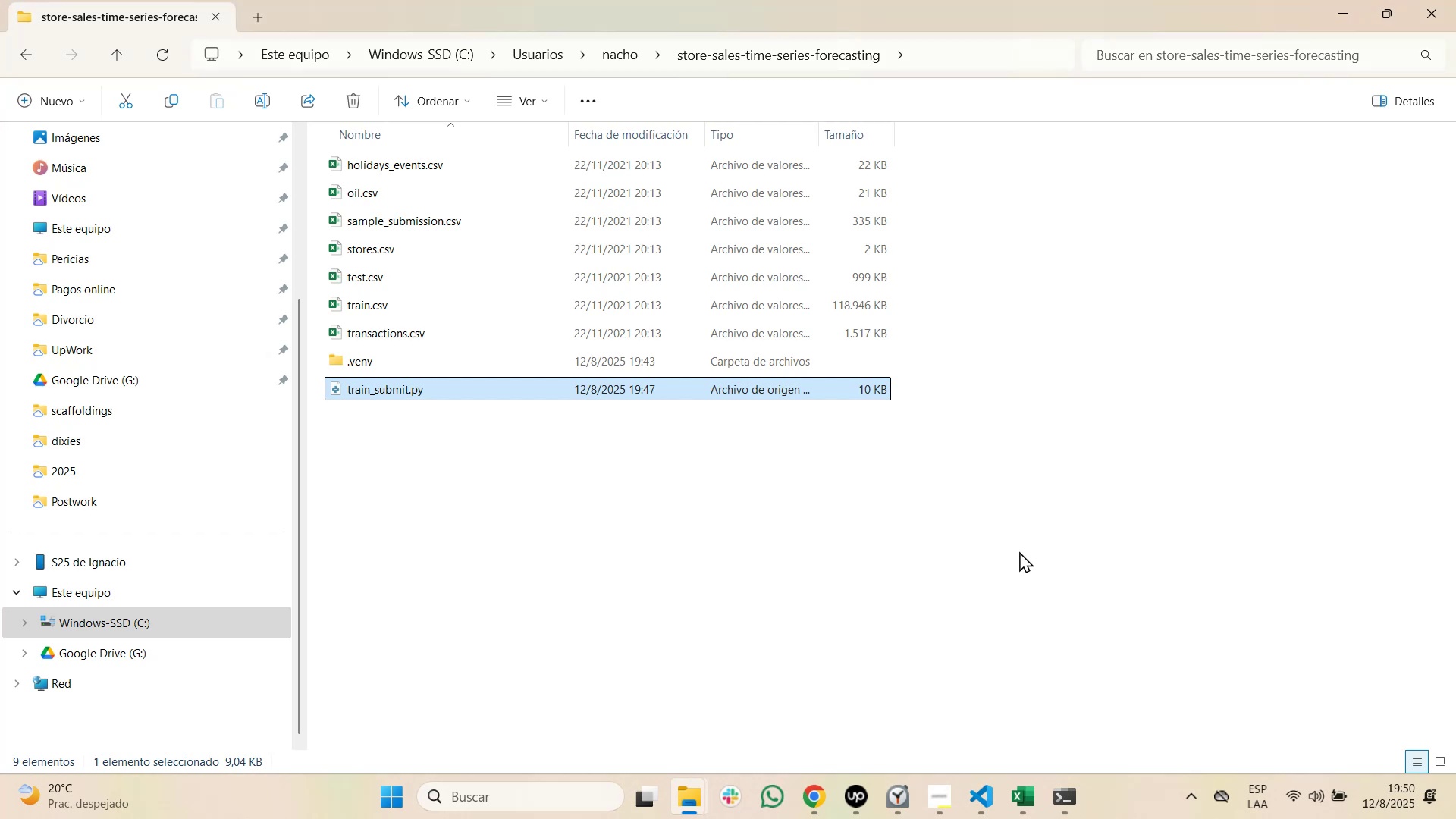 
left_click([615, 52])
 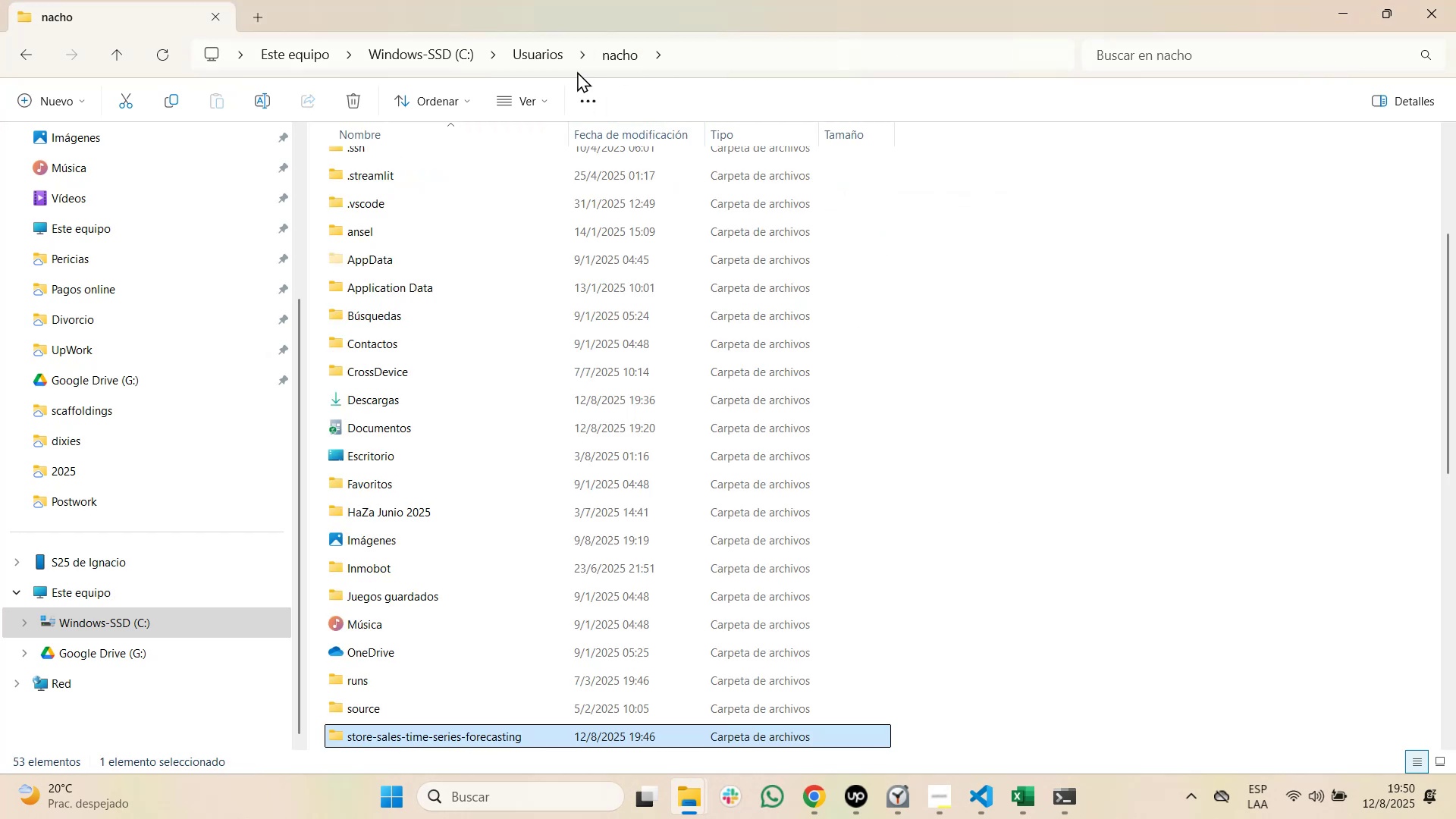 
left_click([548, 58])
 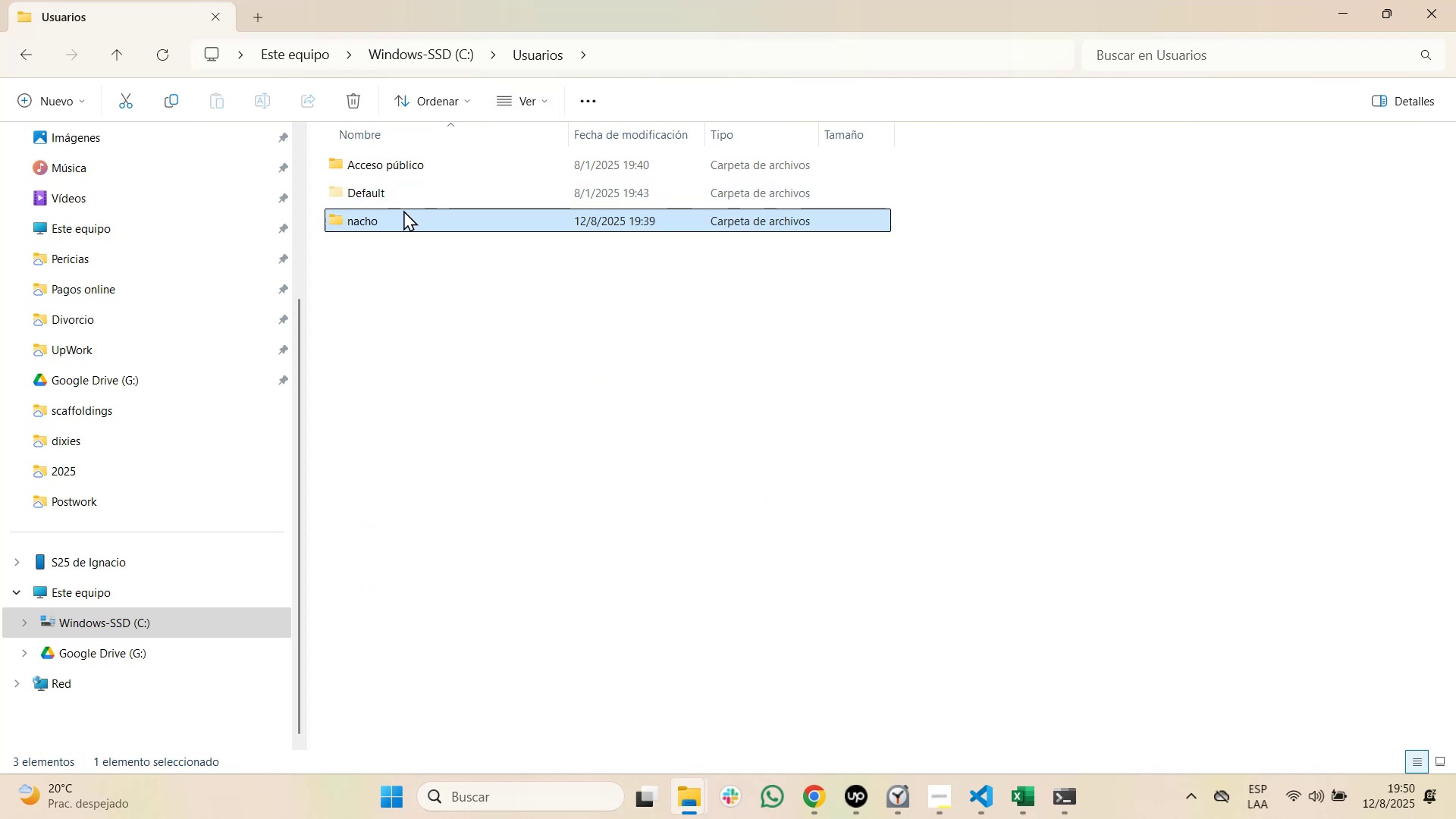 
mouse_move([403, 247])
 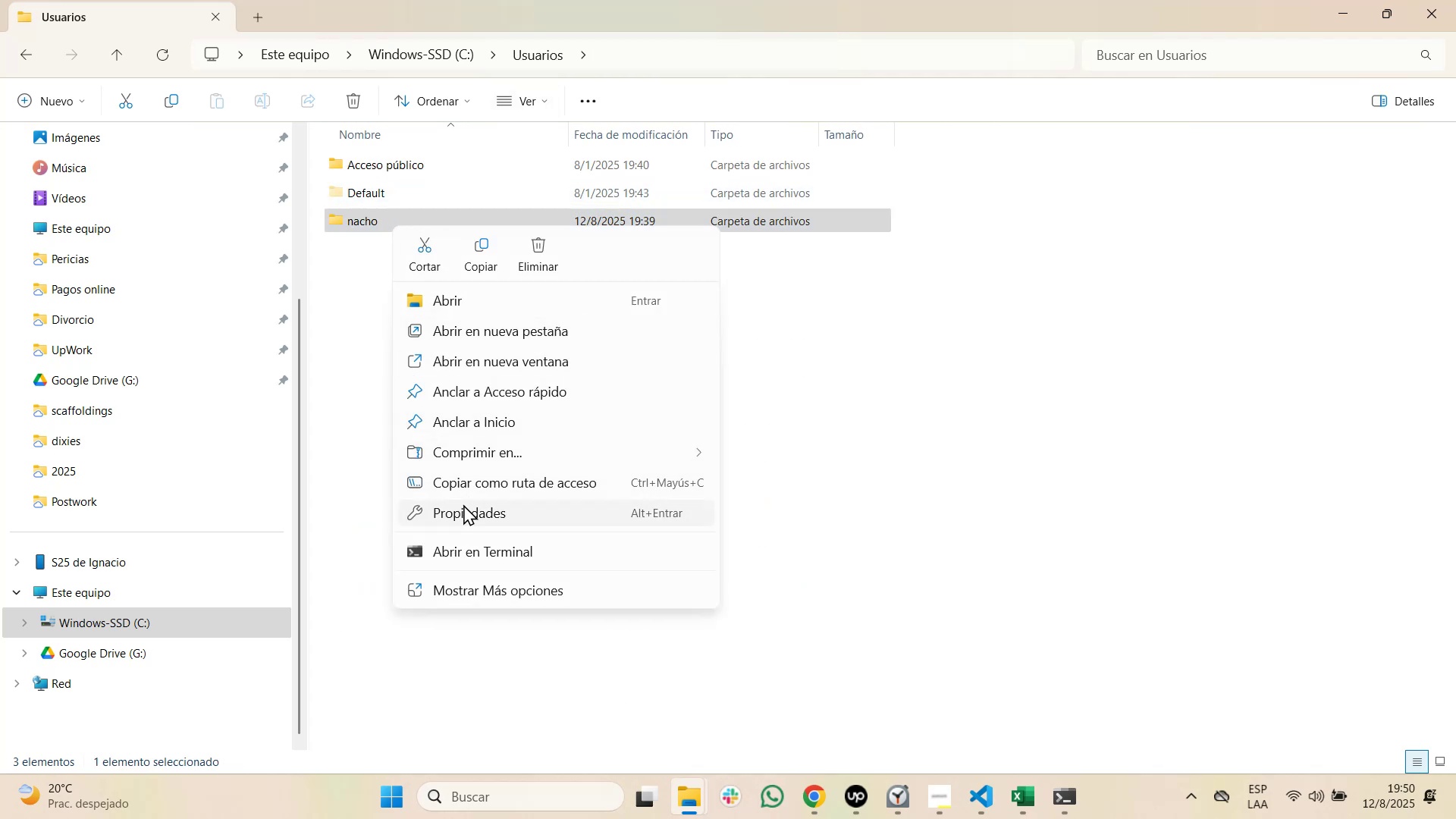 
left_click([463, 509])
 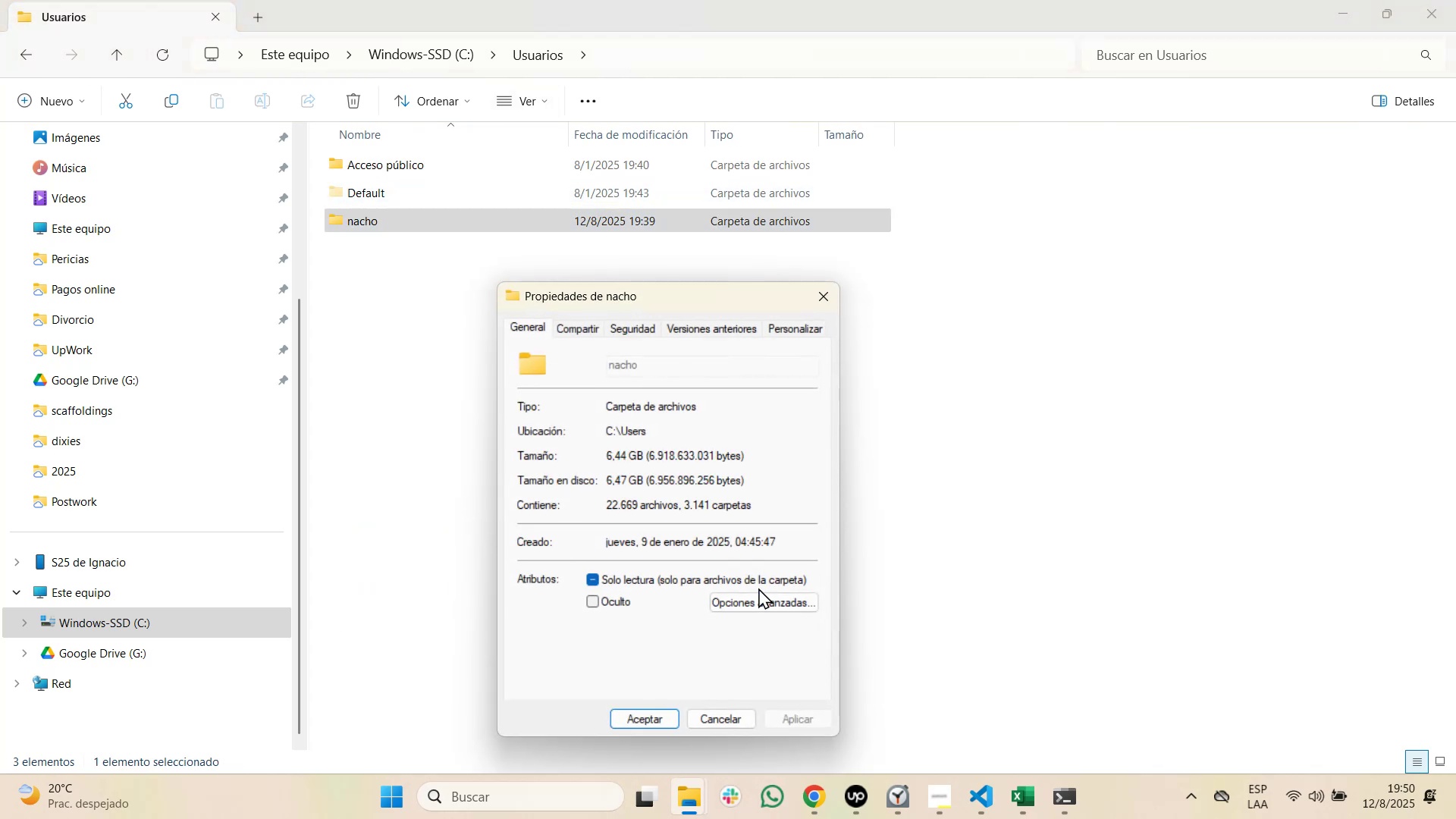 
left_click([763, 606])
 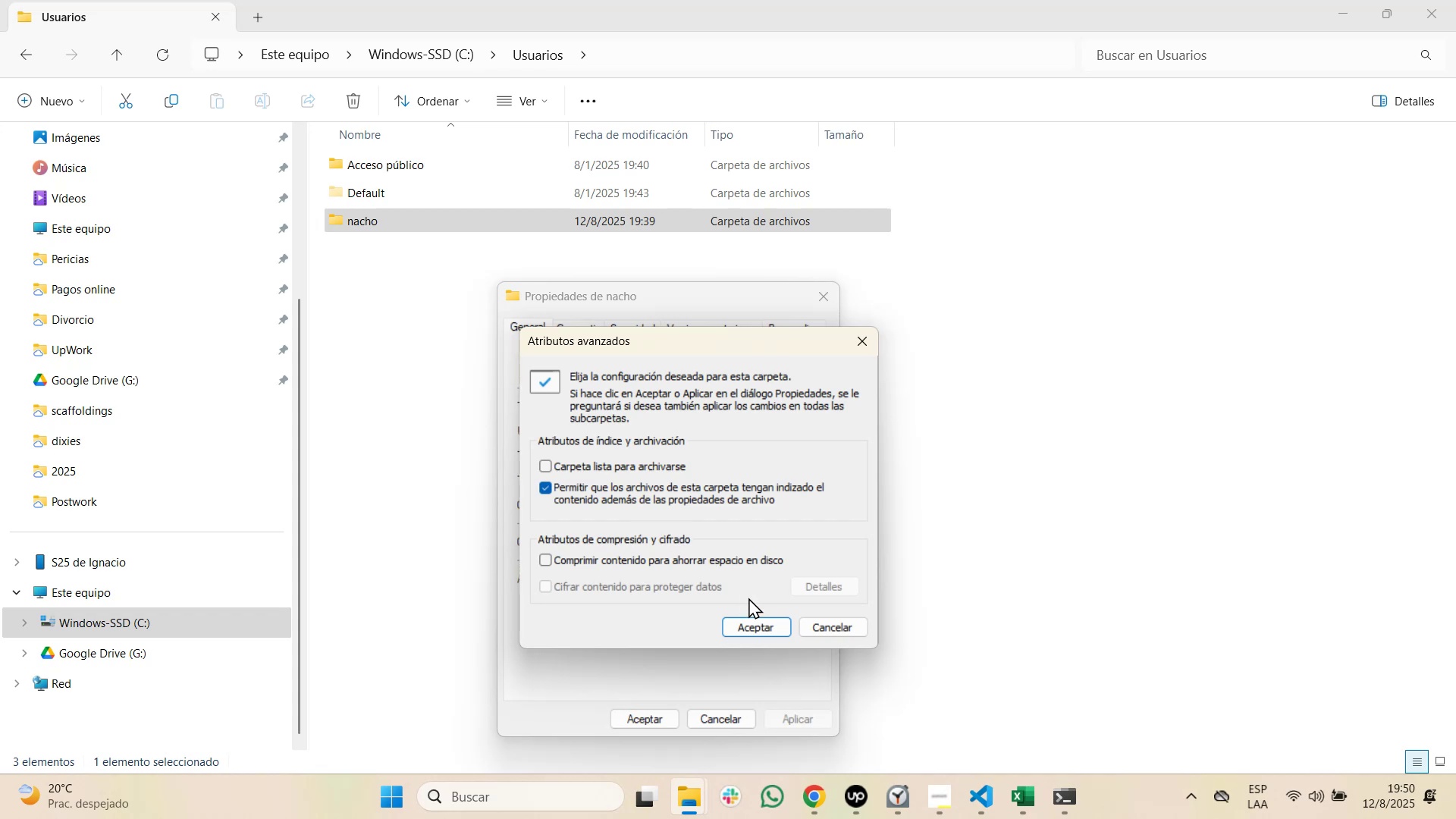 
wait(5.71)
 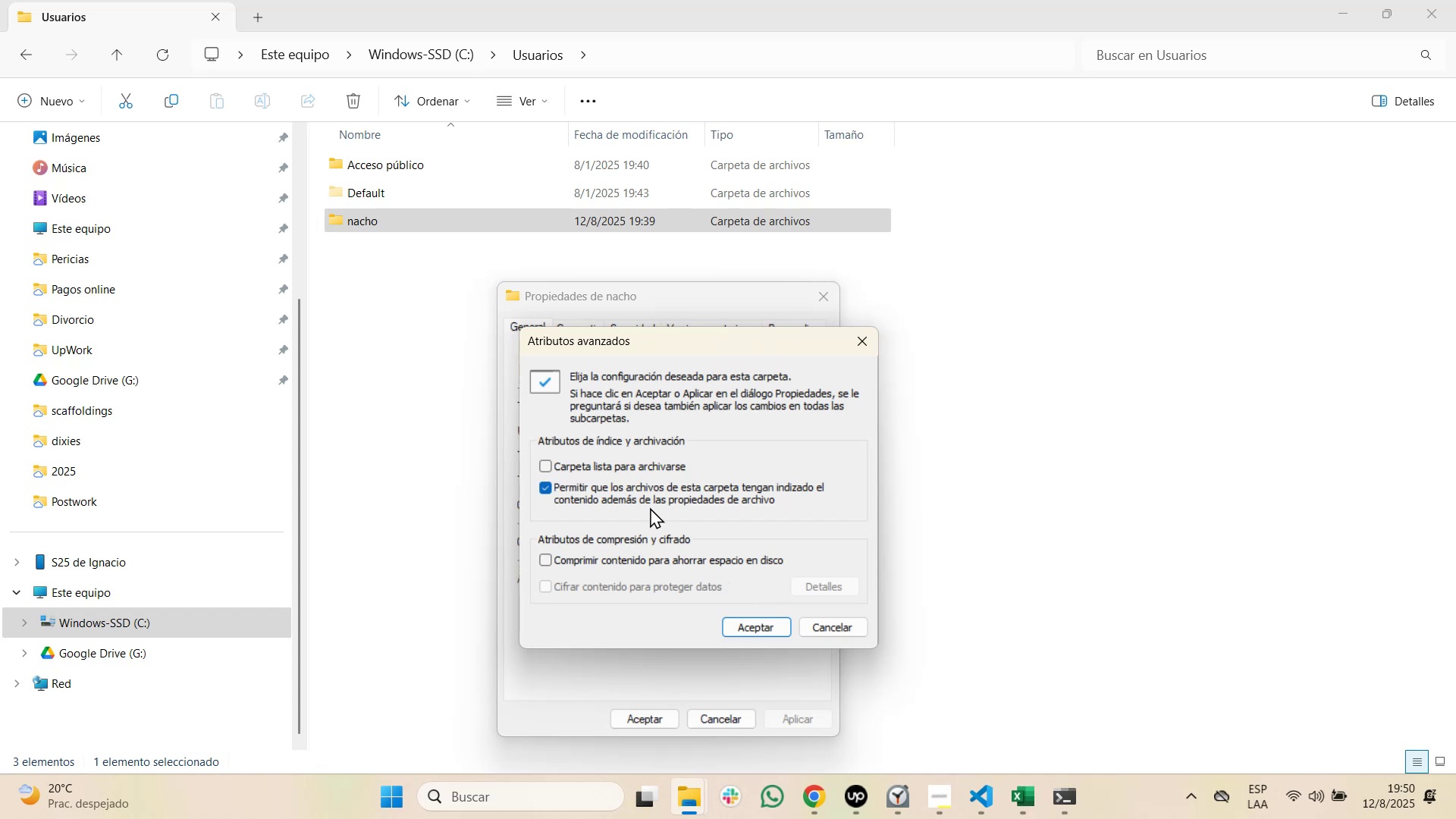 
left_click([822, 633])
 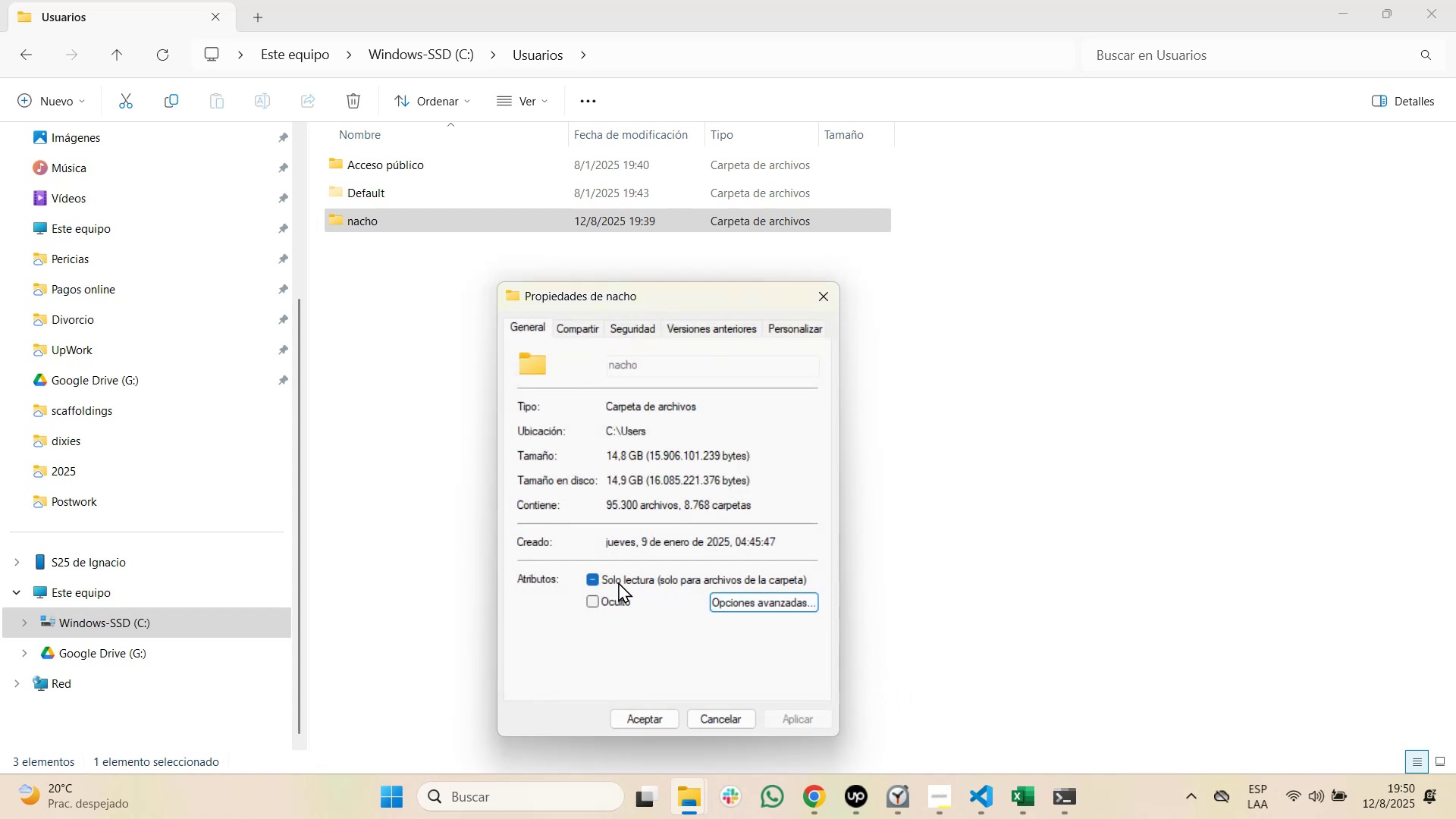 
left_click([598, 582])
 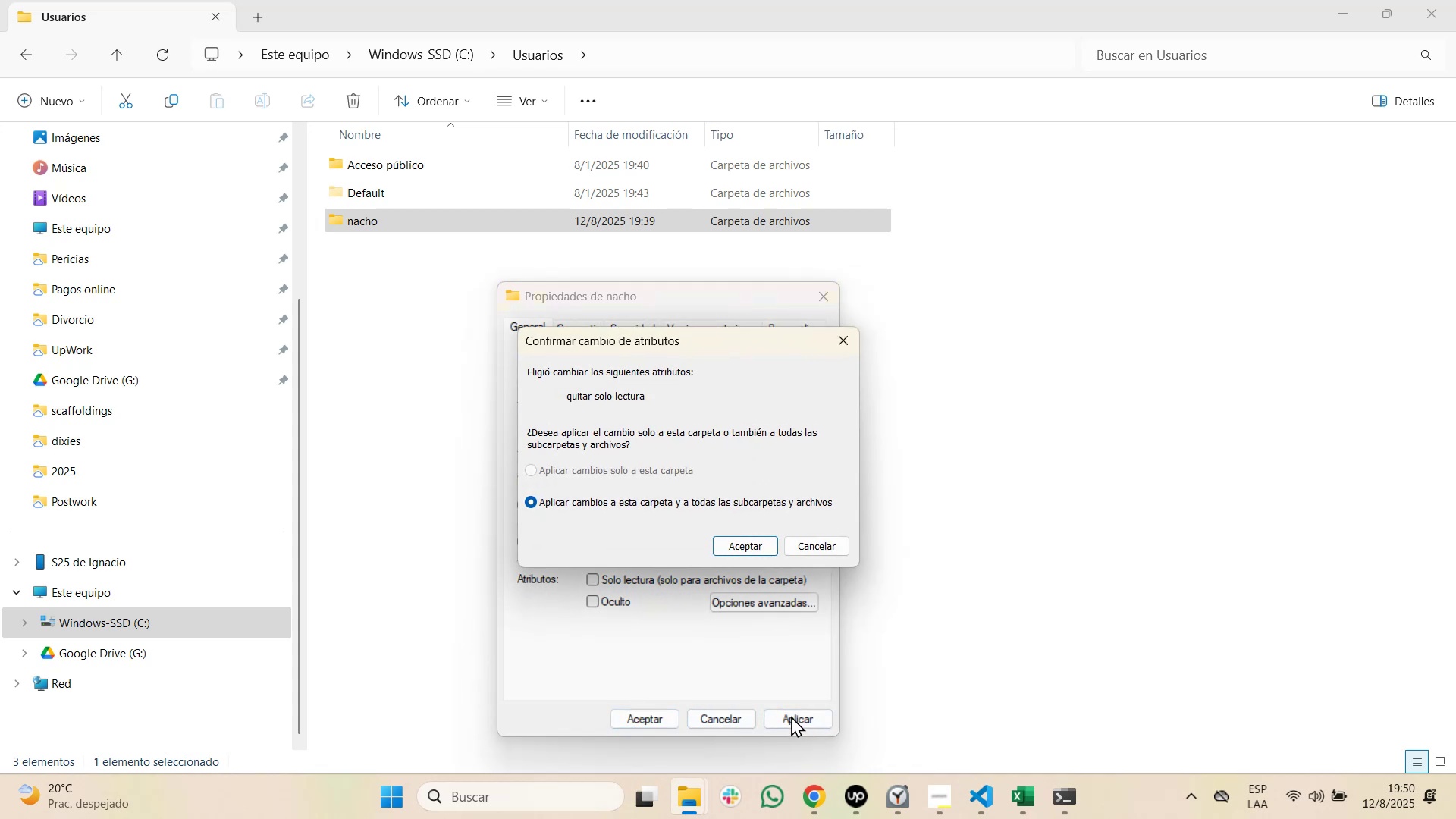 
wait(5.71)
 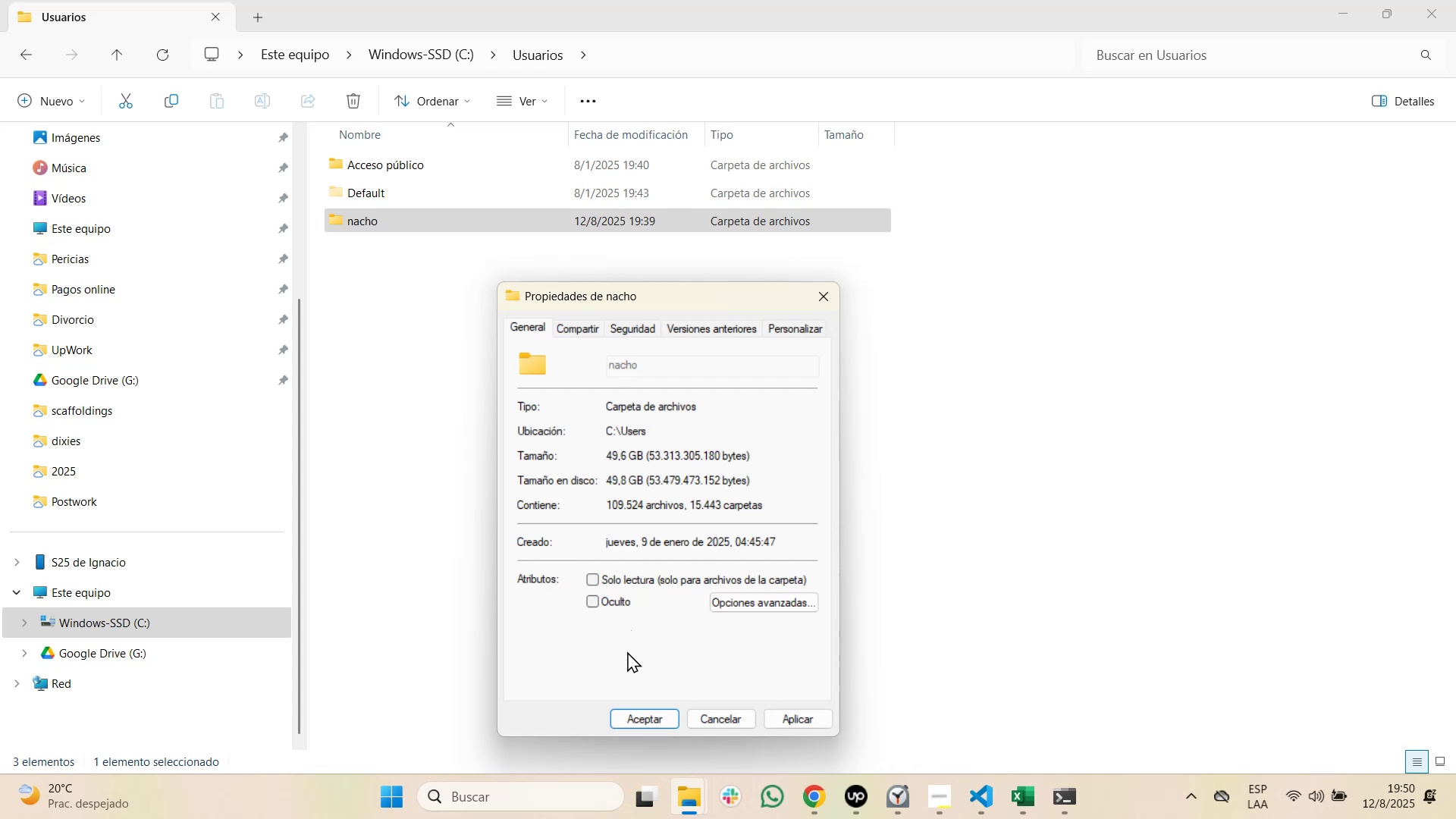 
left_click([752, 551])
 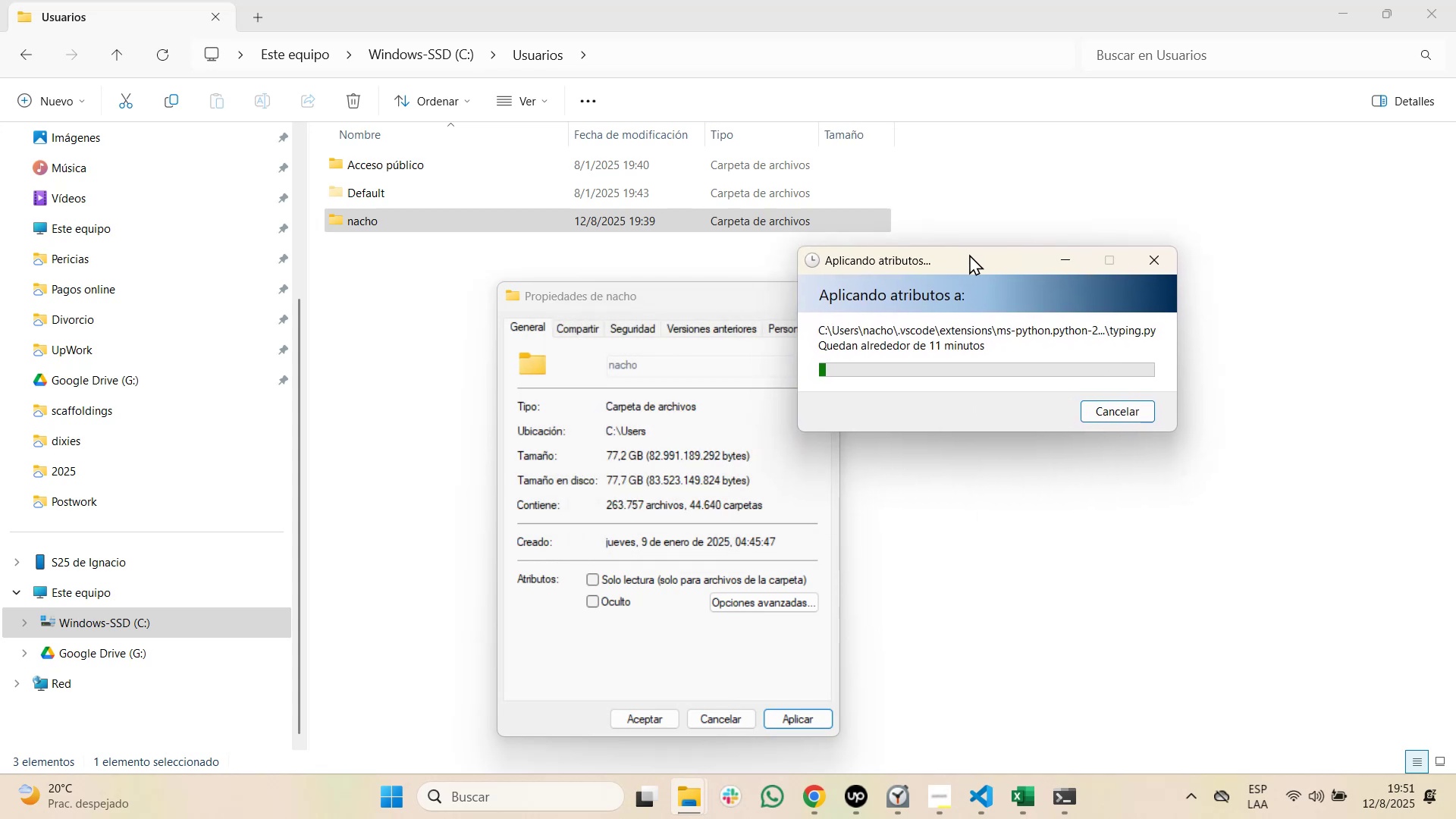 
wait(19.49)
 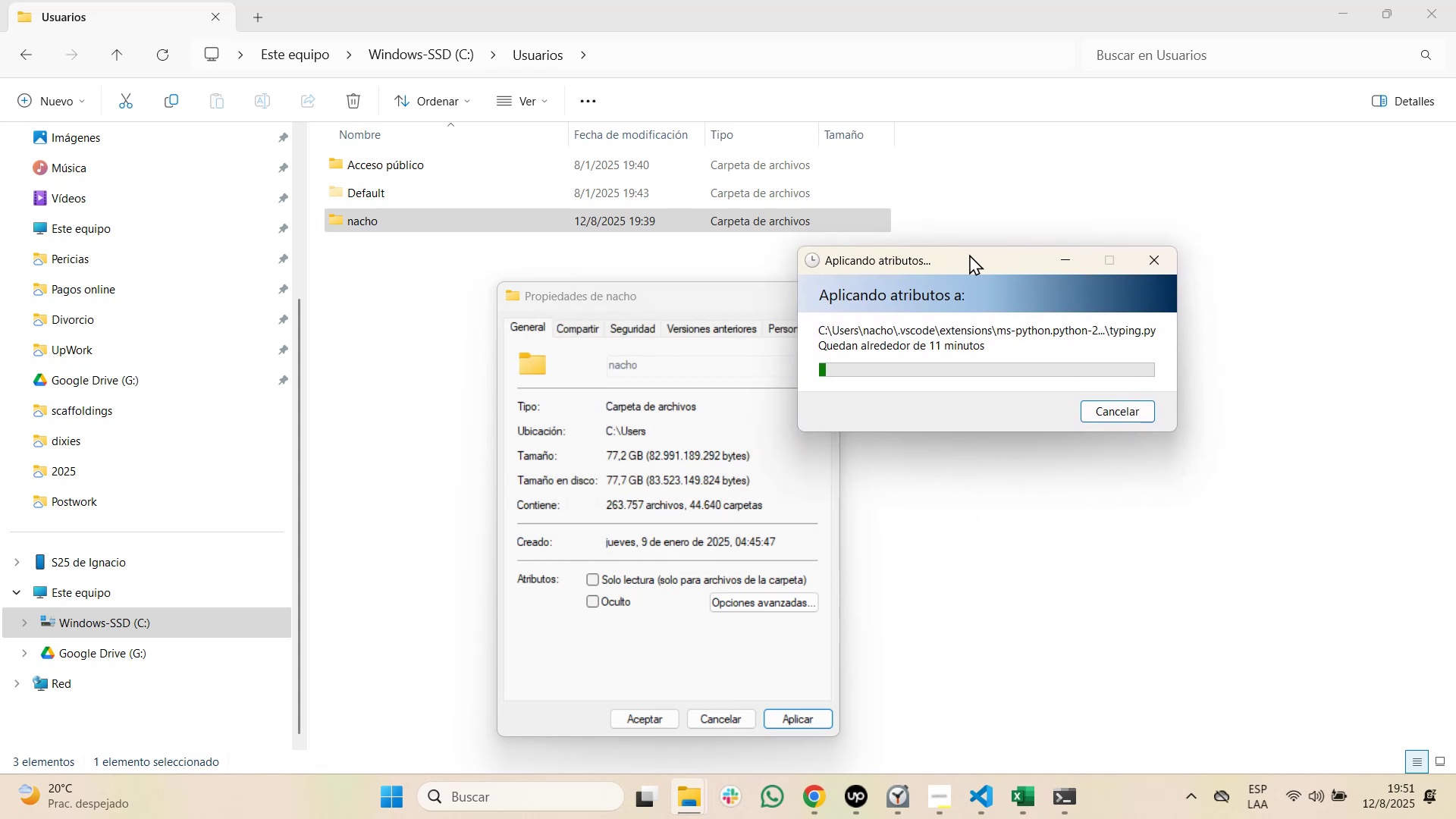 
key(Alt+AltLeft)
 